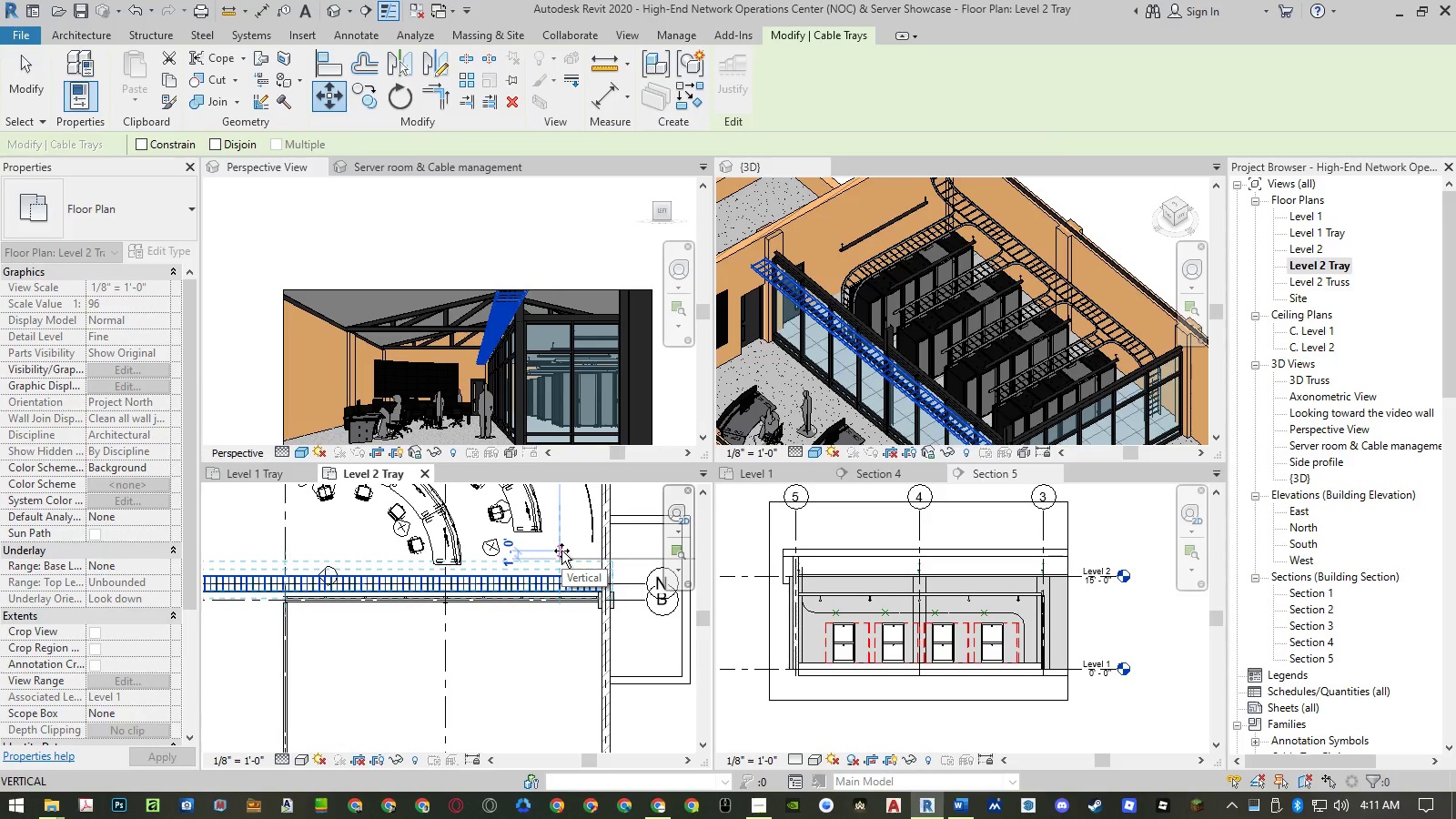 
key(Numpad1)
 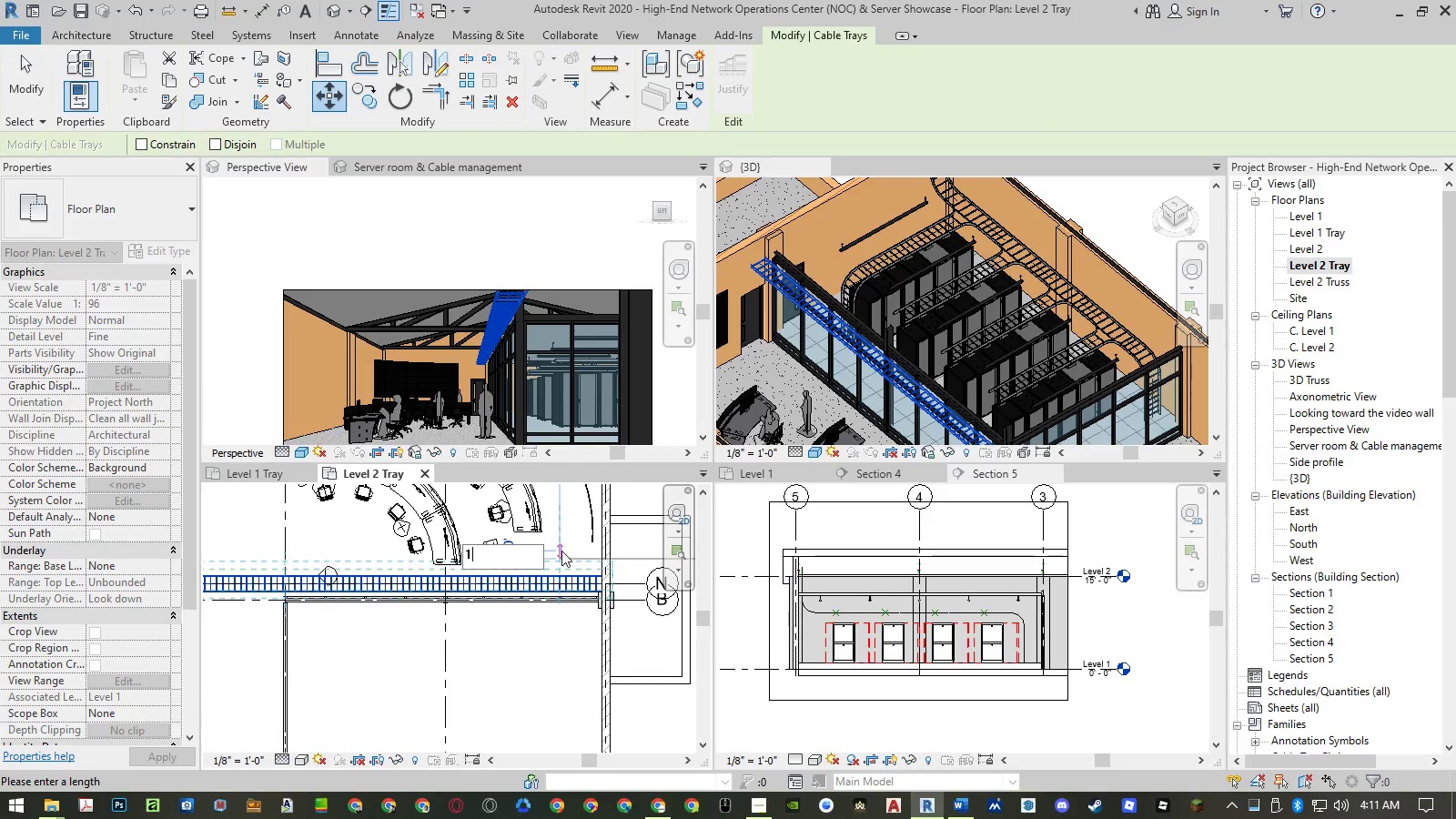 
key(NumpadEnter)
 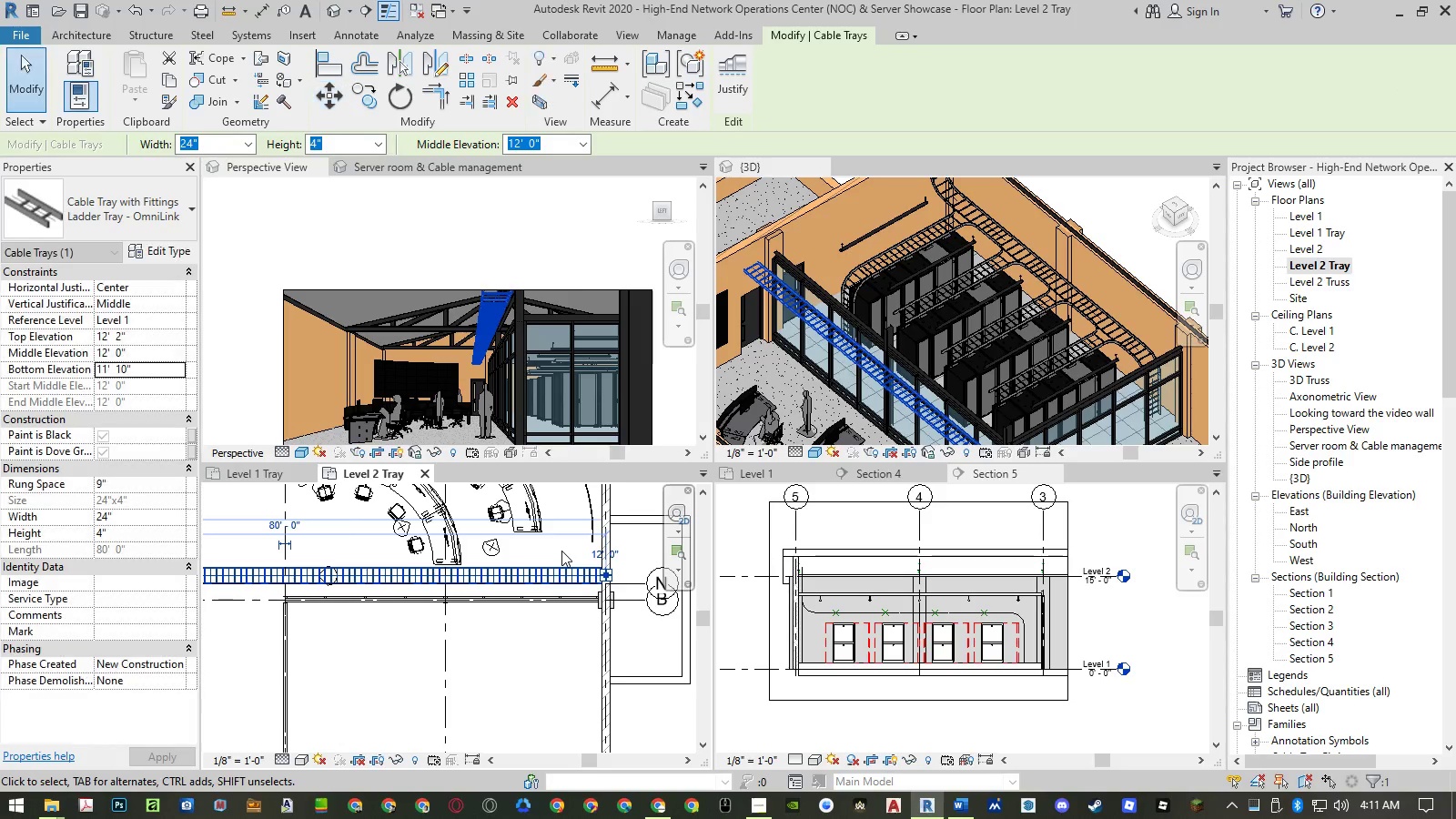 
key(Escape)
 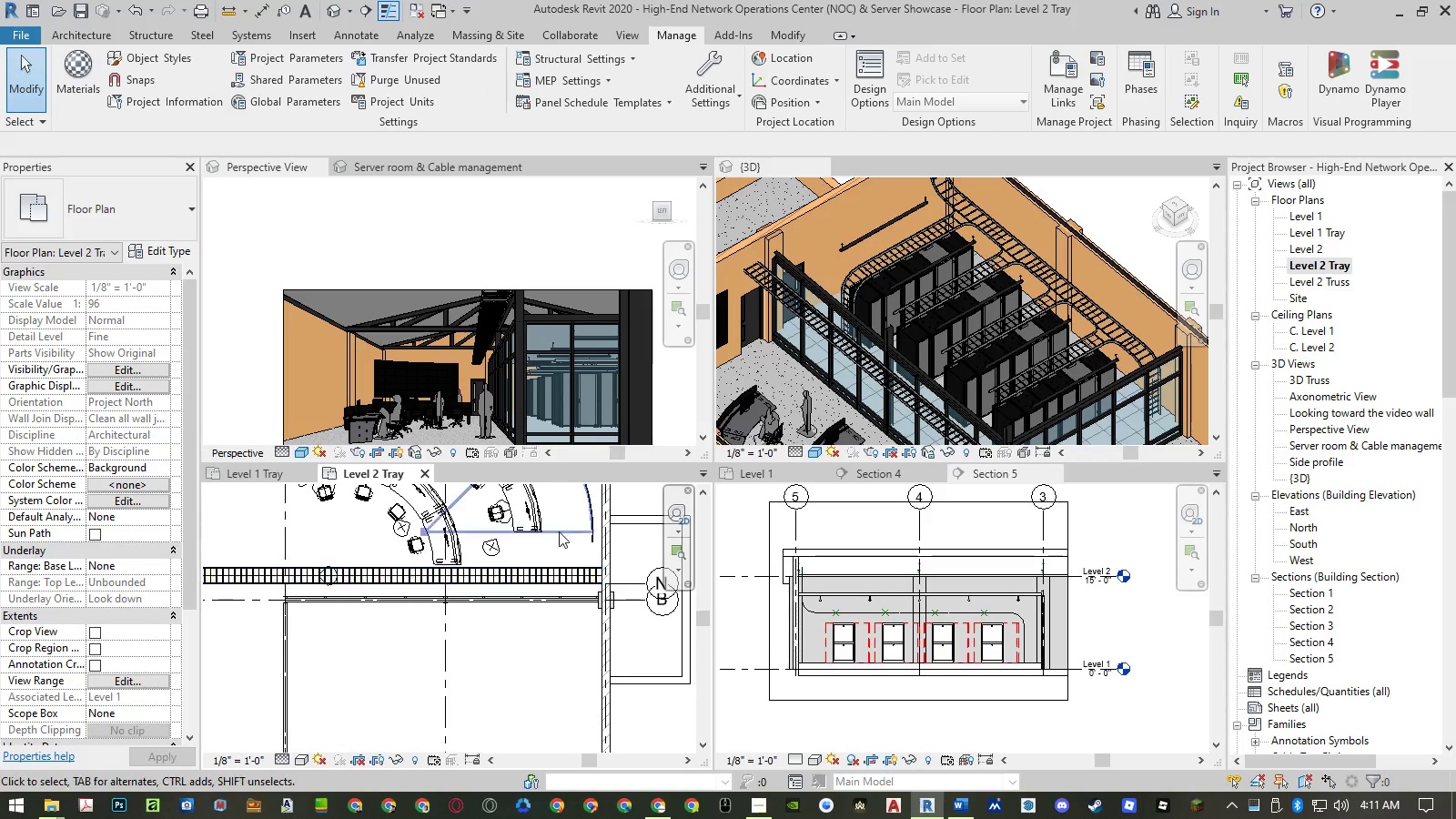 
scroll: coordinate [498, 349], scroll_direction: up, amount: 4.0
 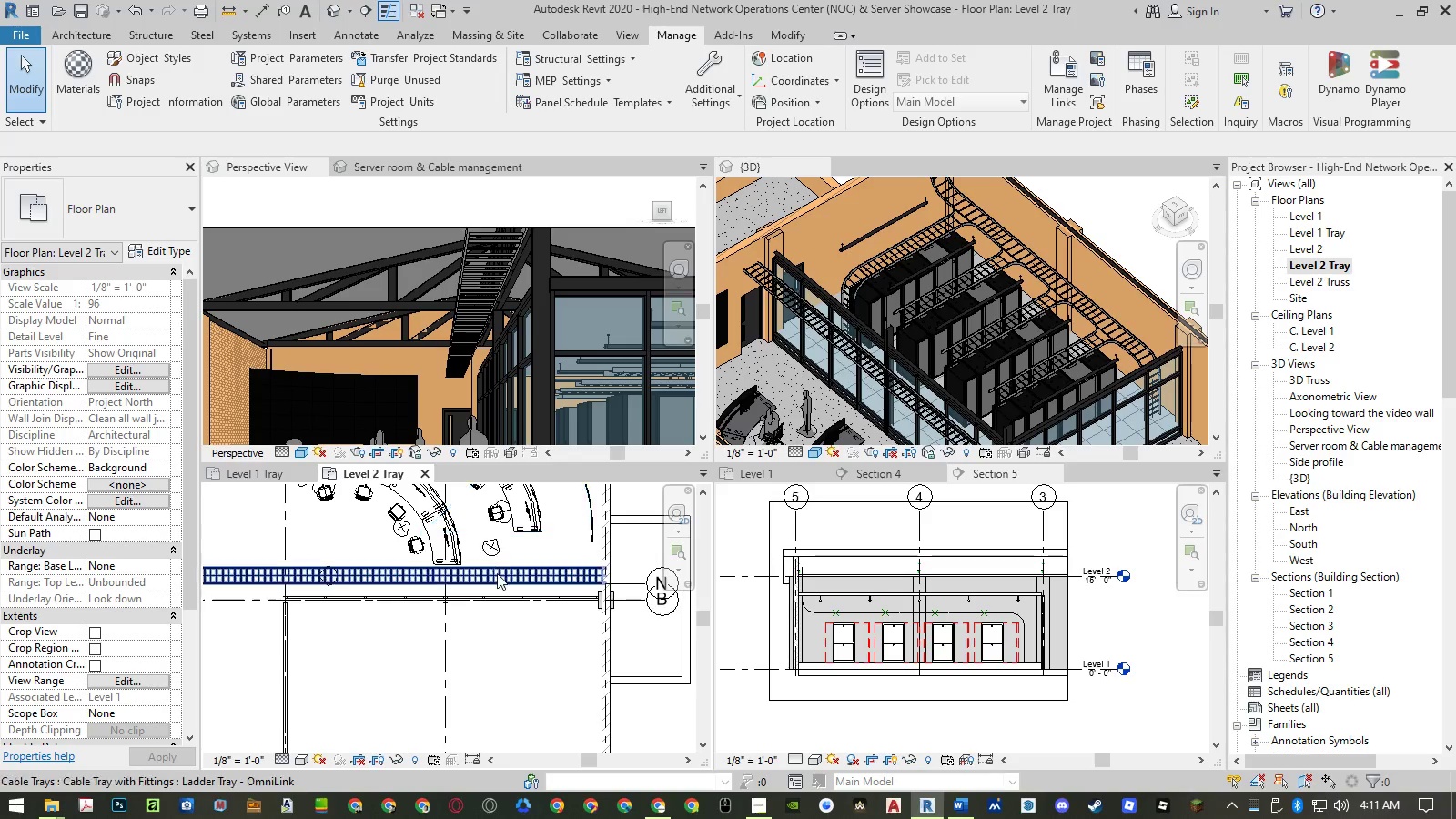 
wait(6.41)
 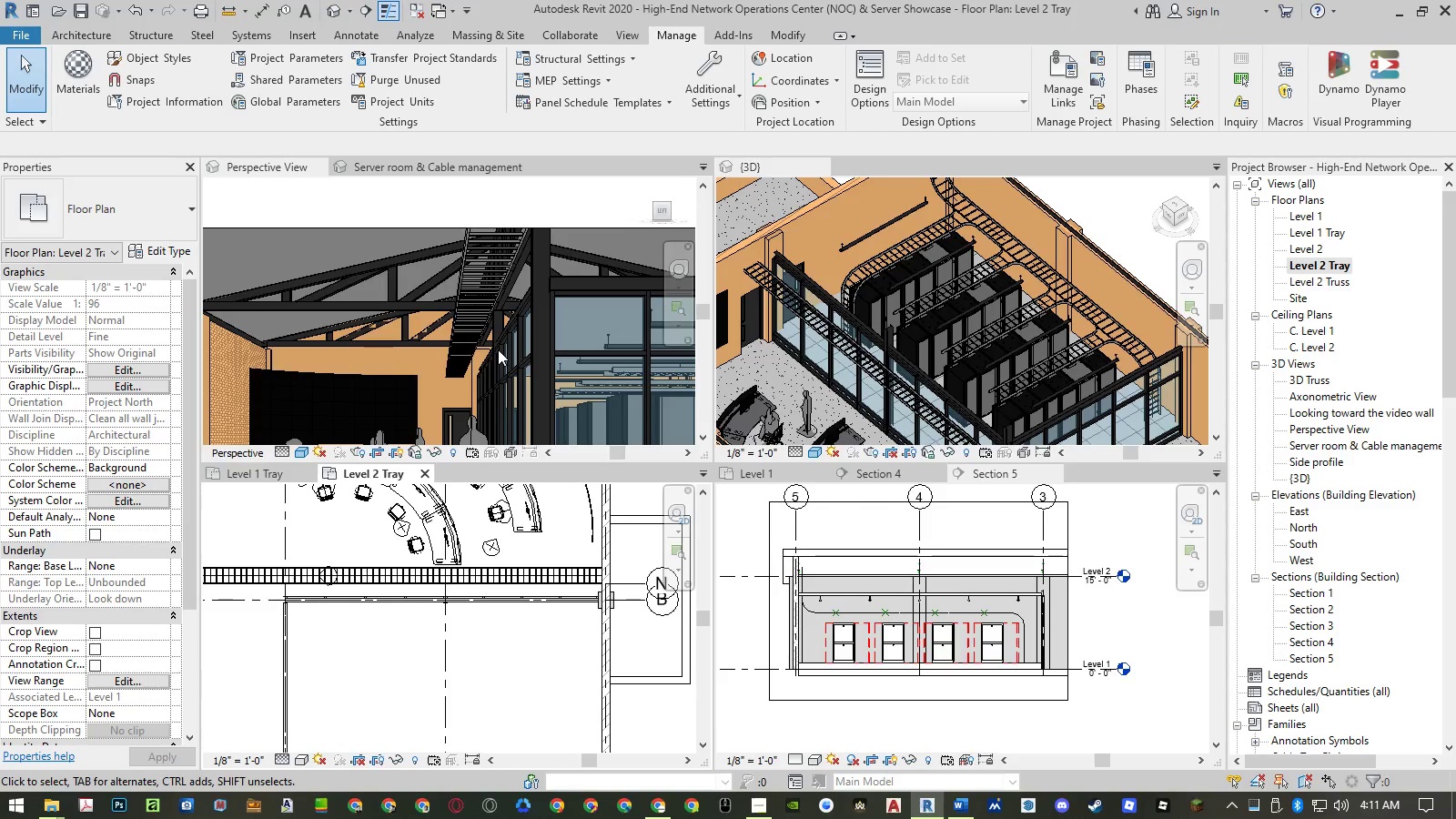 
left_click([590, 277])
 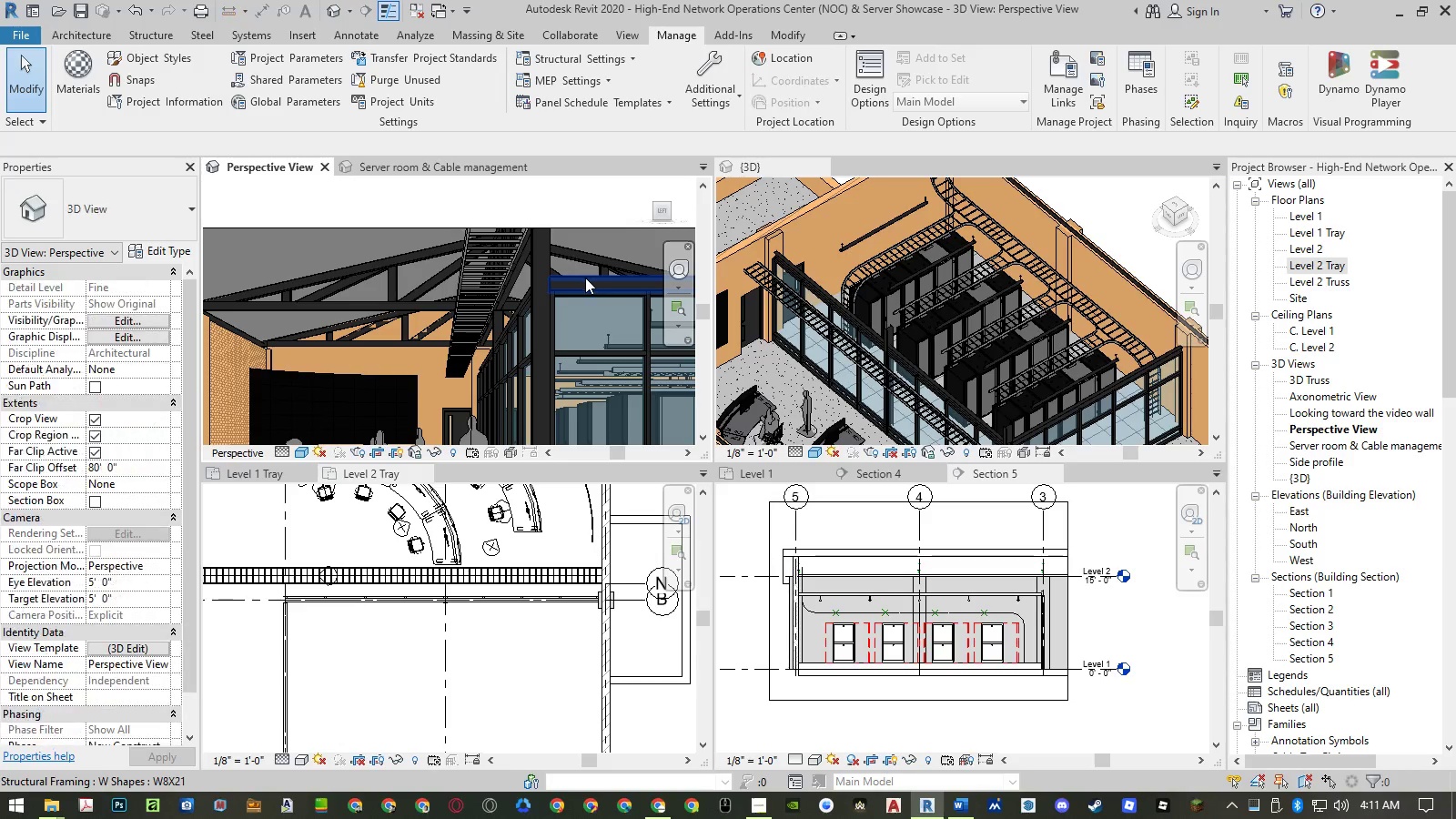 
left_click([585, 278])
 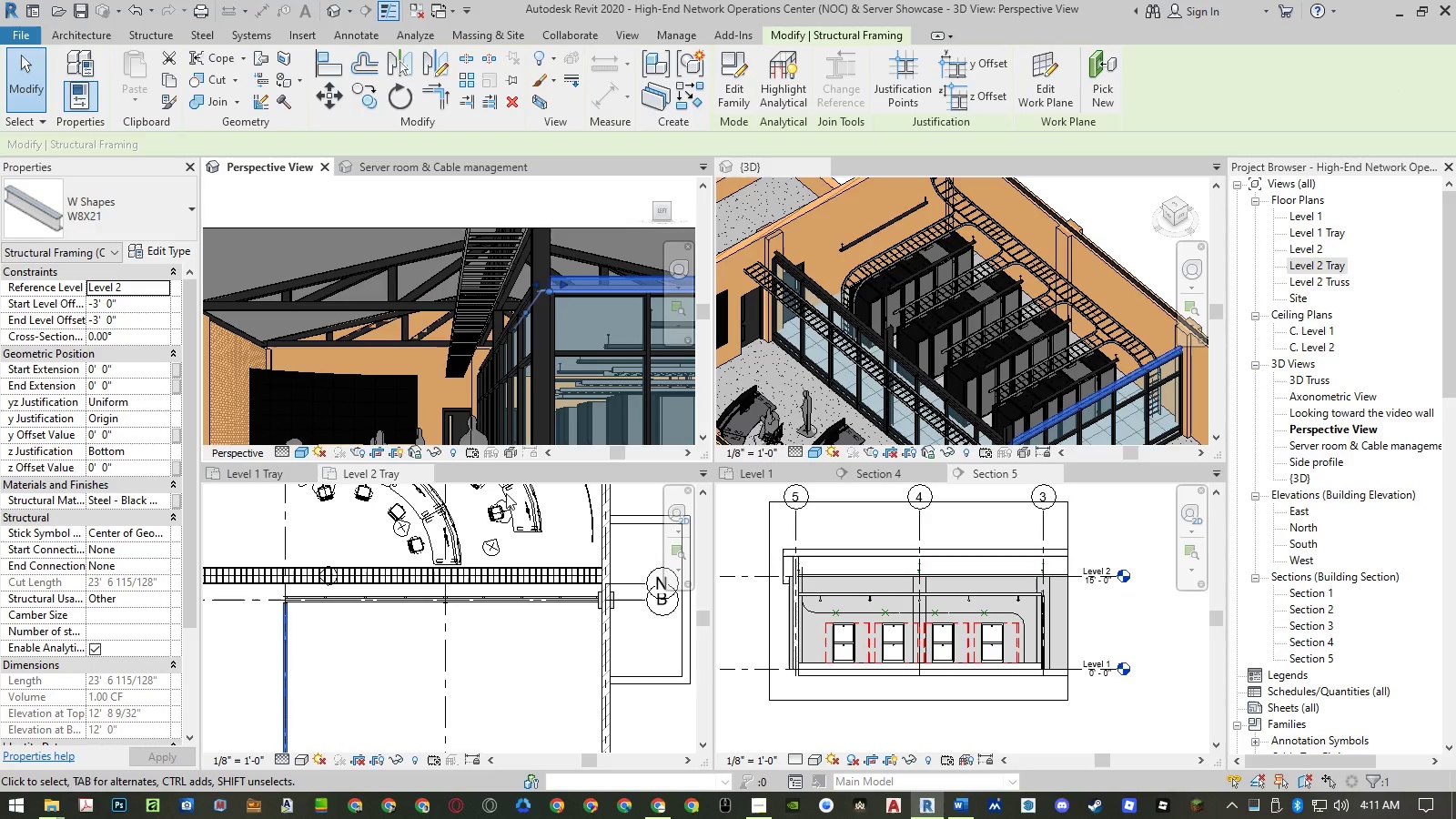 
key(Escape)
 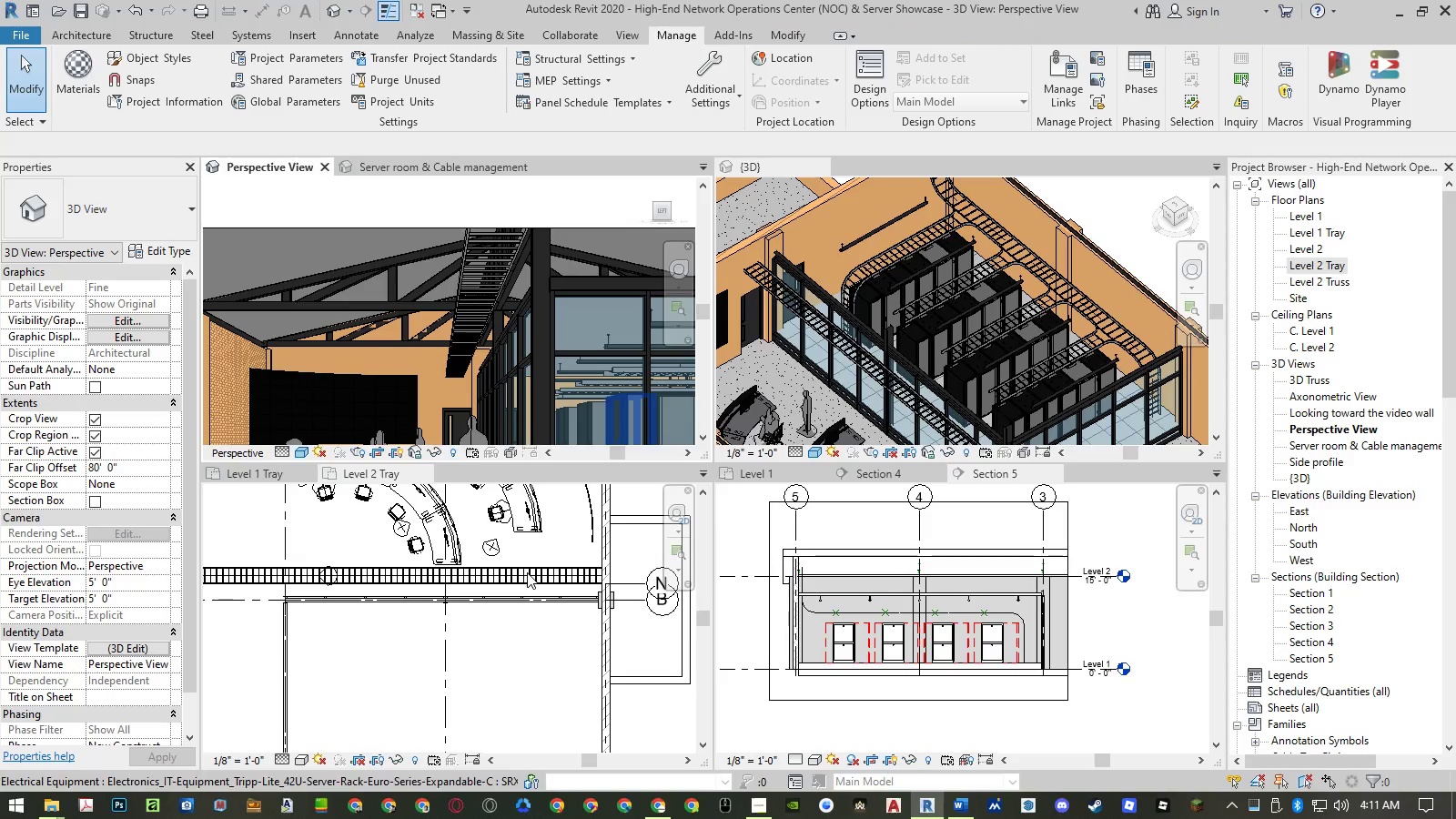 
double_click([527, 572])
 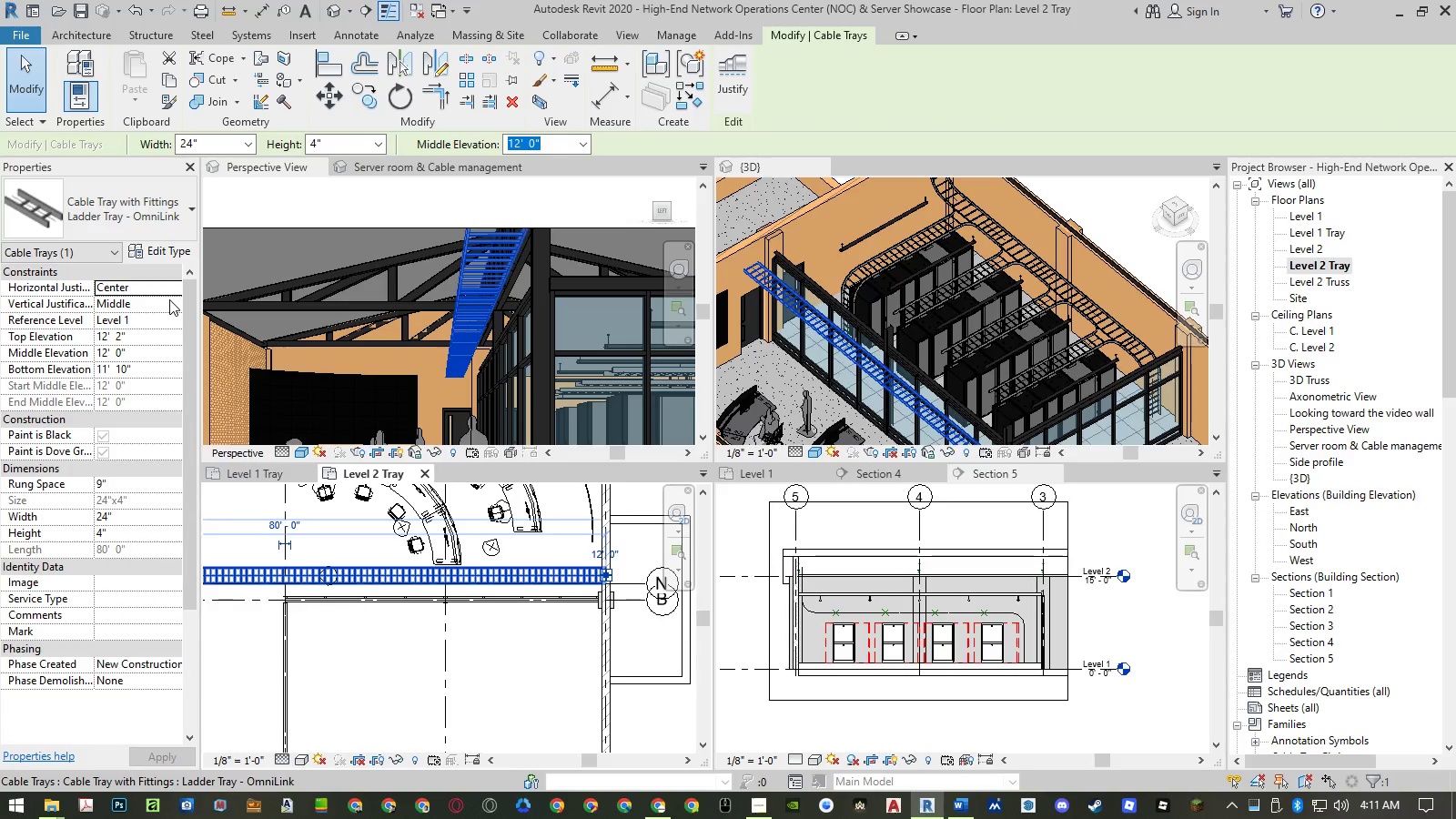 
left_click([168, 318])
 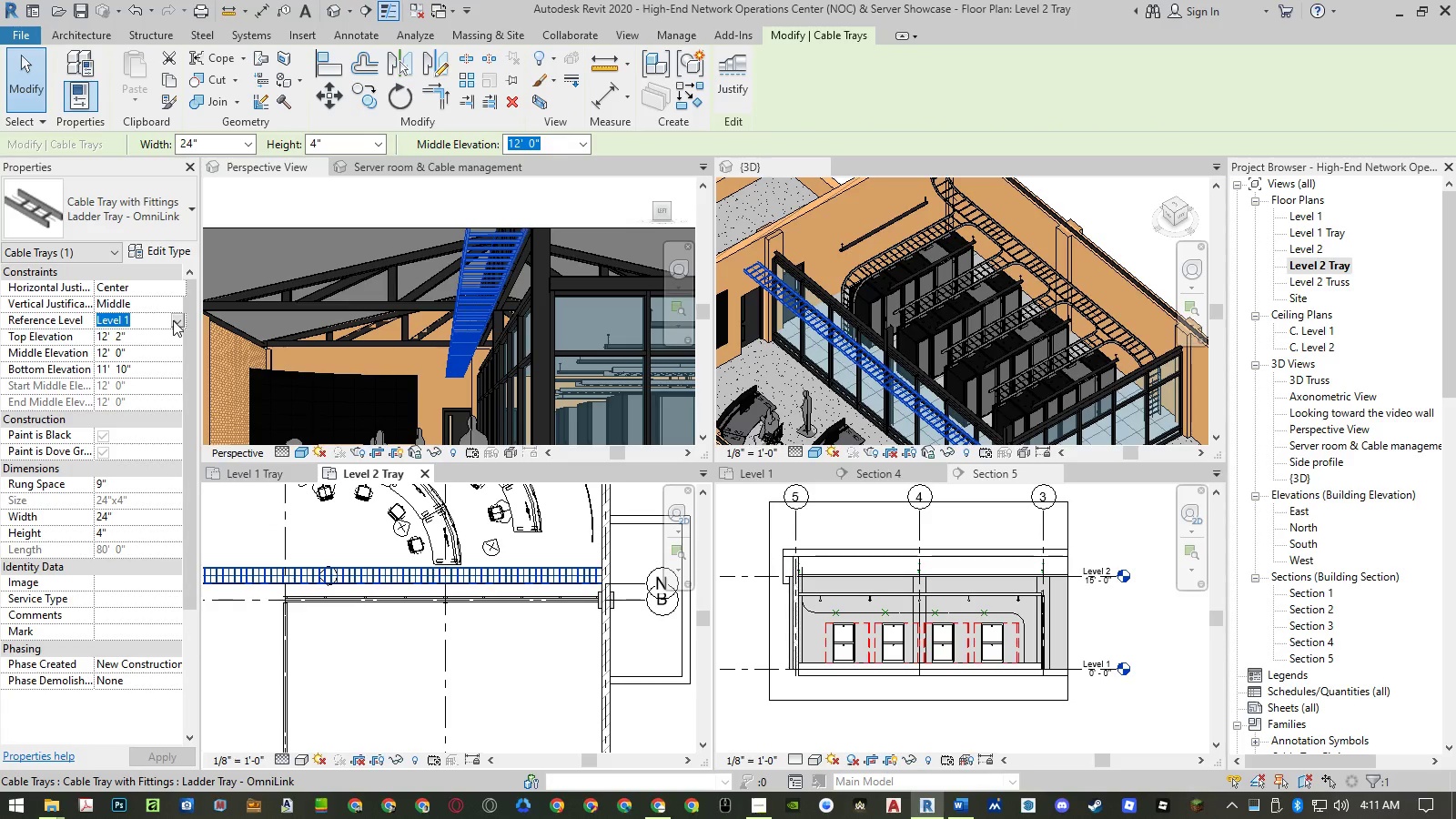 
left_click([174, 320])
 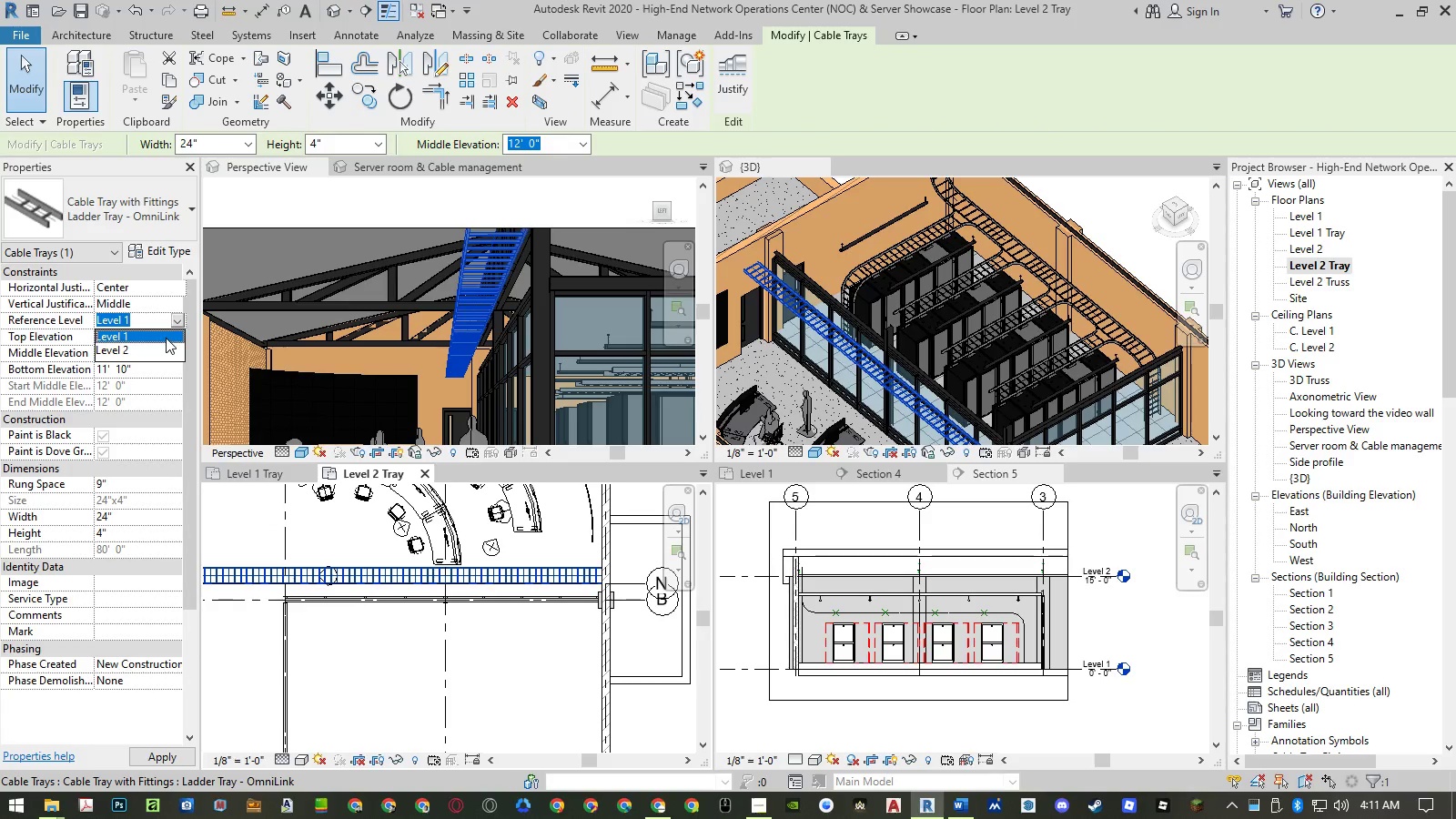 
left_click([177, 320])
 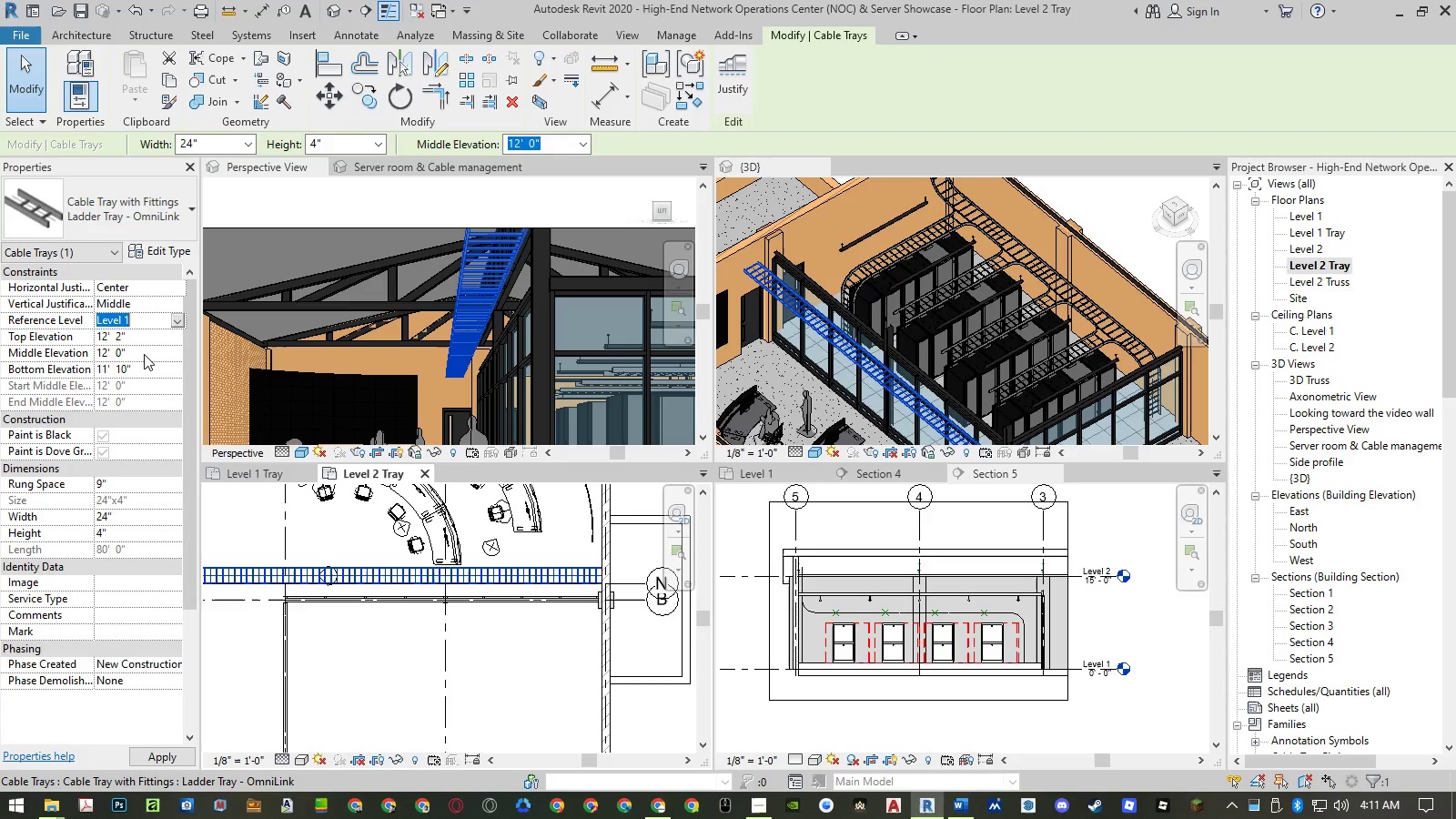 
left_click([144, 354])
 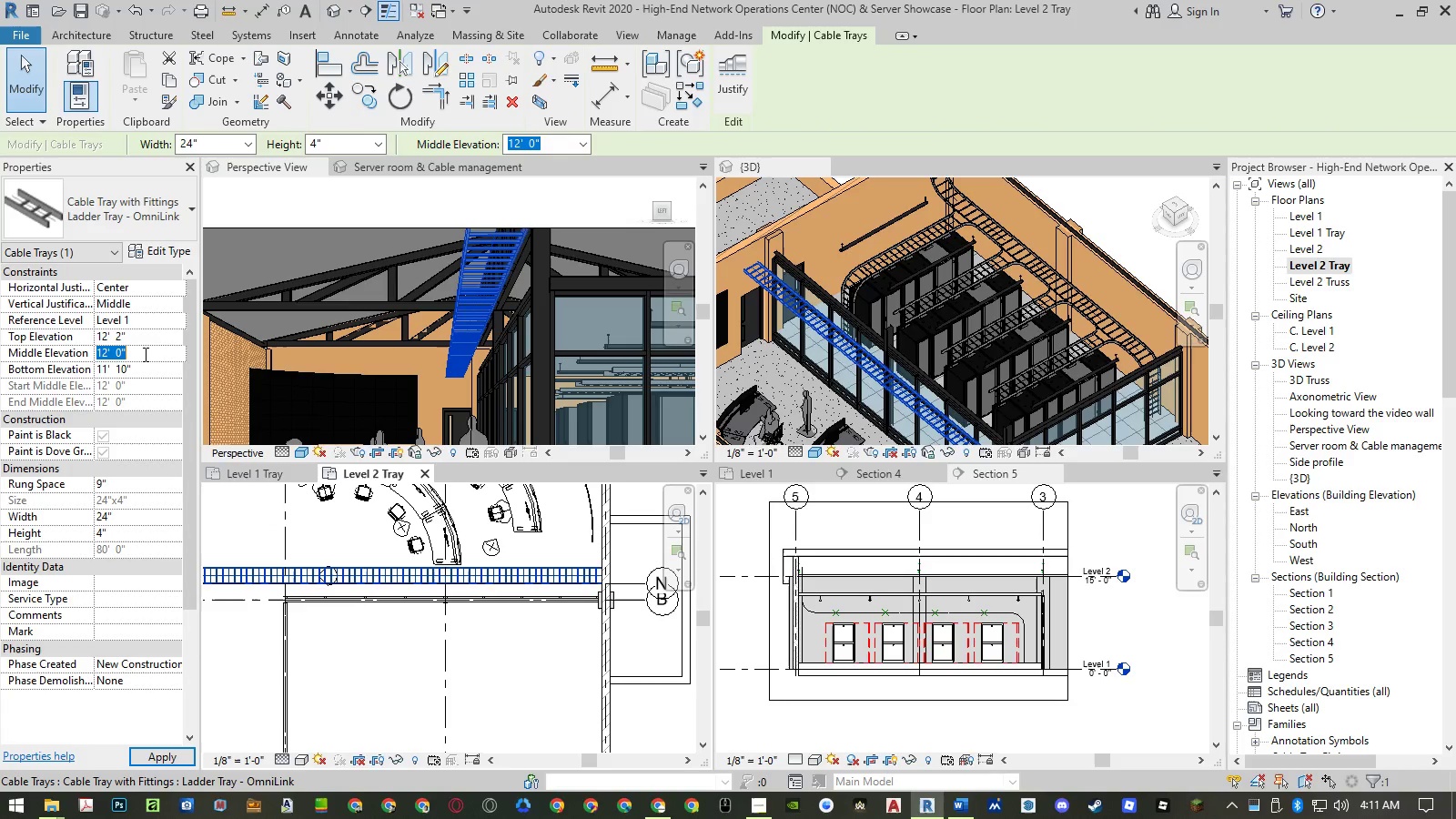 
key(Numpad1)
 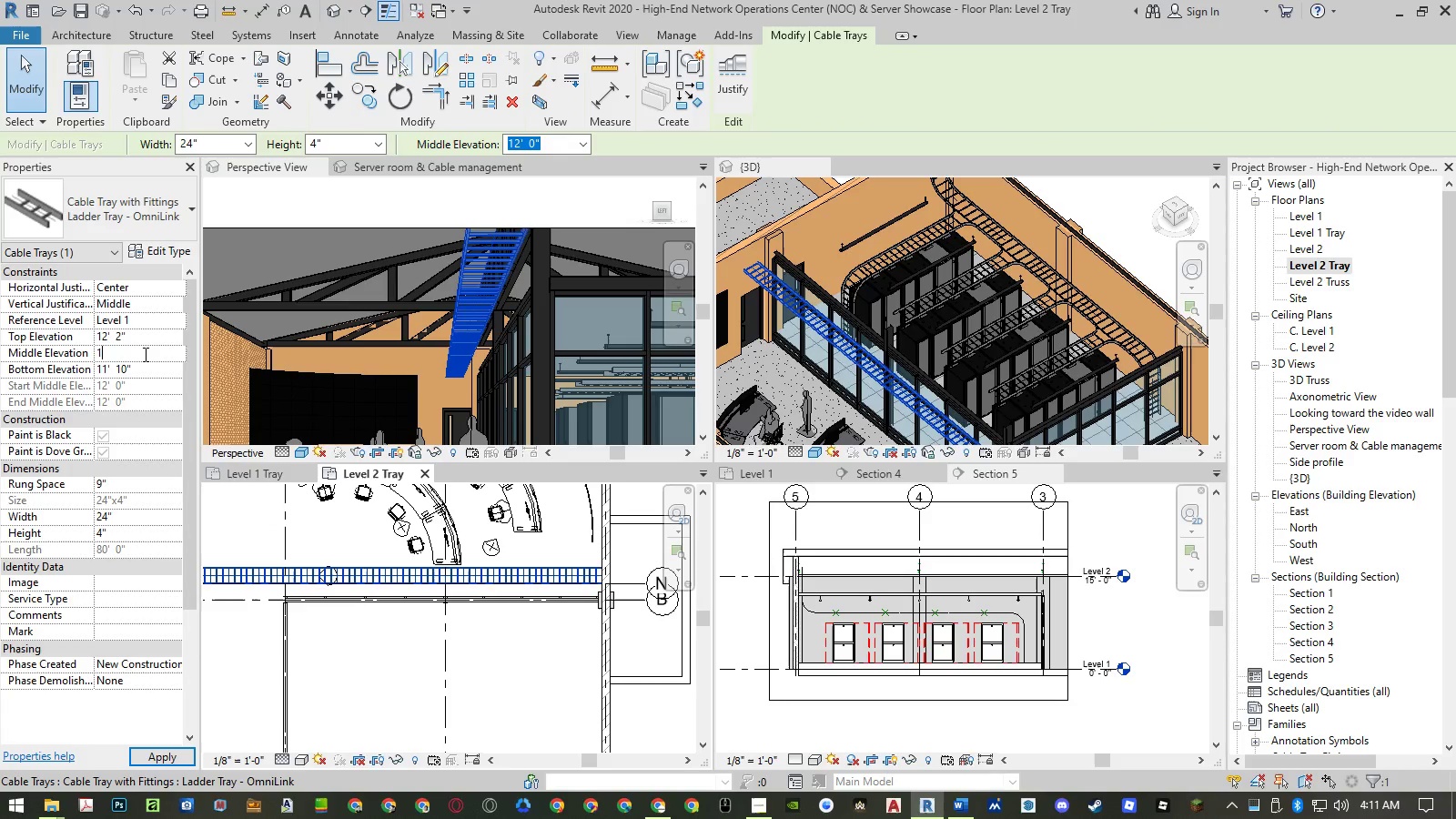 
key(Numpad3)
 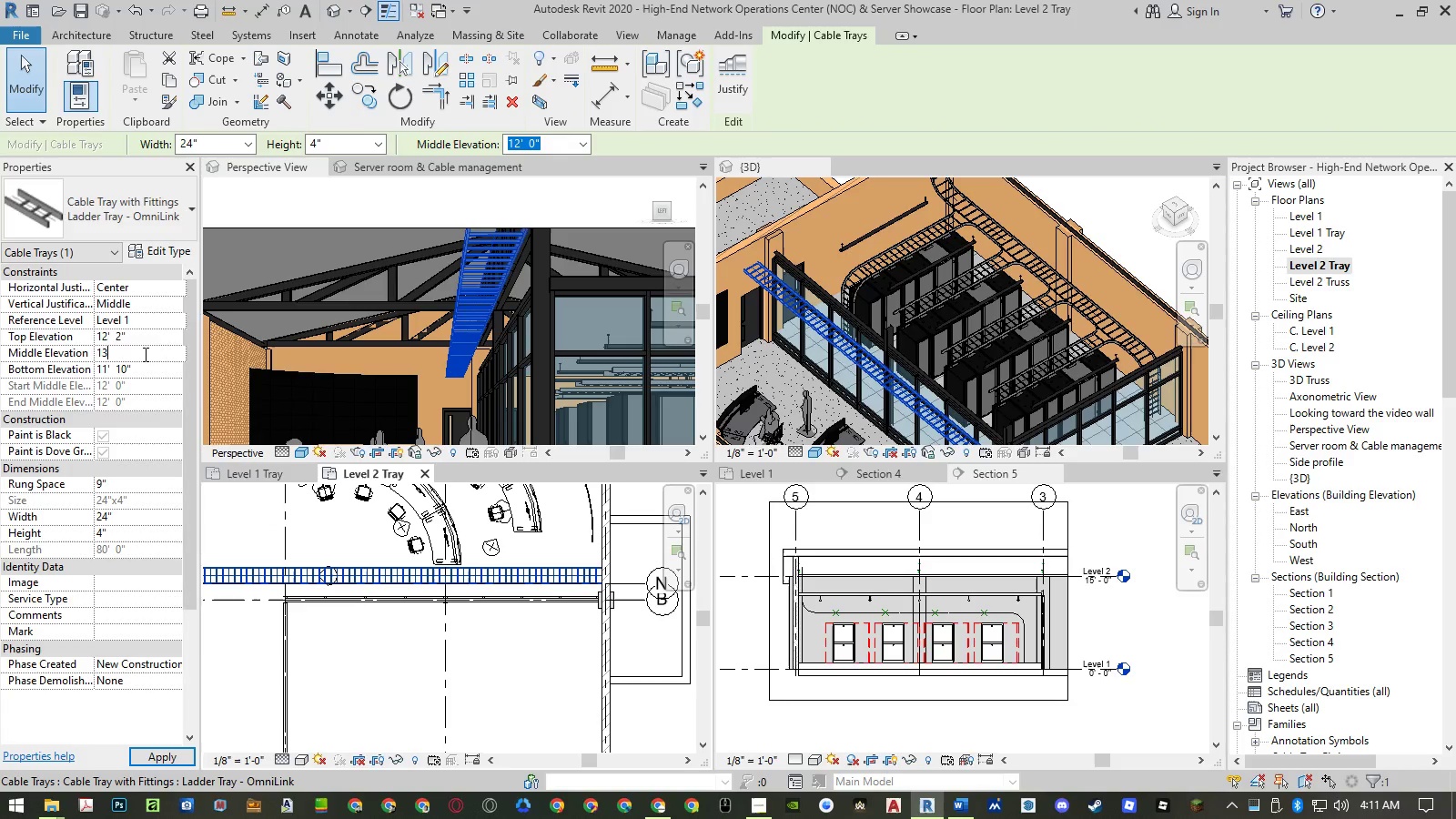 
key(NumpadEnter)
 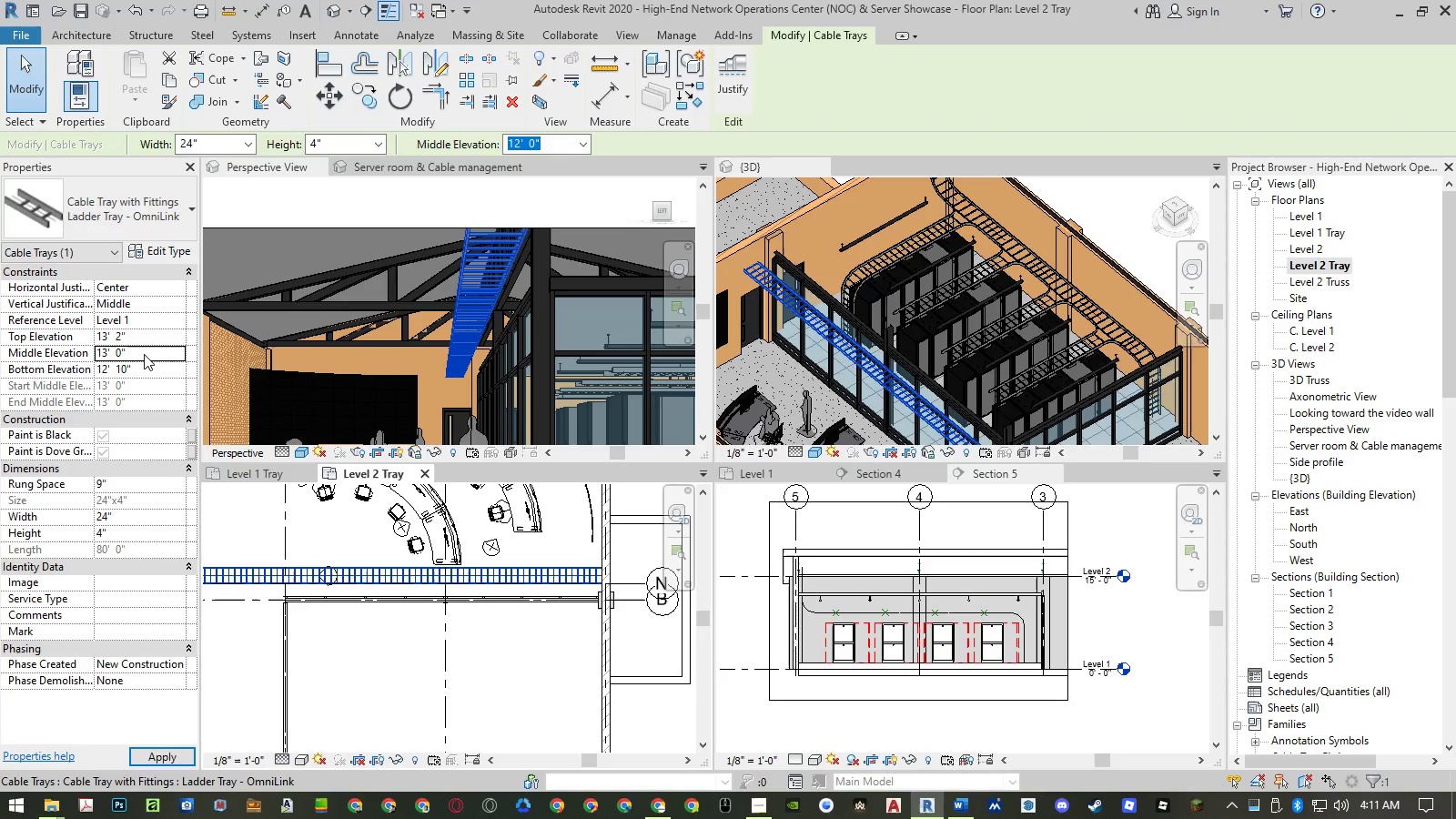 
key(NumpadEnter)
 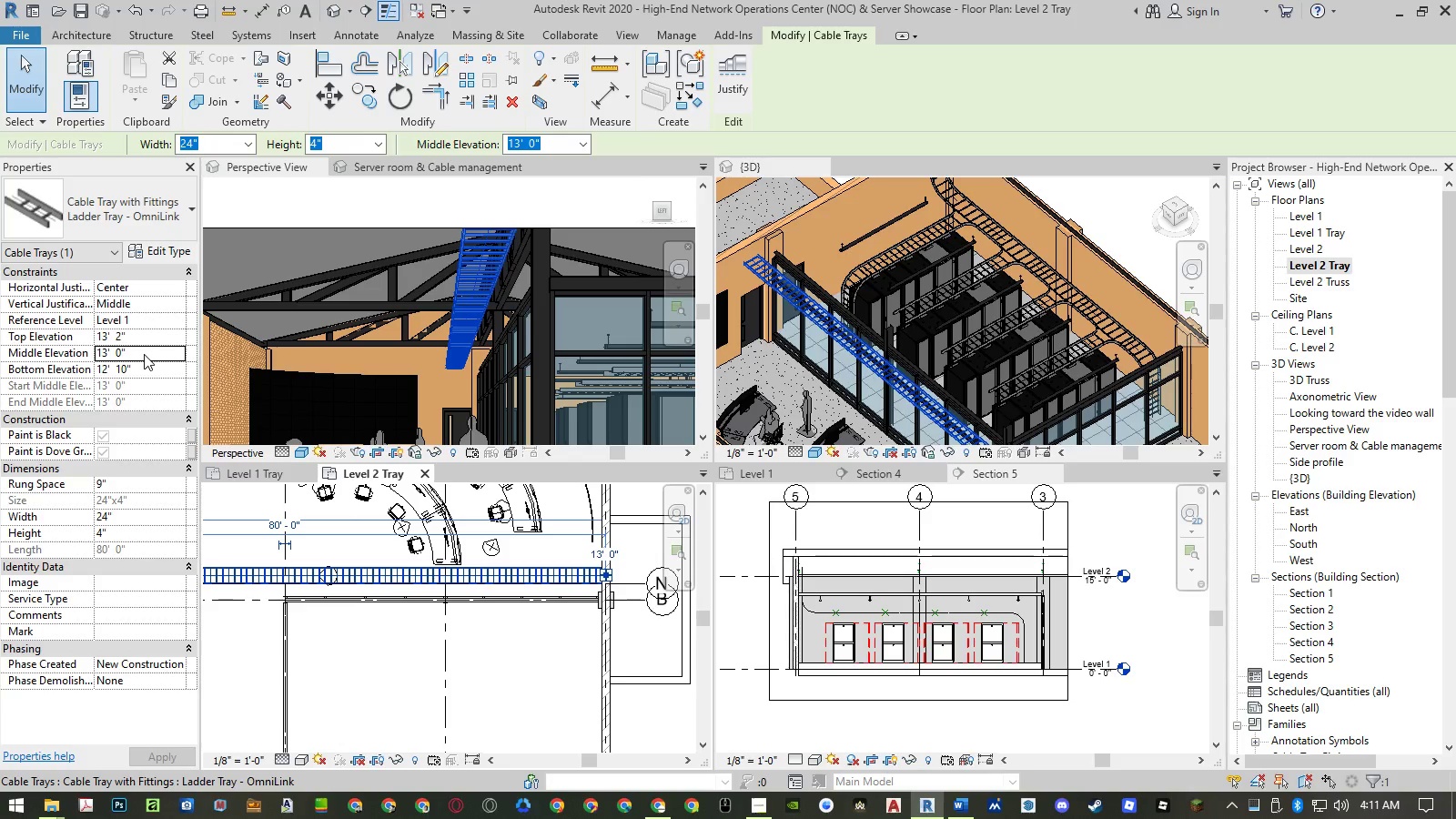 
wait(7.48)
 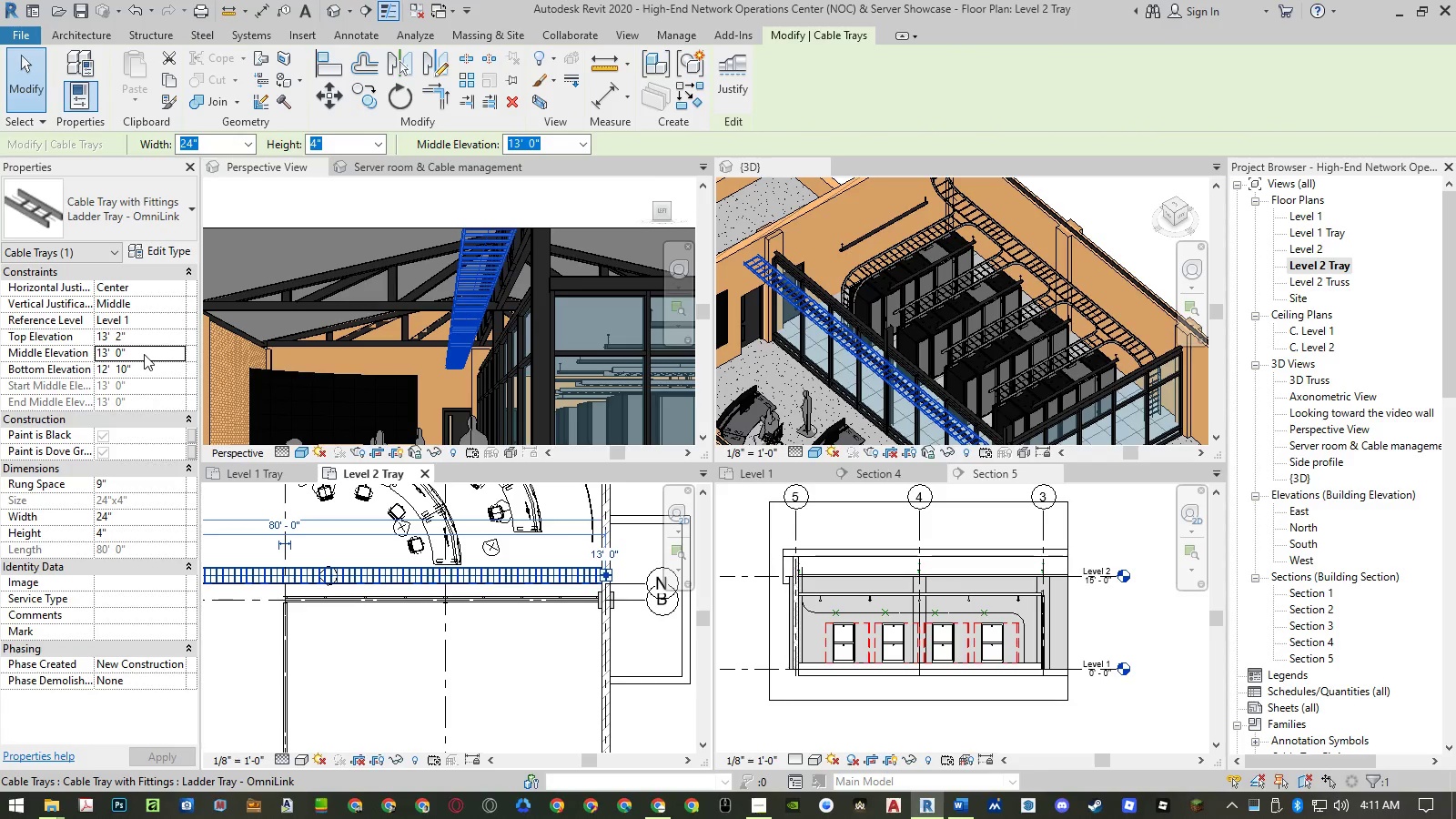 
key(Escape)
 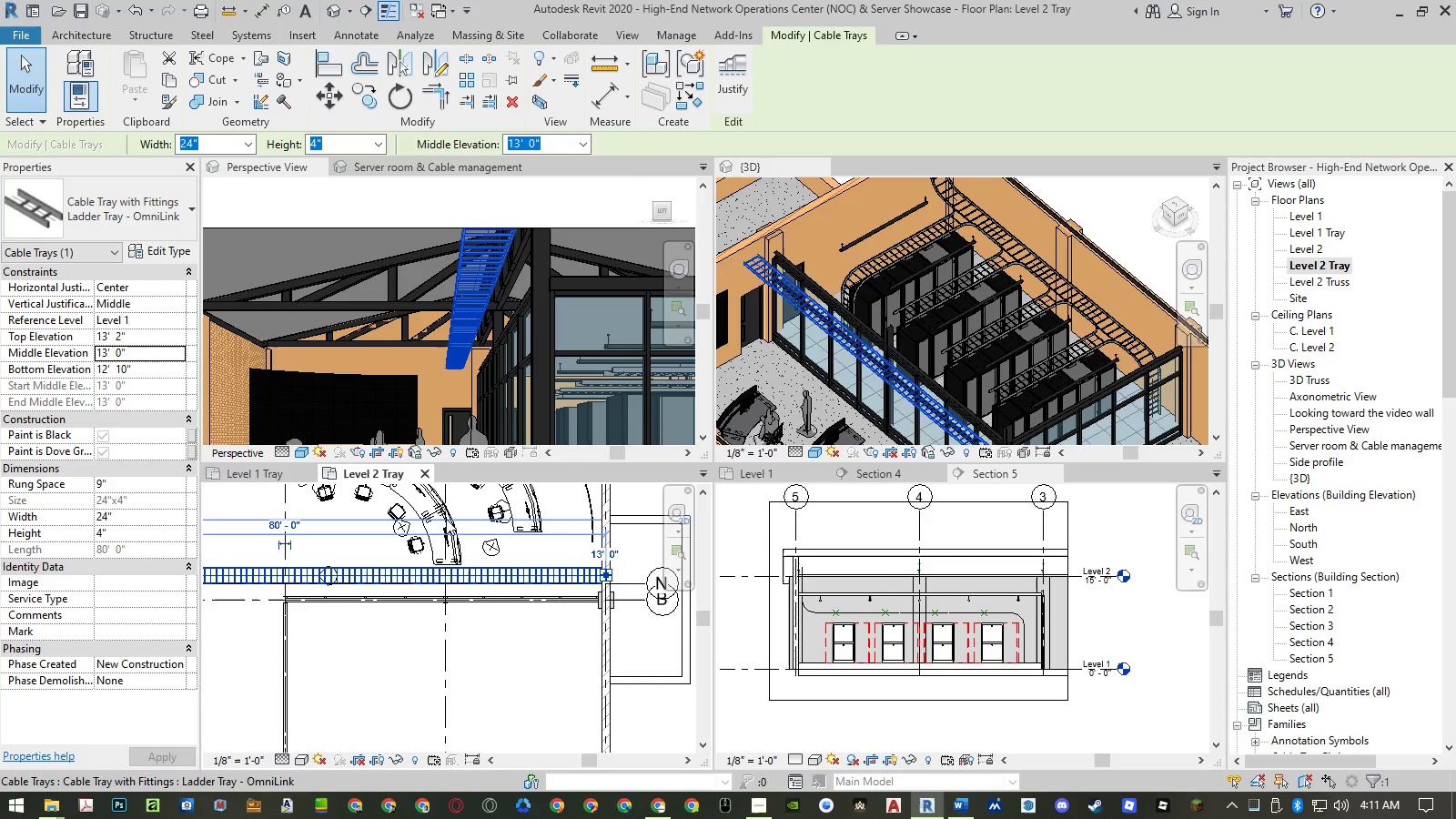 
scroll: coordinate [492, 537], scroll_direction: down, amount: 2.0
 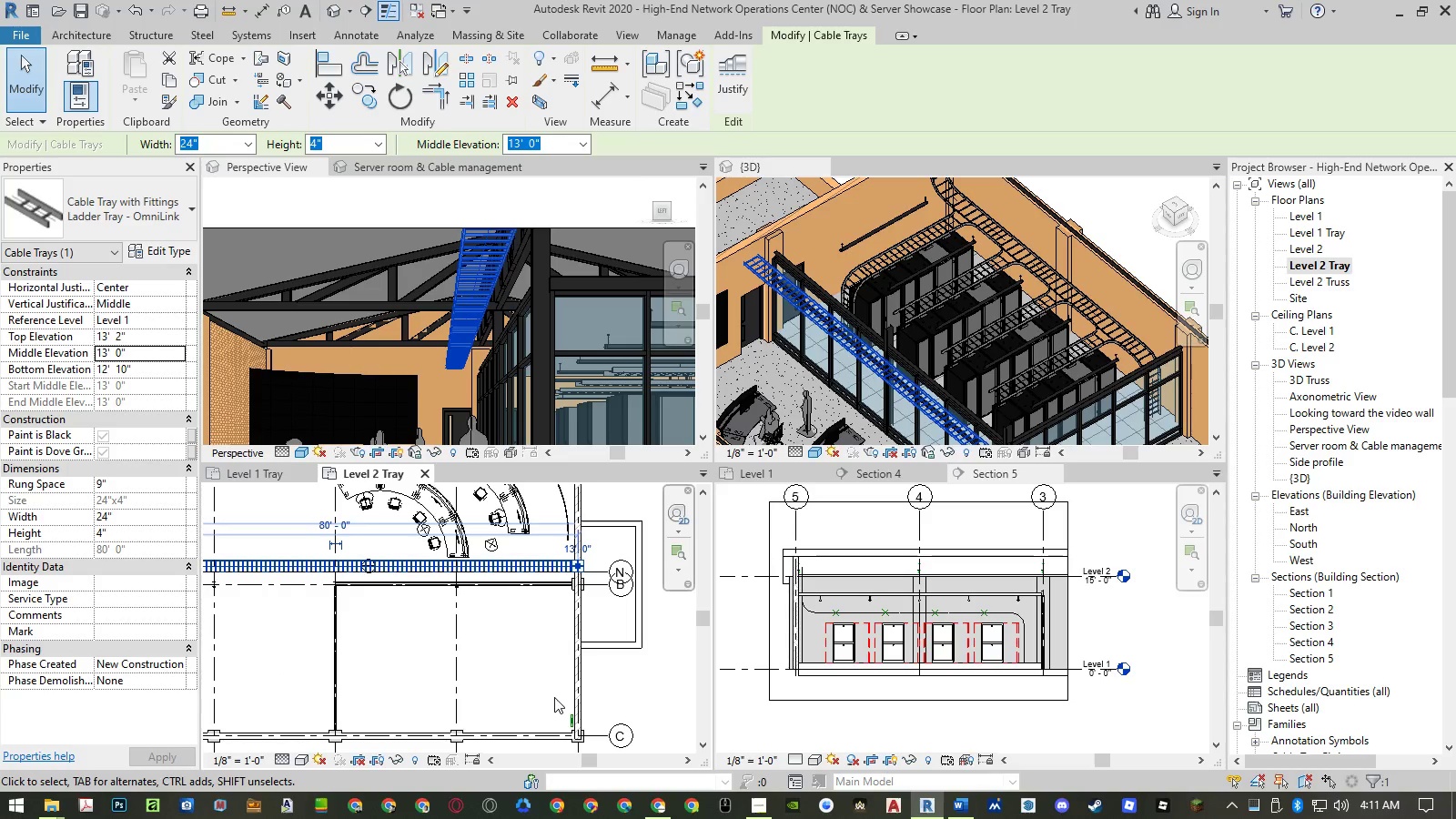 
scroll: coordinate [555, 713], scroll_direction: up, amount: 3.0
 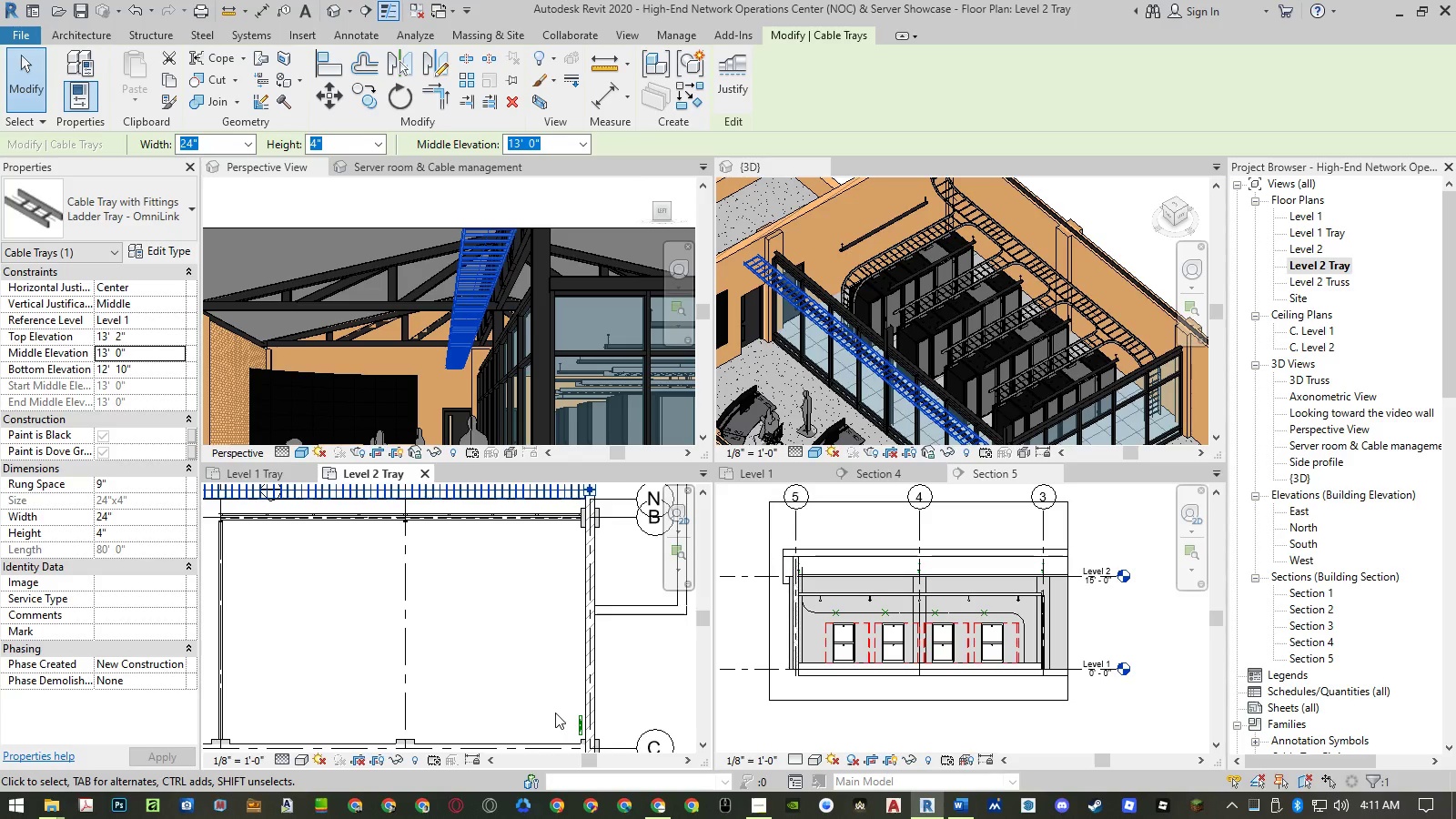 
wait(14.52)
 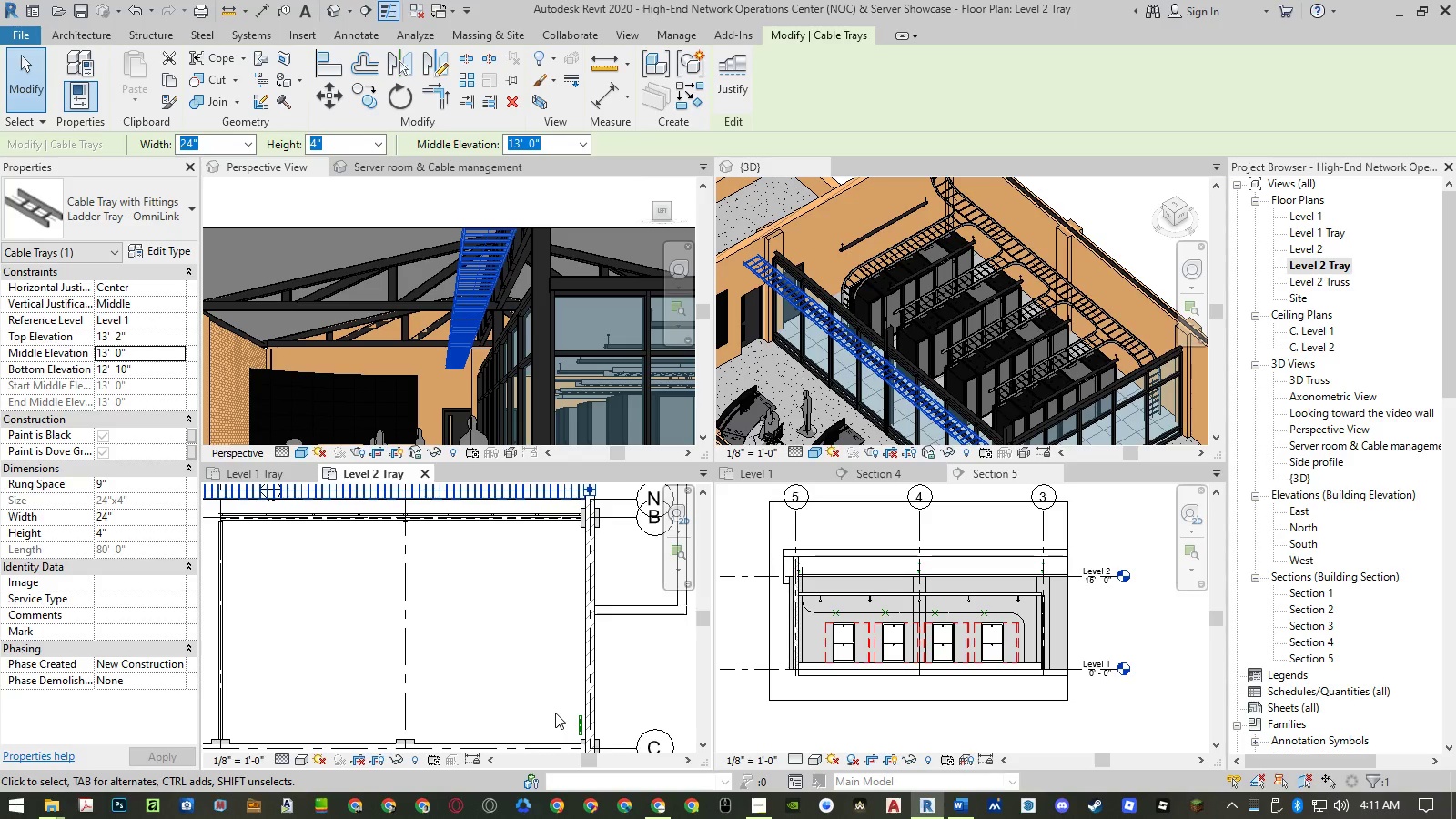 
left_click([230, 34])
 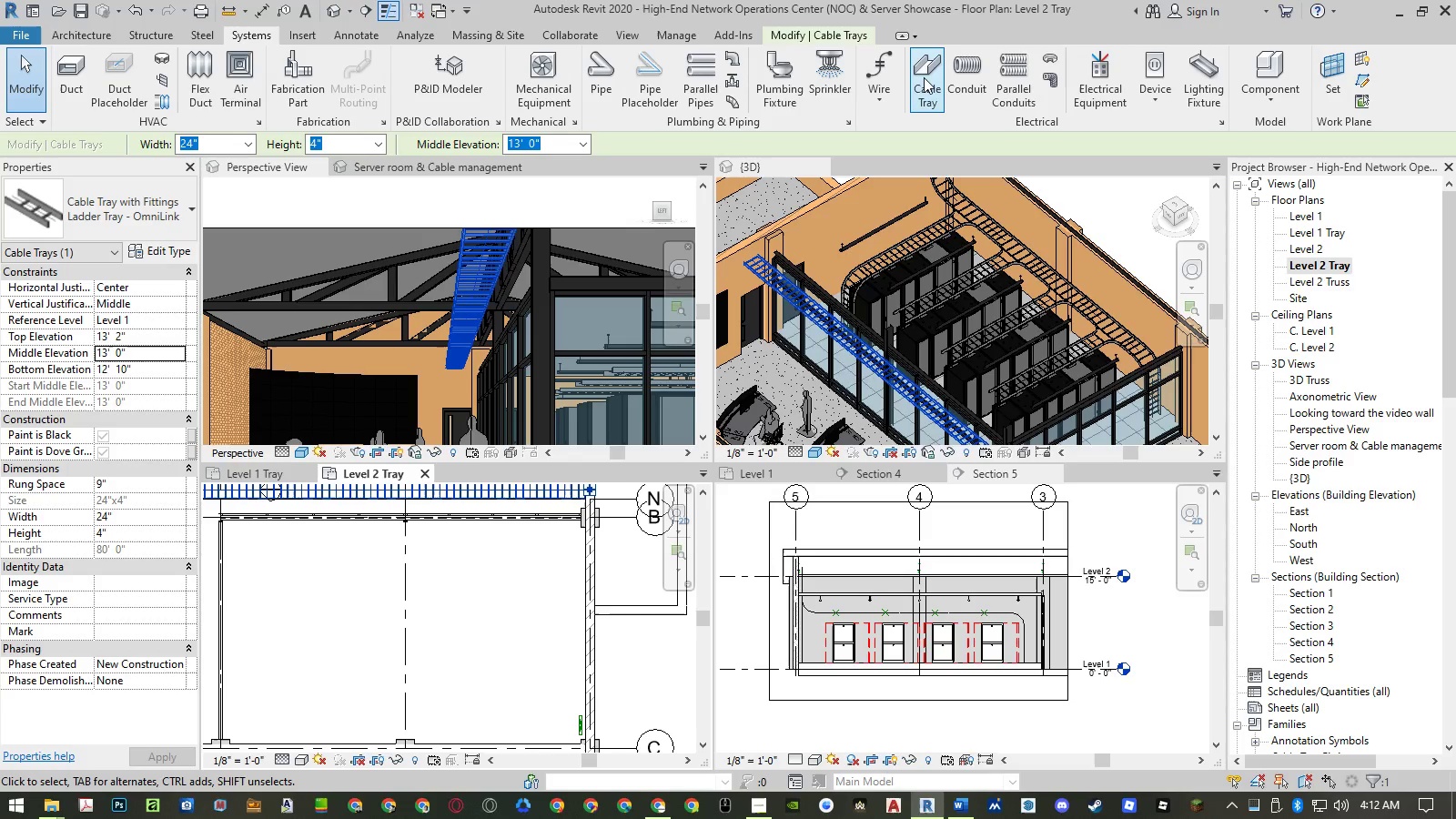 
left_click([923, 77])
 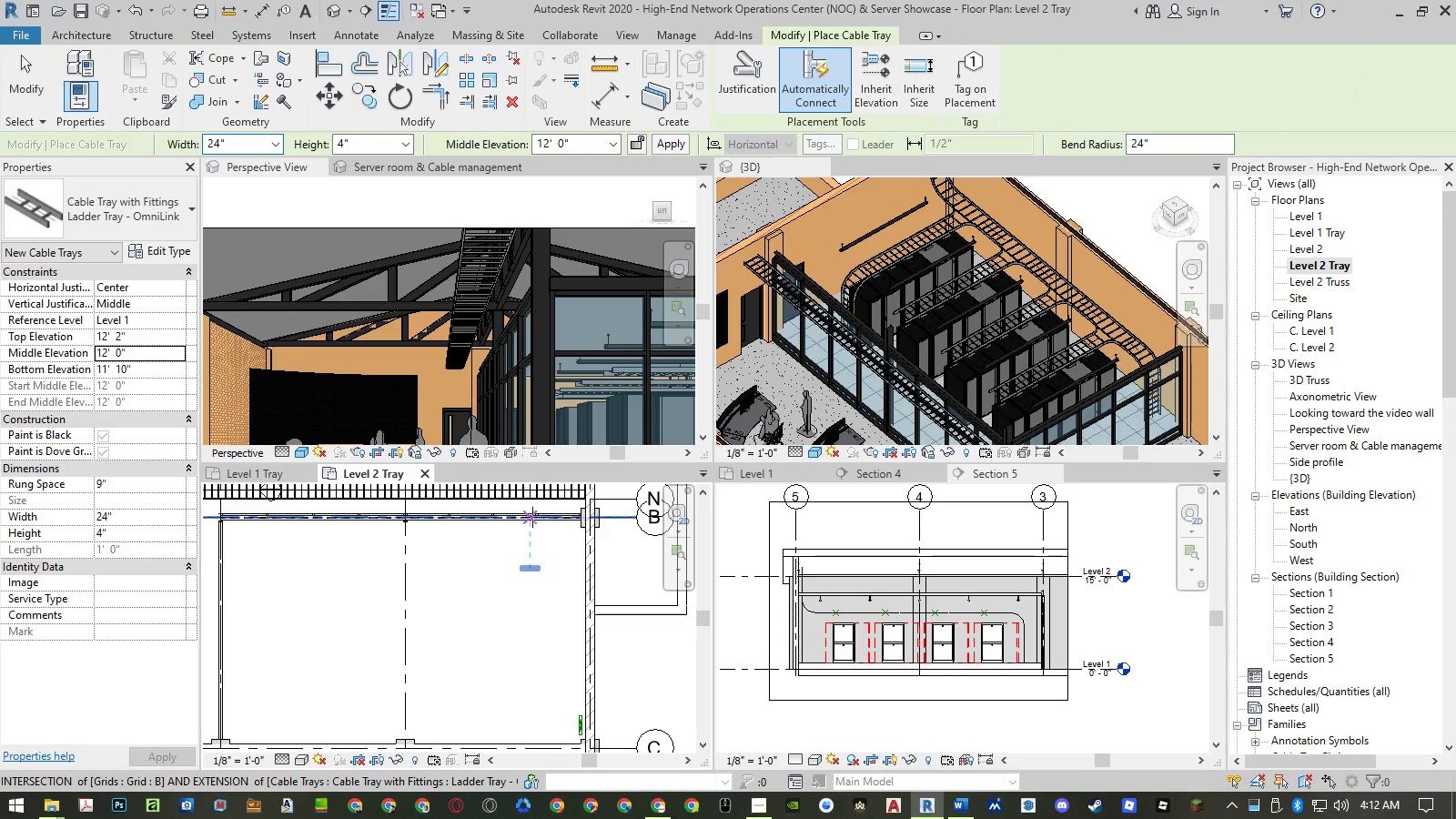 
scroll: coordinate [519, 568], scroll_direction: down, amount: 3.0
 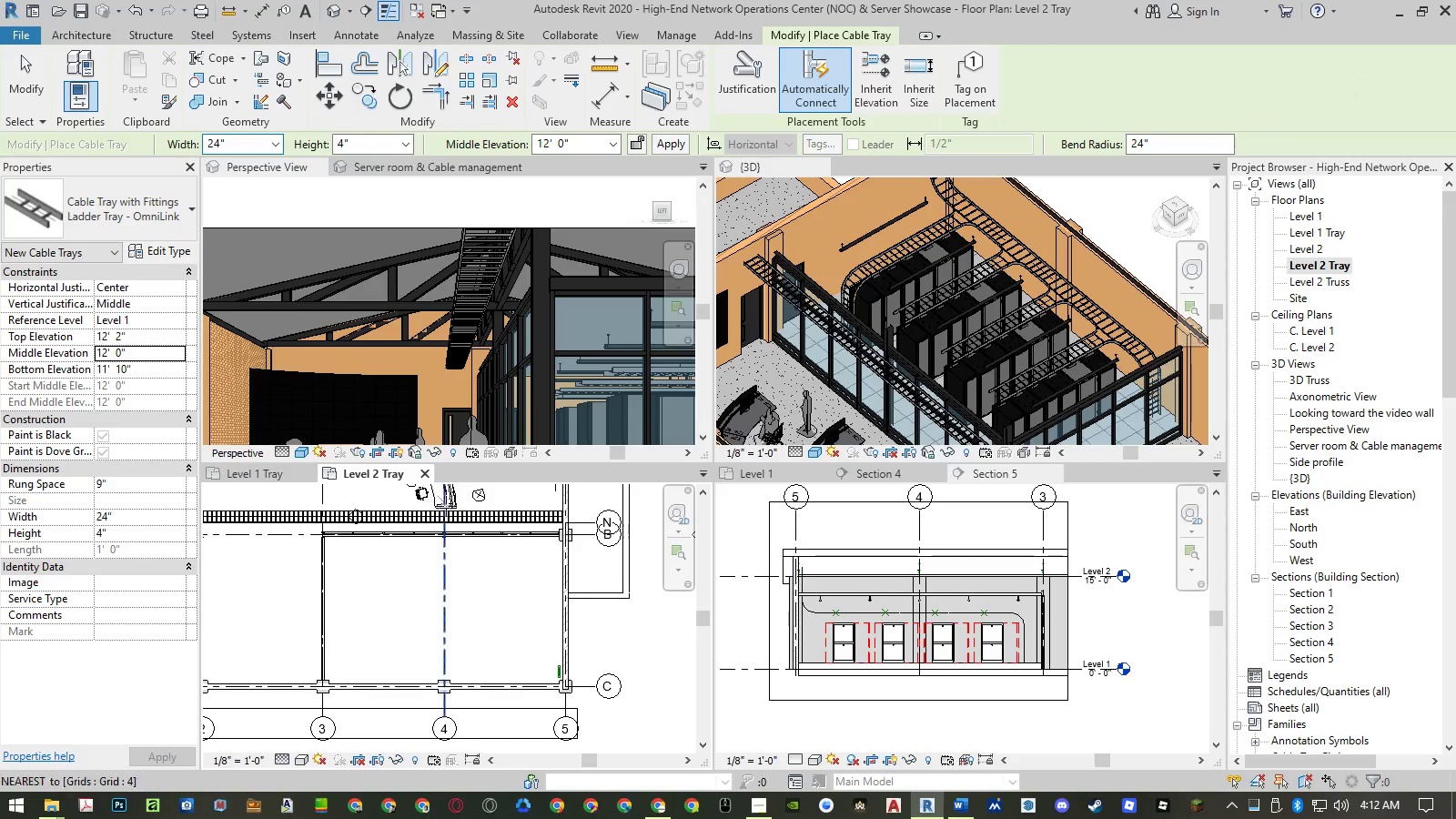 
scroll: coordinate [534, 526], scroll_direction: up, amount: 6.0
 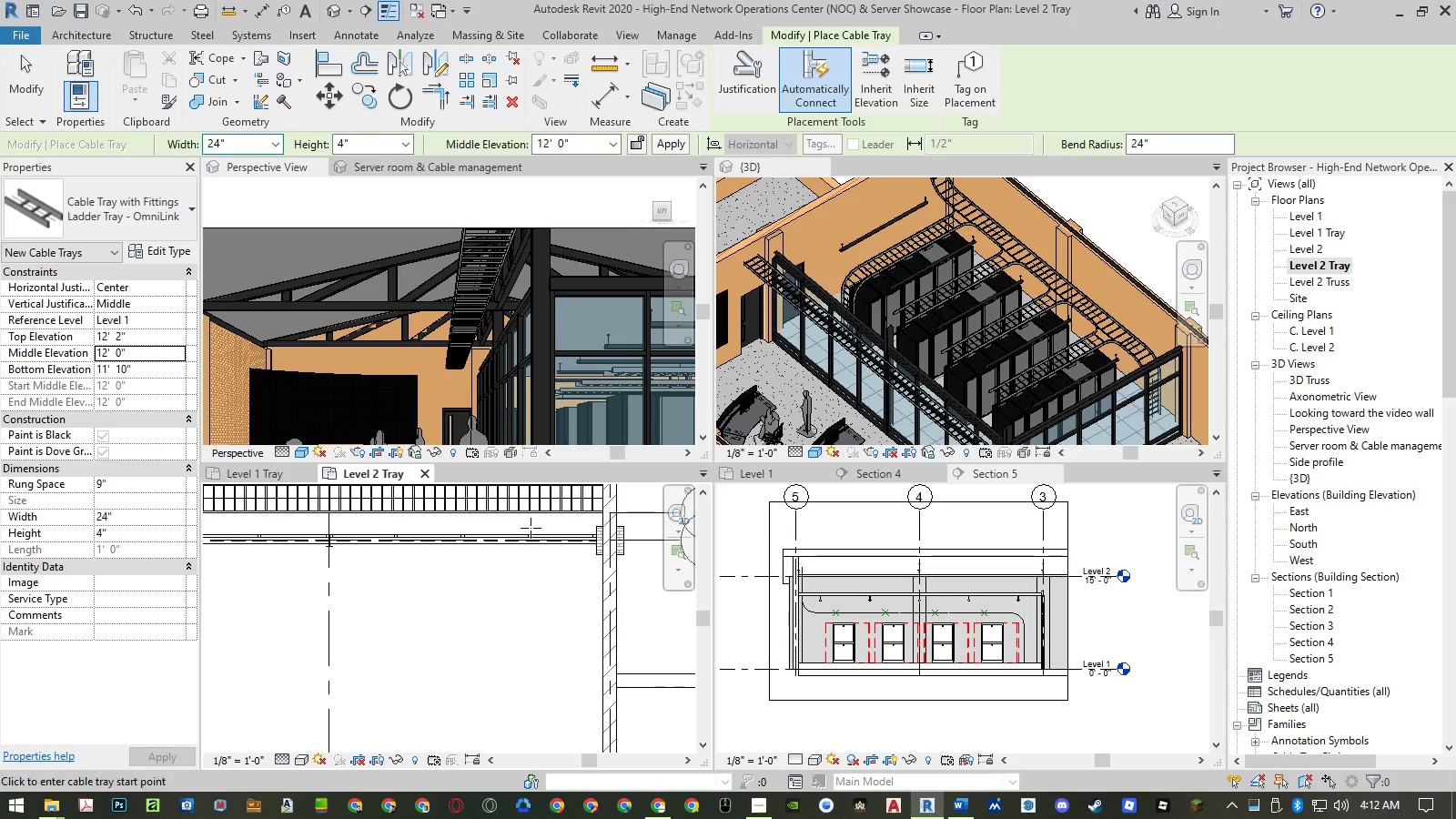 
key(Escape)
 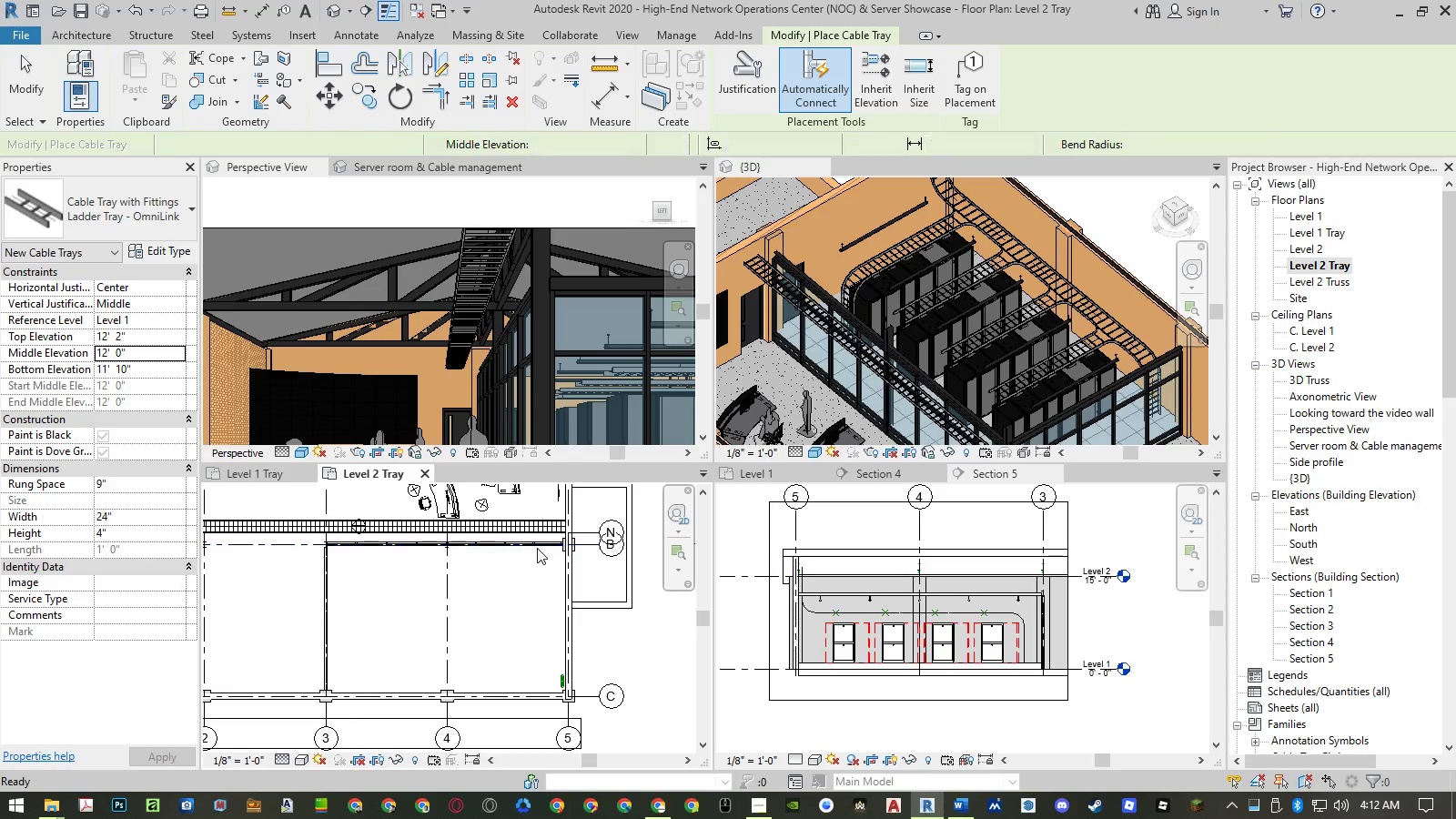 
hold_key(key=Escape, duration=18.5)
 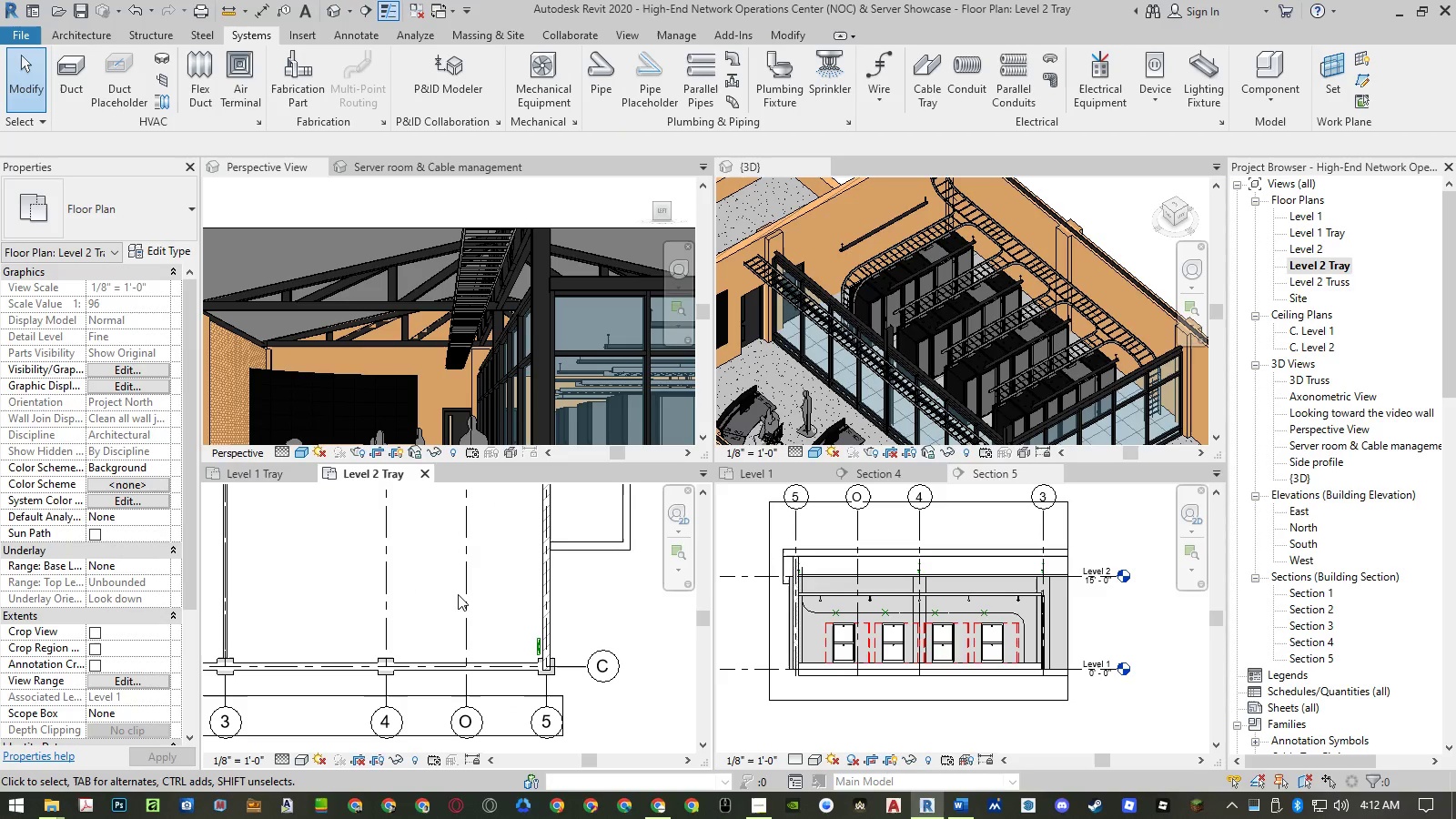 
scroll: coordinate [553, 600], scroll_direction: down, amount: 9.0
 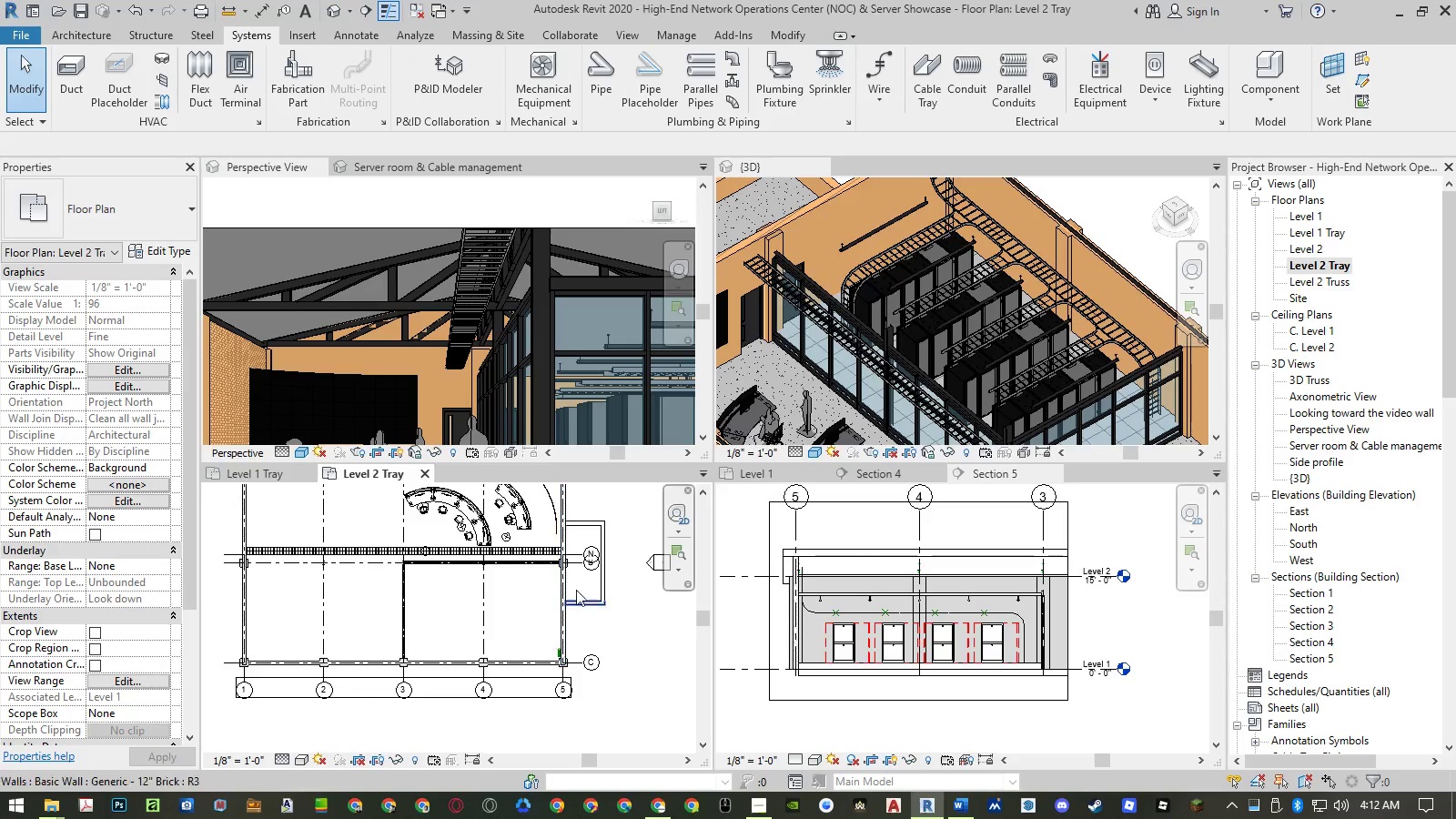 
scroll: coordinate [582, 556], scroll_direction: up, amount: 5.0
 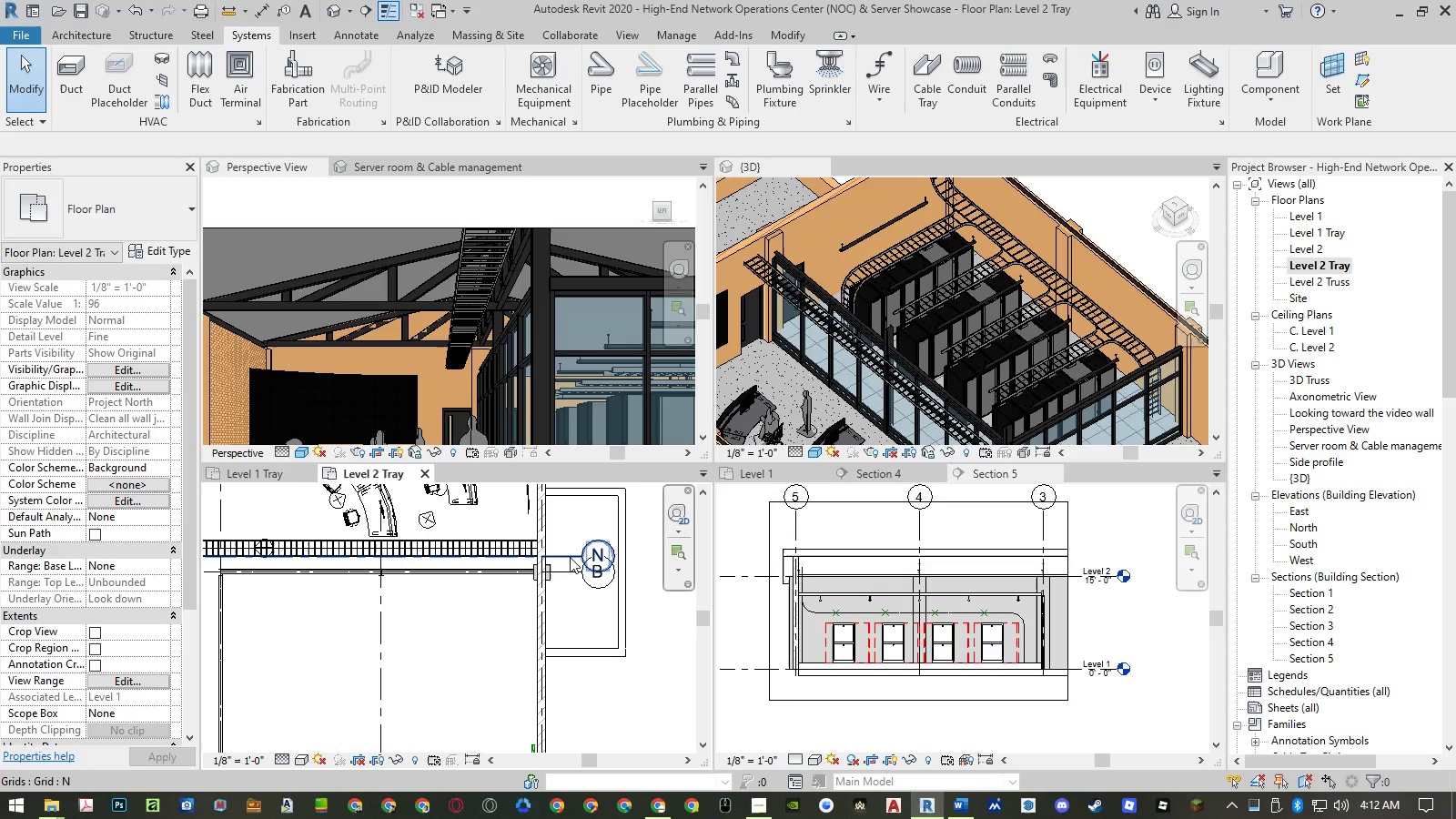 
left_click([570, 557])
 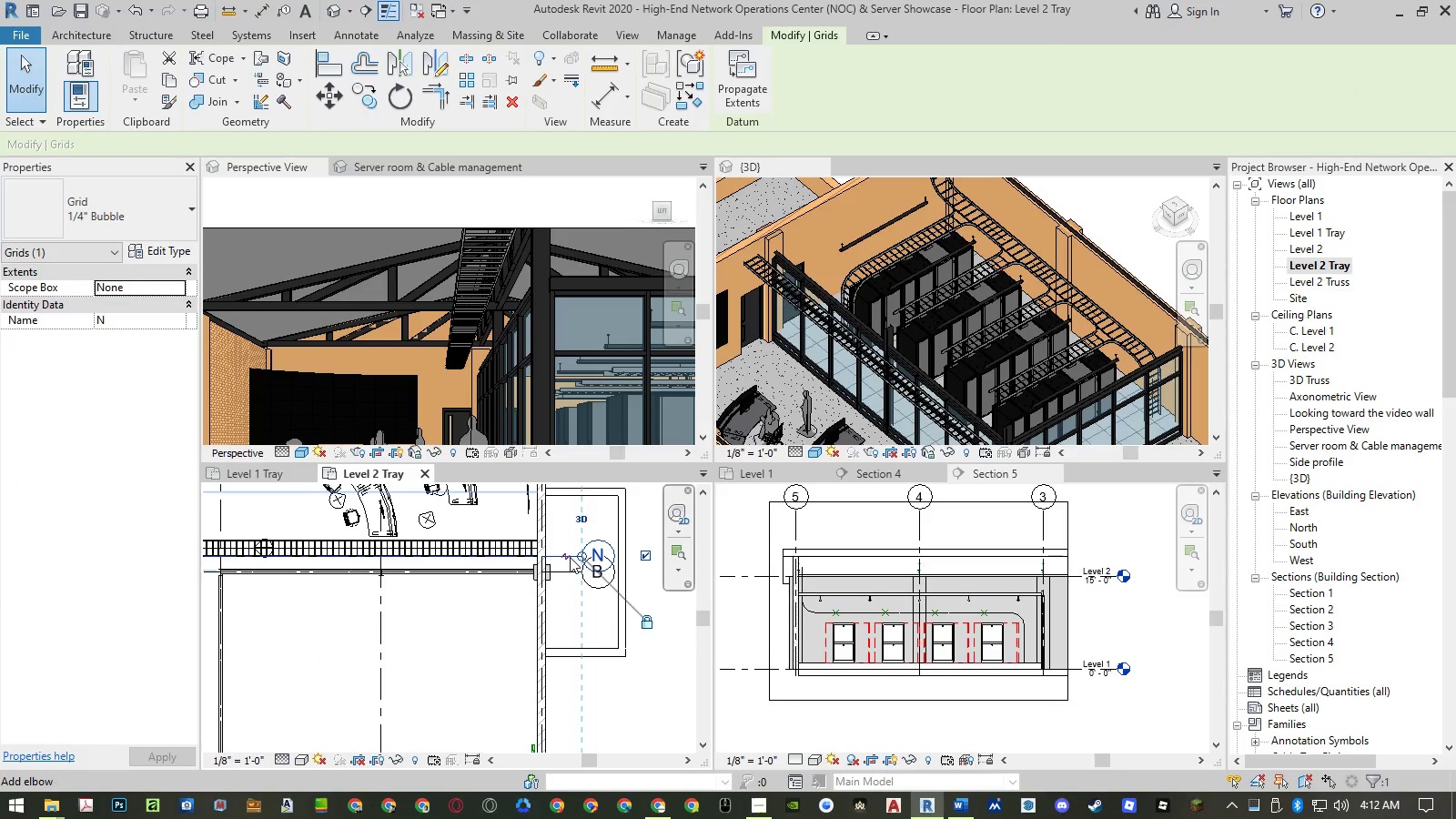 
key(Delete)
 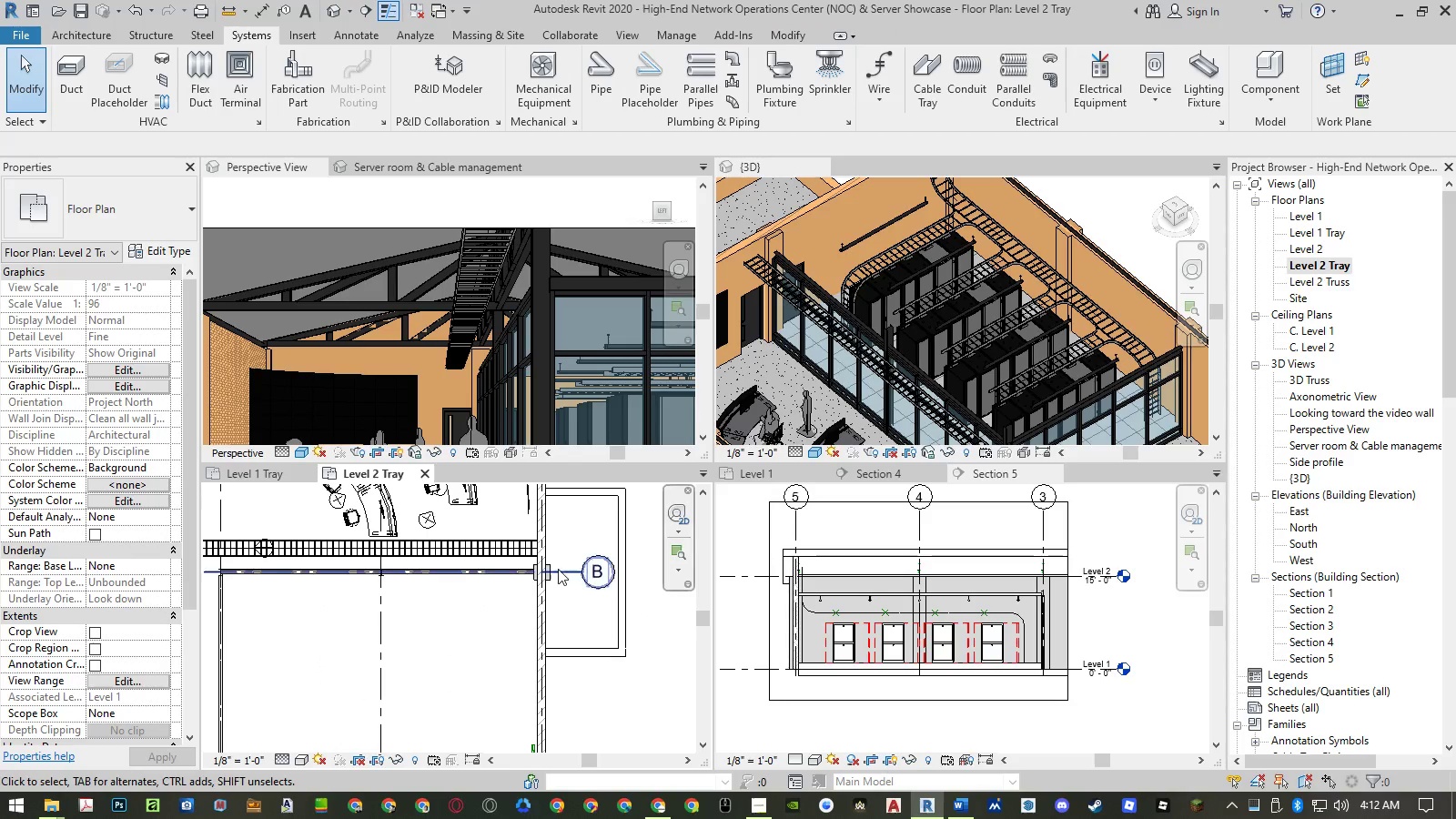 
scroll: coordinate [548, 575], scroll_direction: down, amount: 4.0
 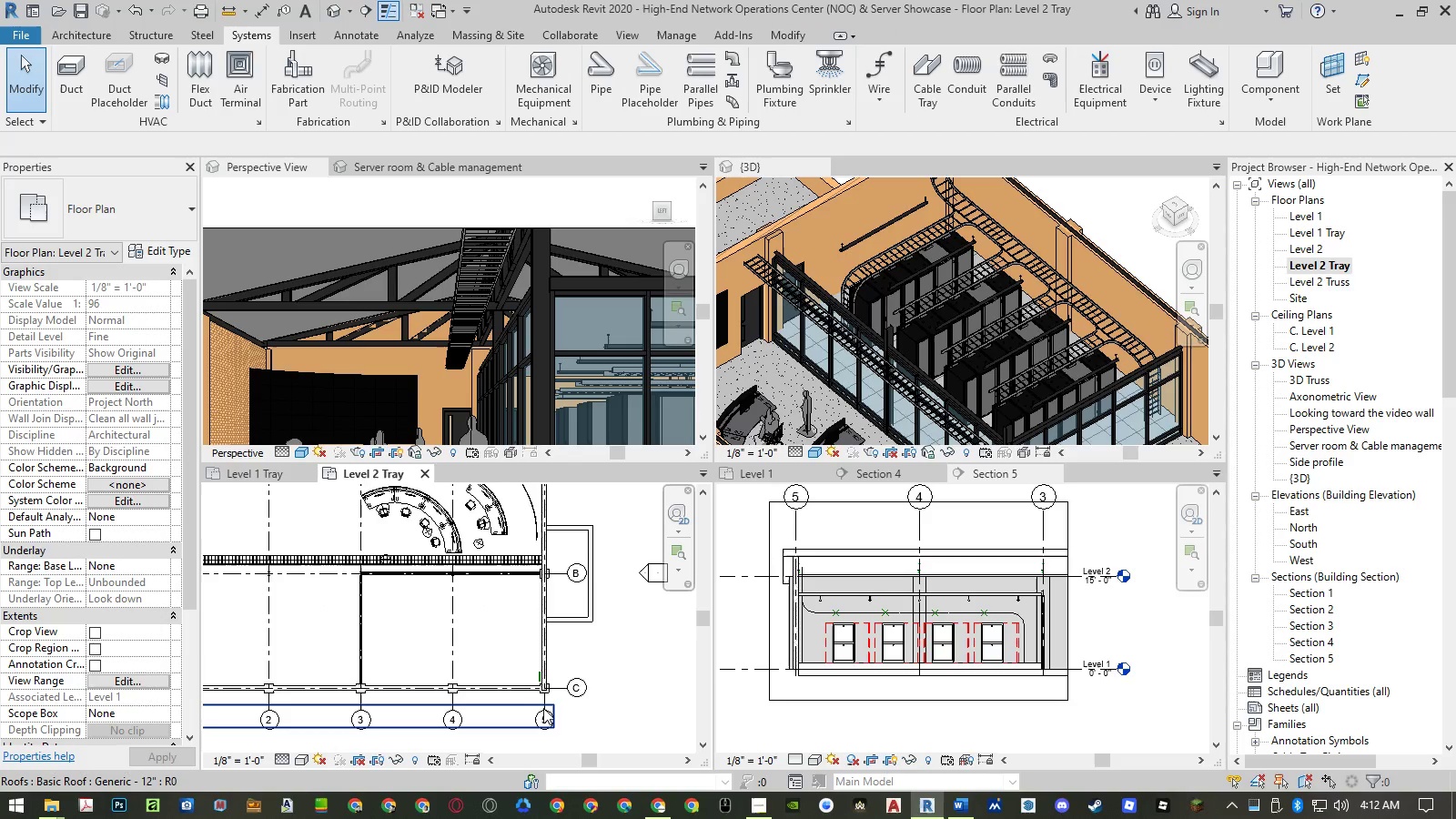 
scroll: coordinate [541, 717], scroll_direction: up, amount: 4.0
 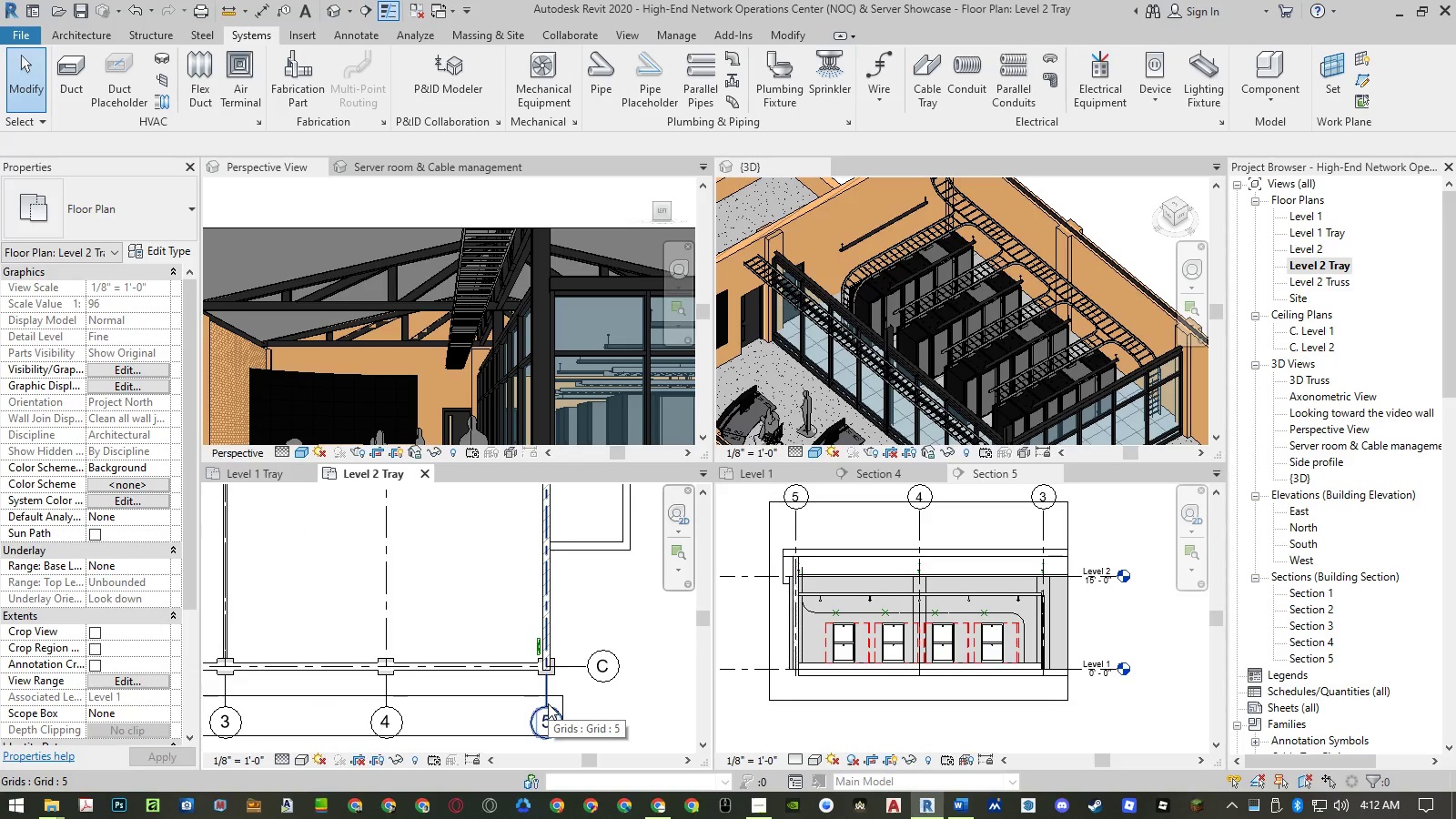 
left_click([548, 703])
 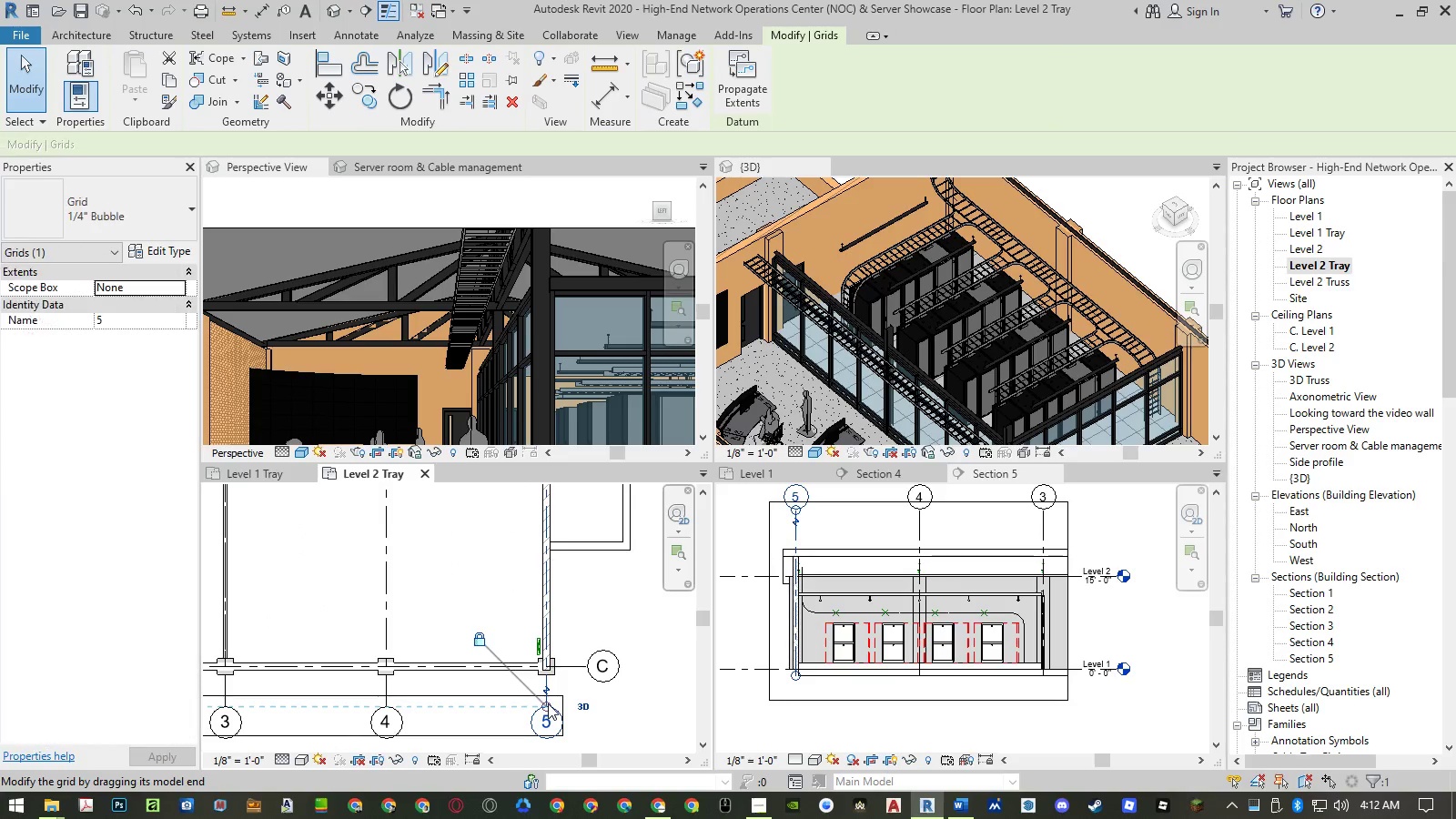 
type(co)
 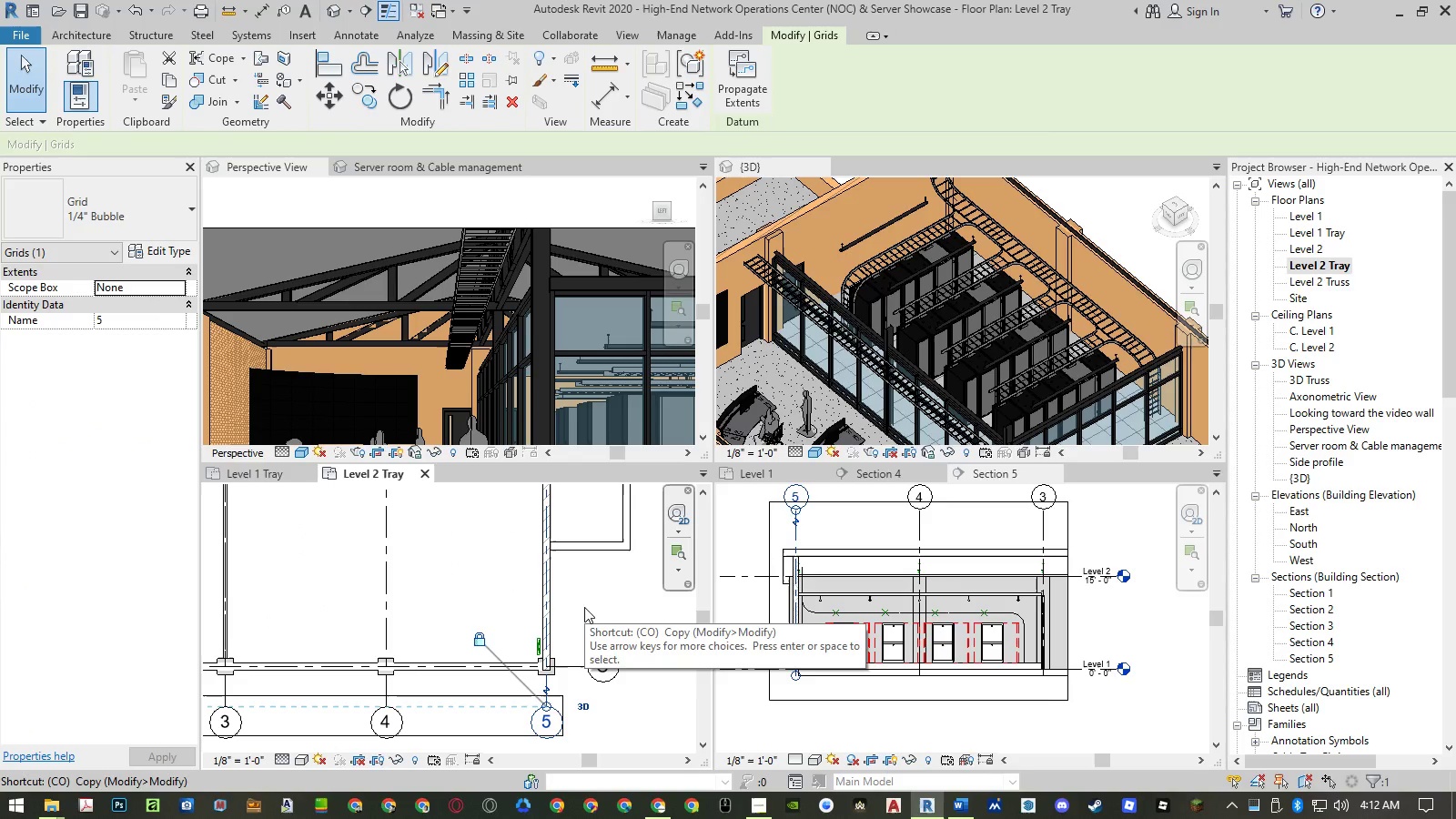 
key(Space)
 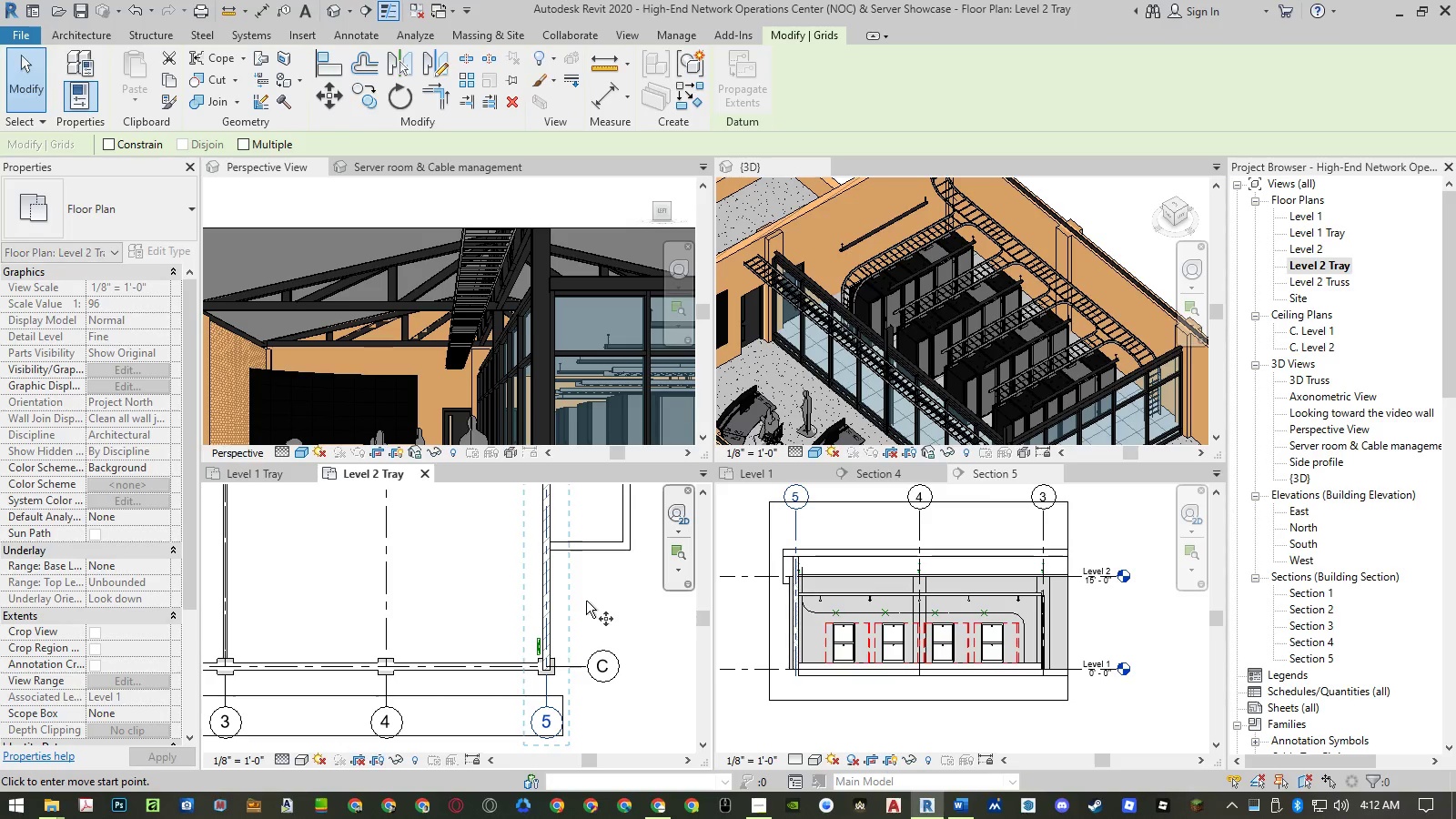 
left_click([586, 601])
 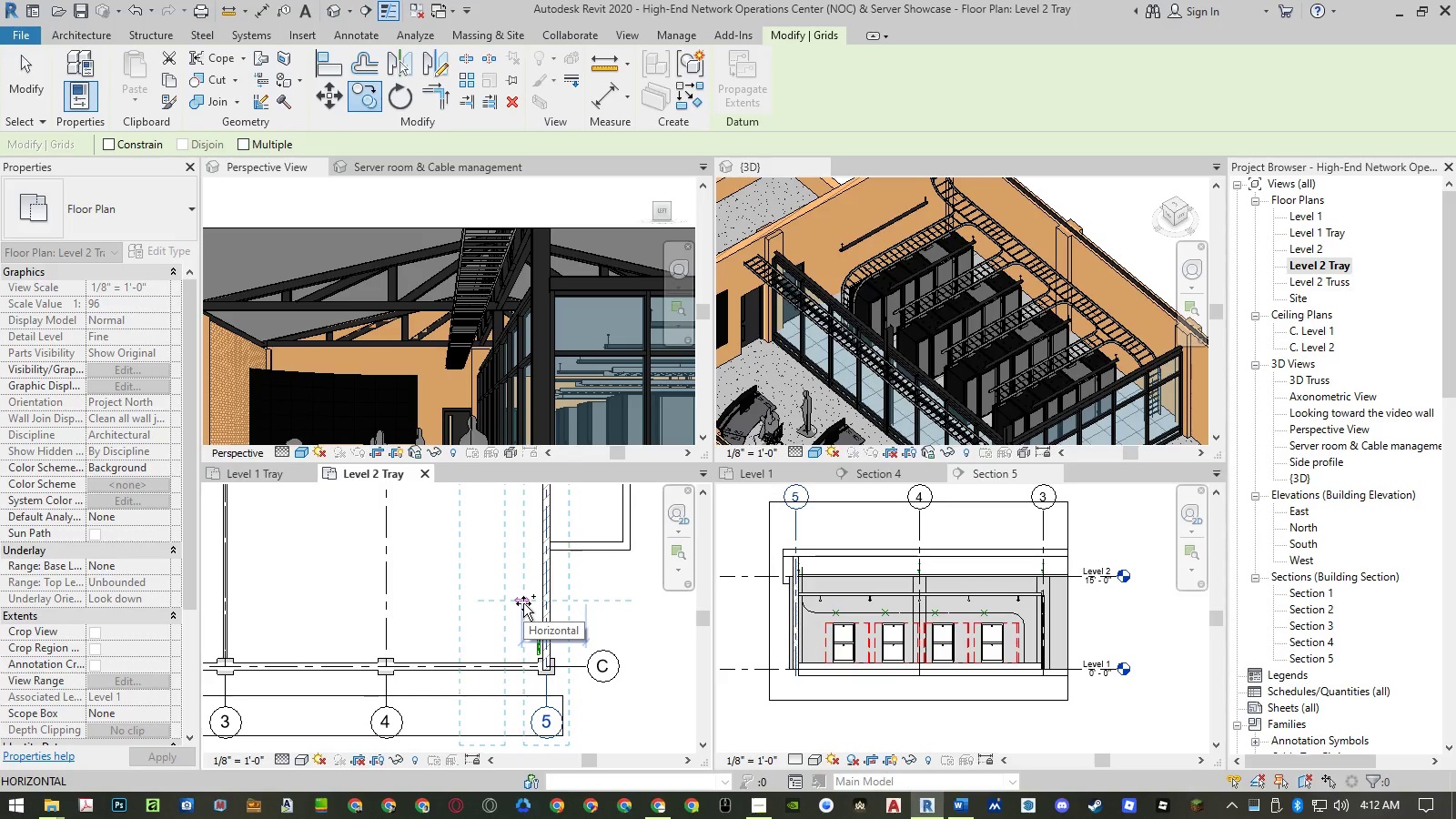 
key(Numpad4)
 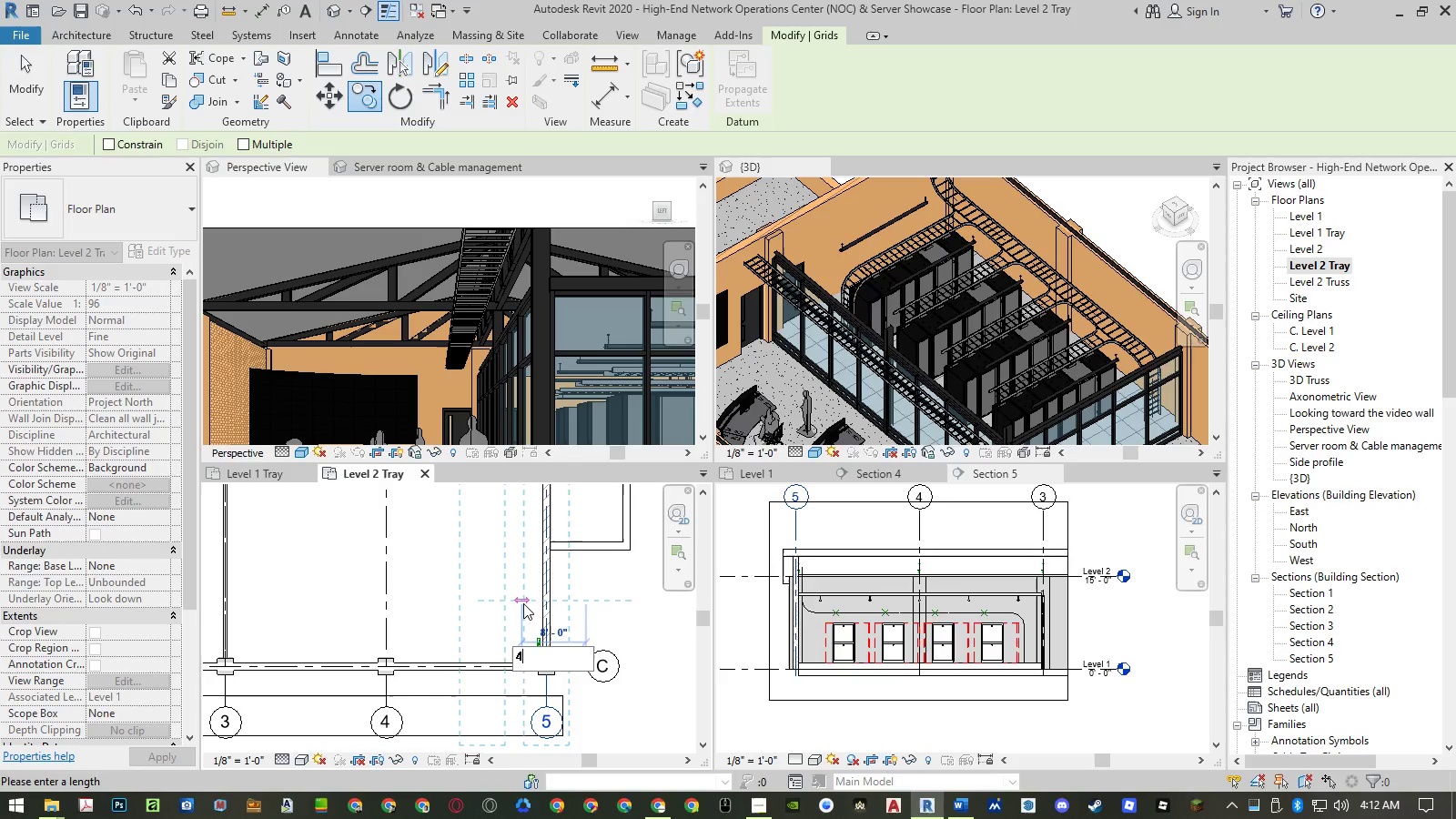 
key(NumpadEnter)
 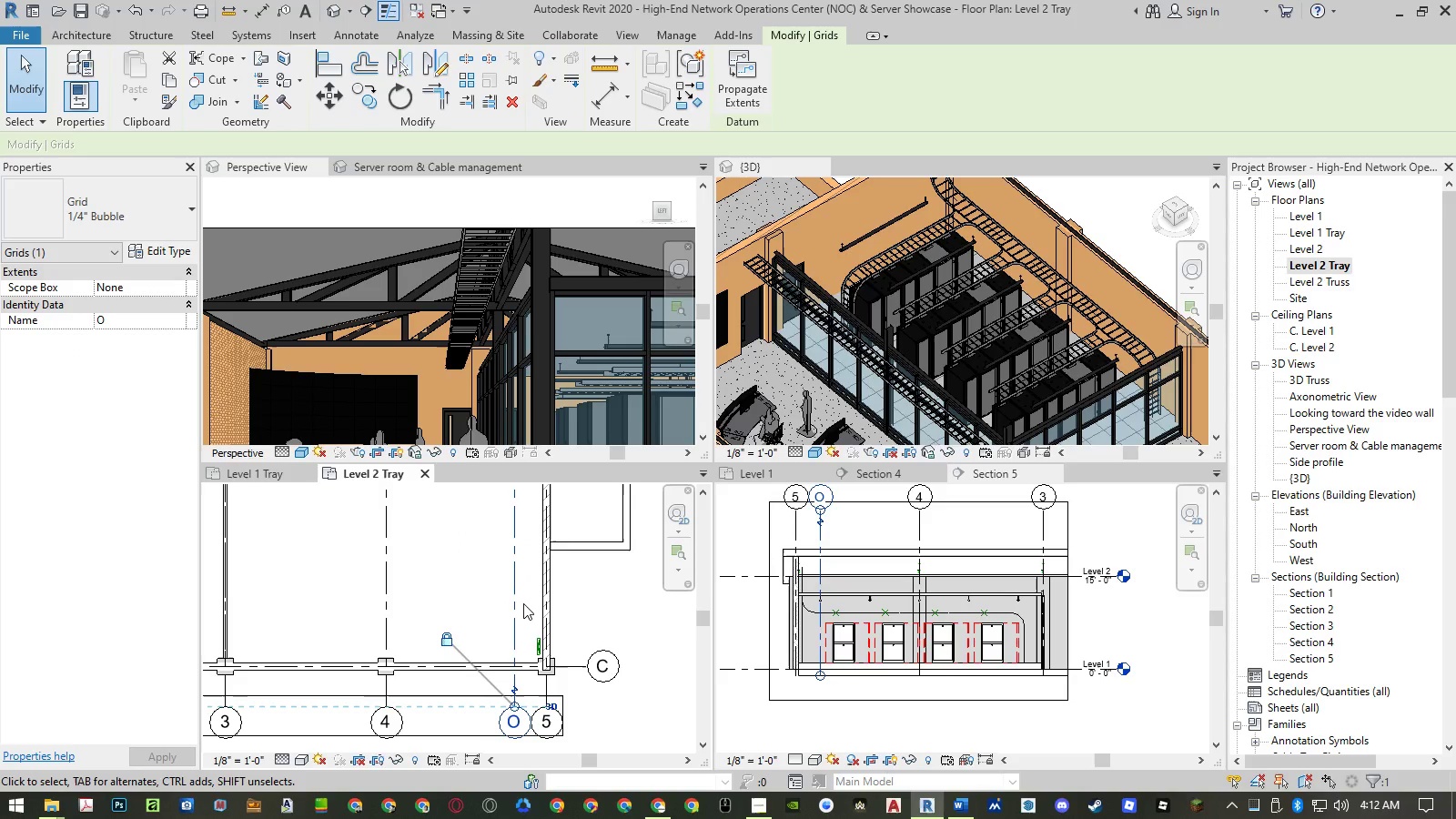 
type(mv)
 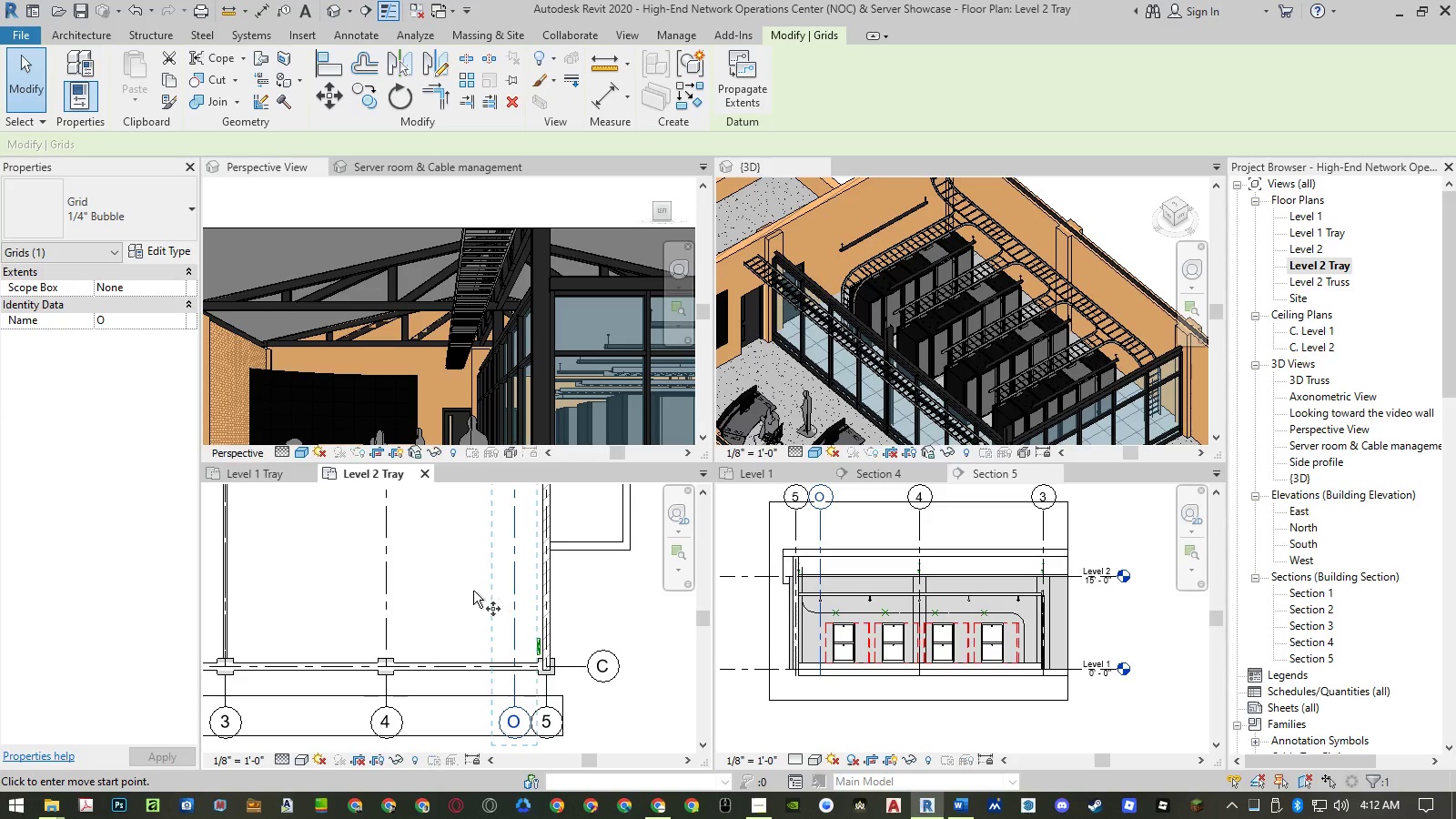 
left_click([473, 591])
 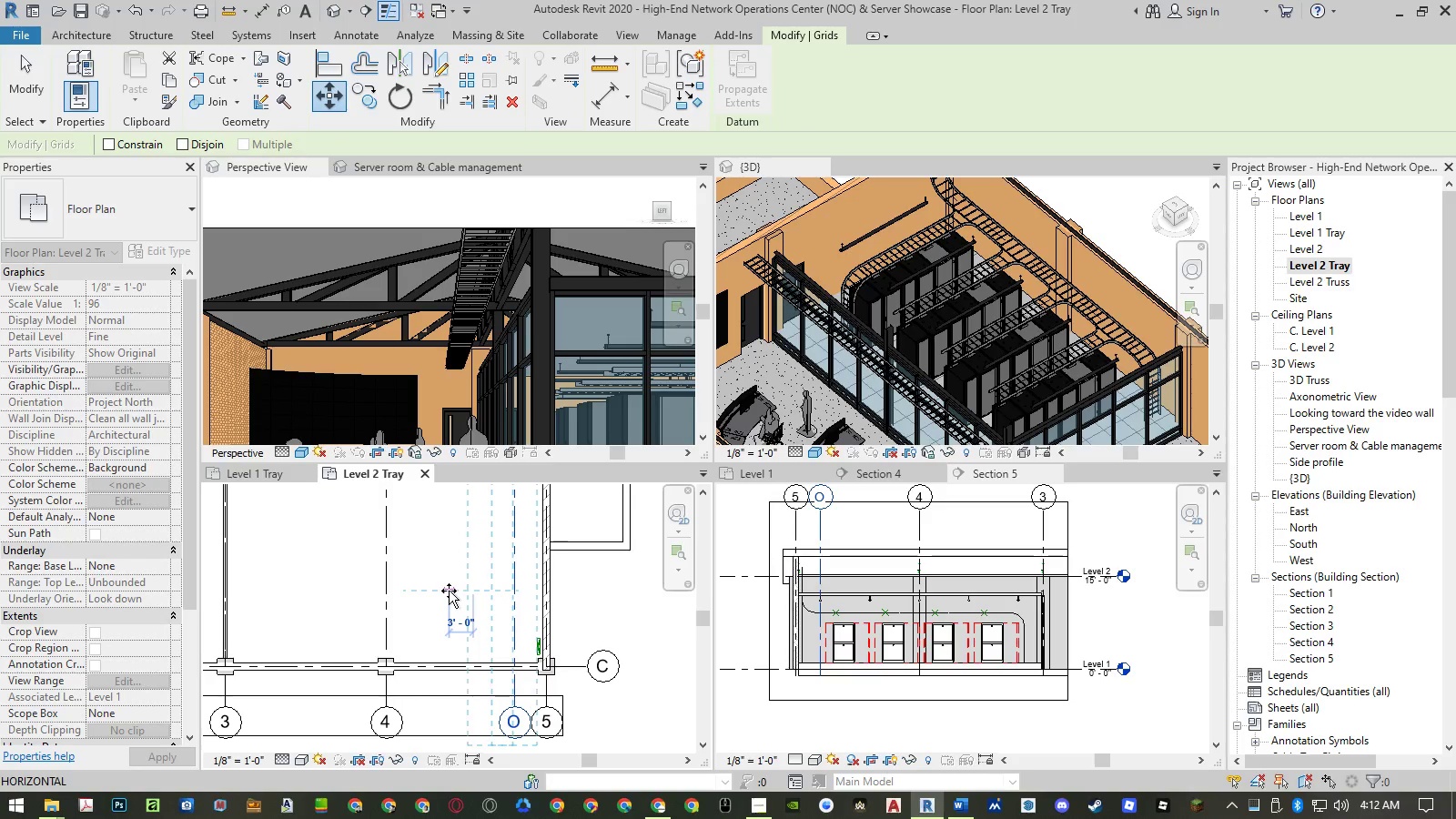 
key(Numpad6)
 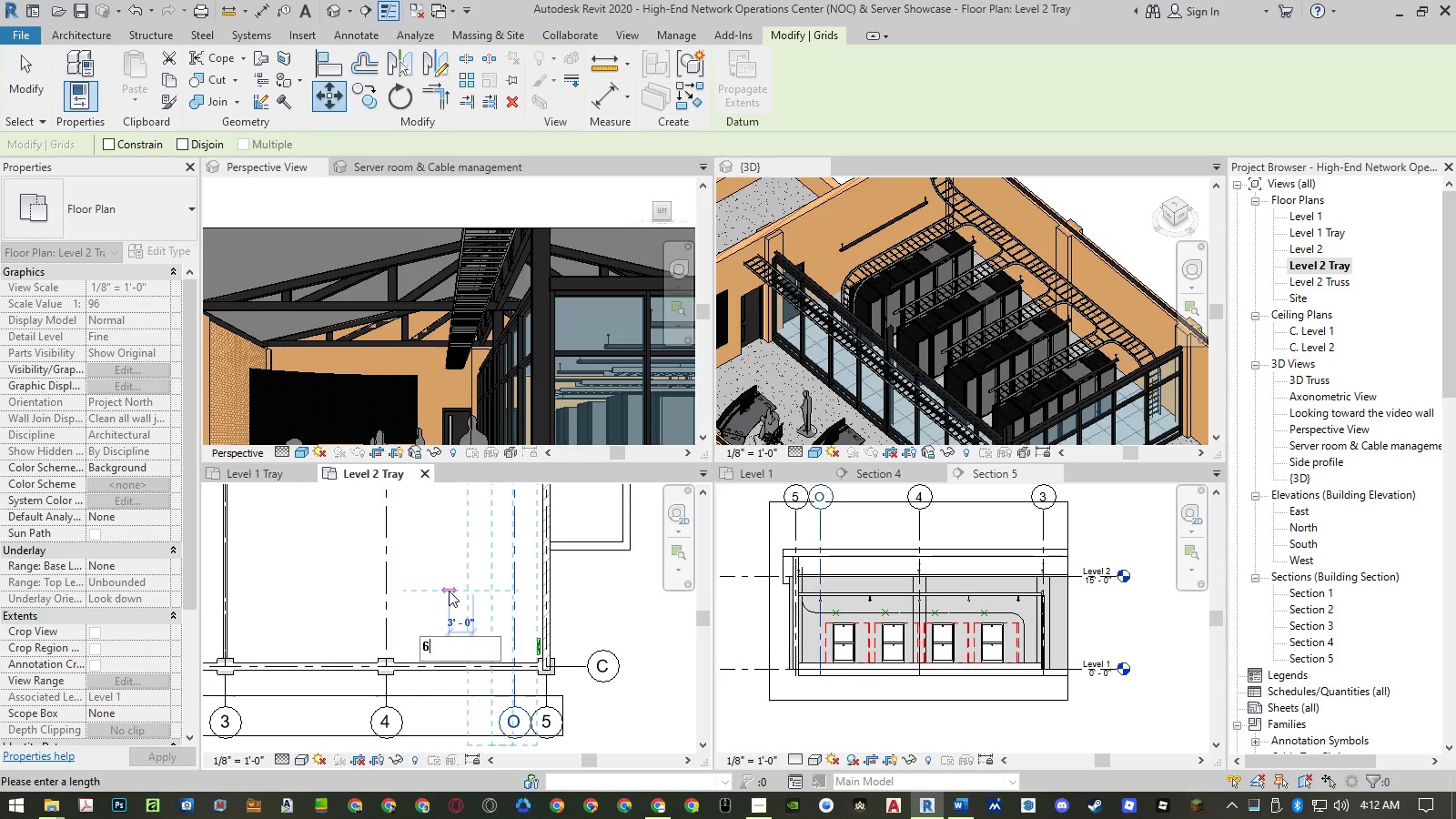 
key(NumpadEnter)
 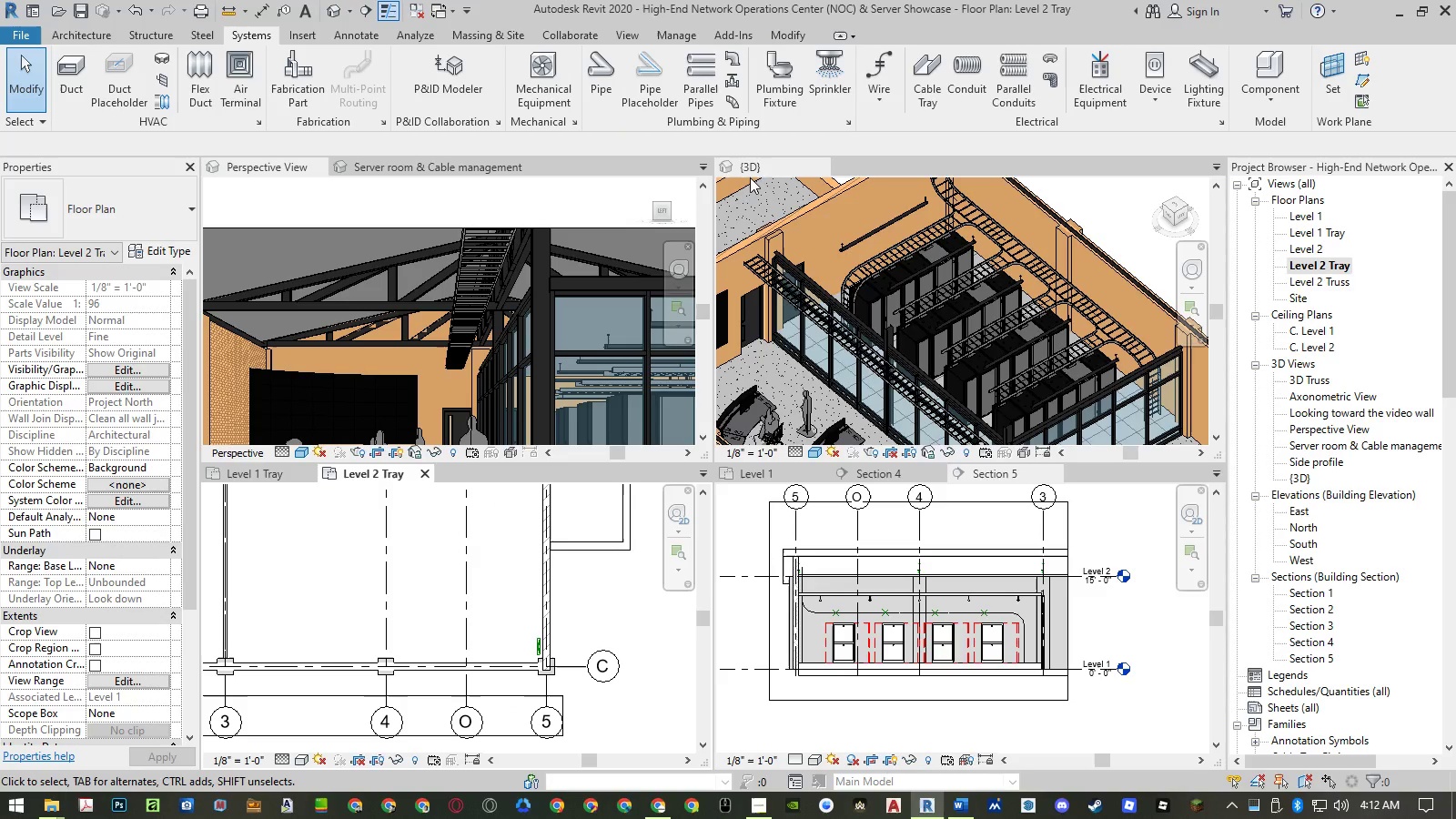 
left_click([910, 96])
 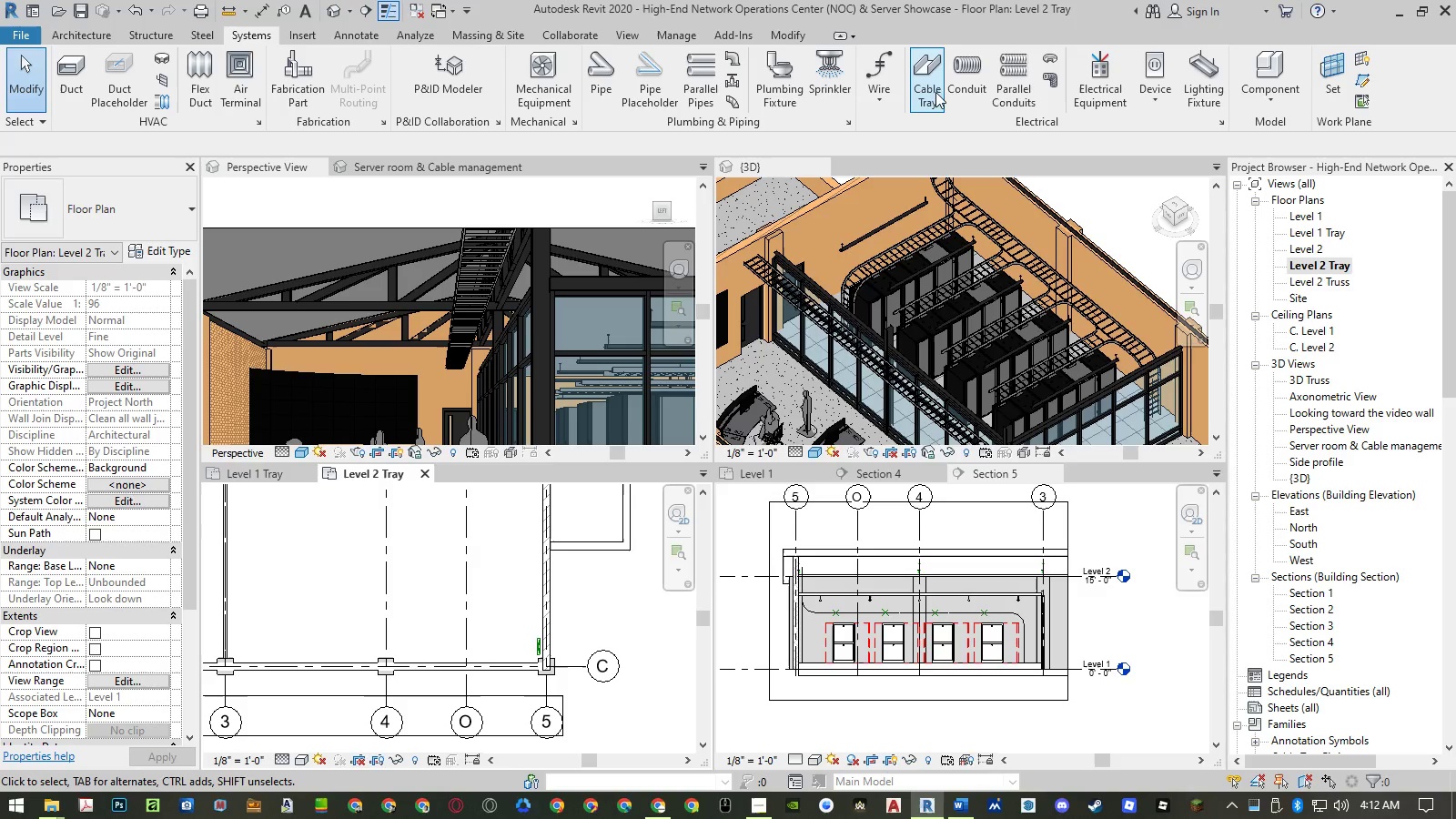 
left_click([939, 81])
 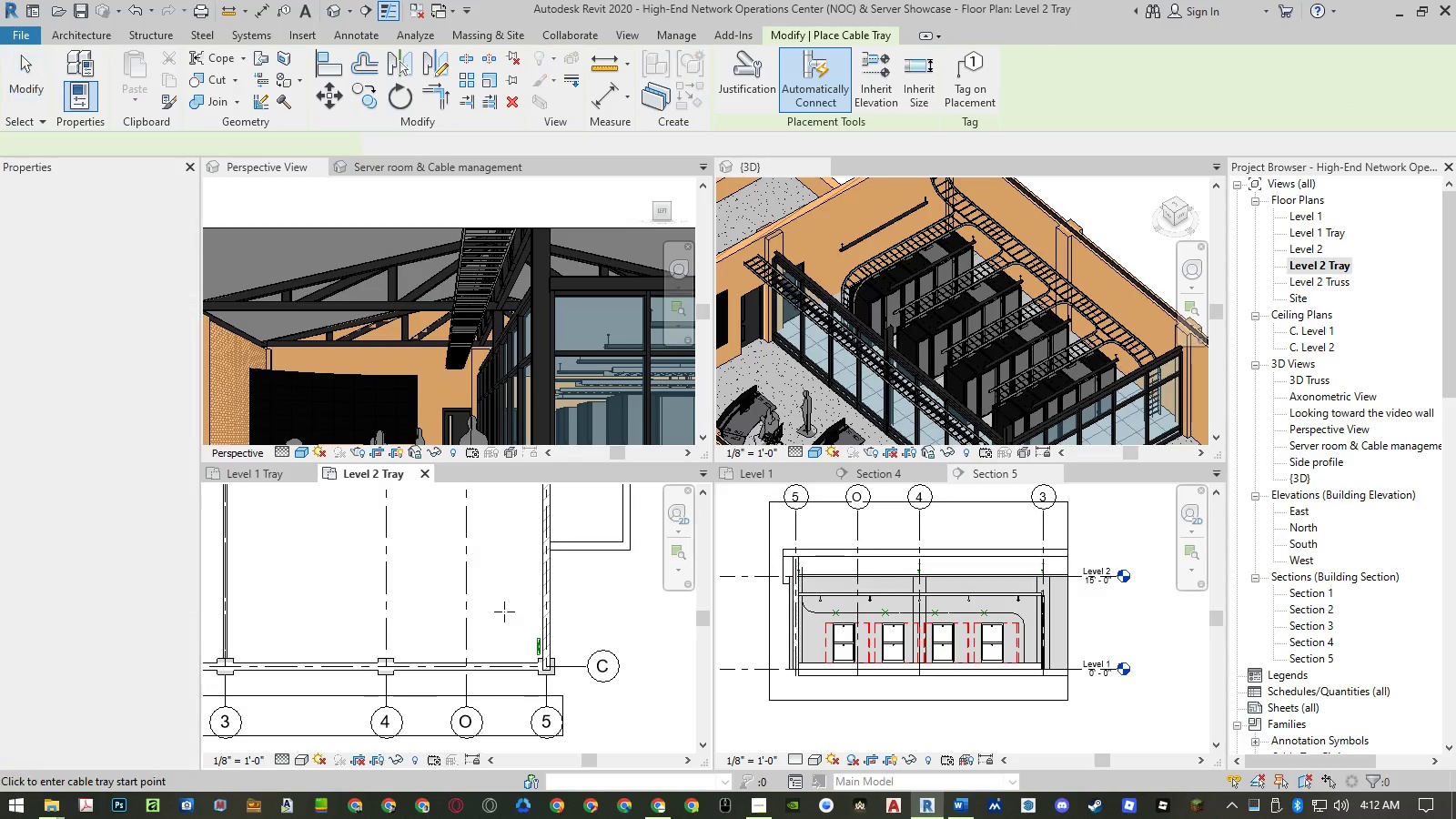 
scroll: coordinate [495, 622], scroll_direction: down, amount: 6.0
 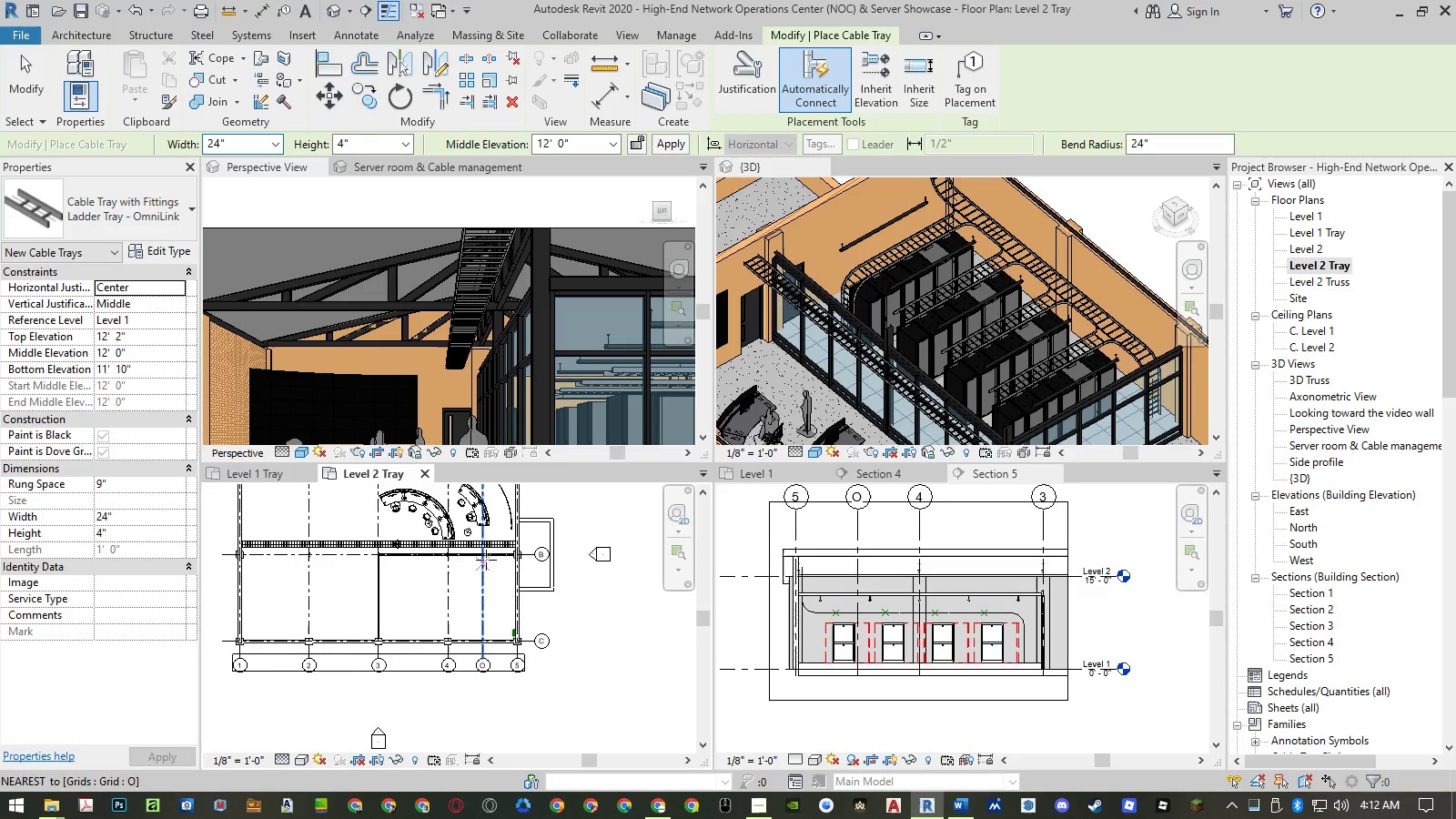 
scroll: coordinate [477, 523], scroll_direction: up, amount: 14.0
 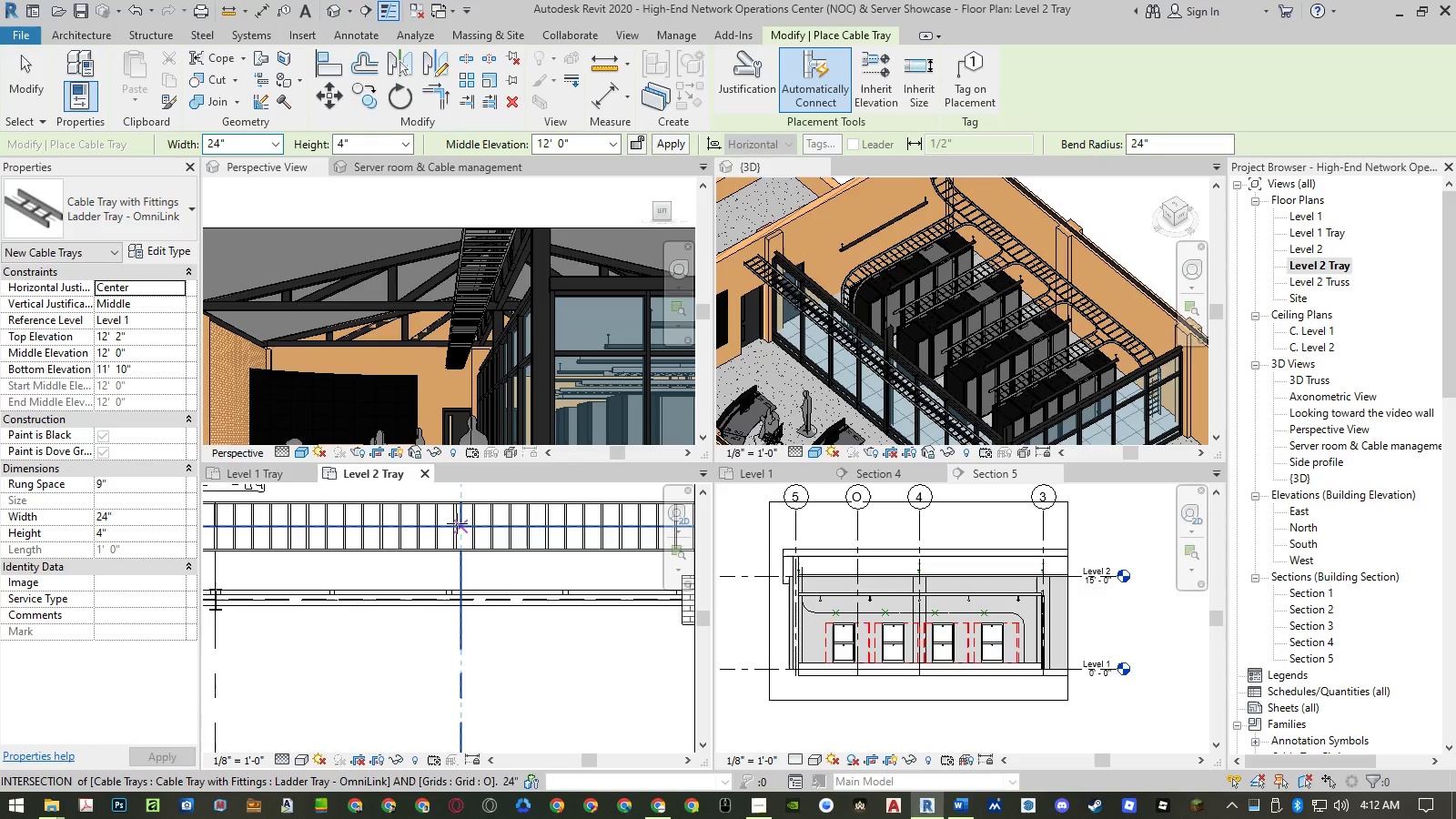 
left_click([457, 523])
 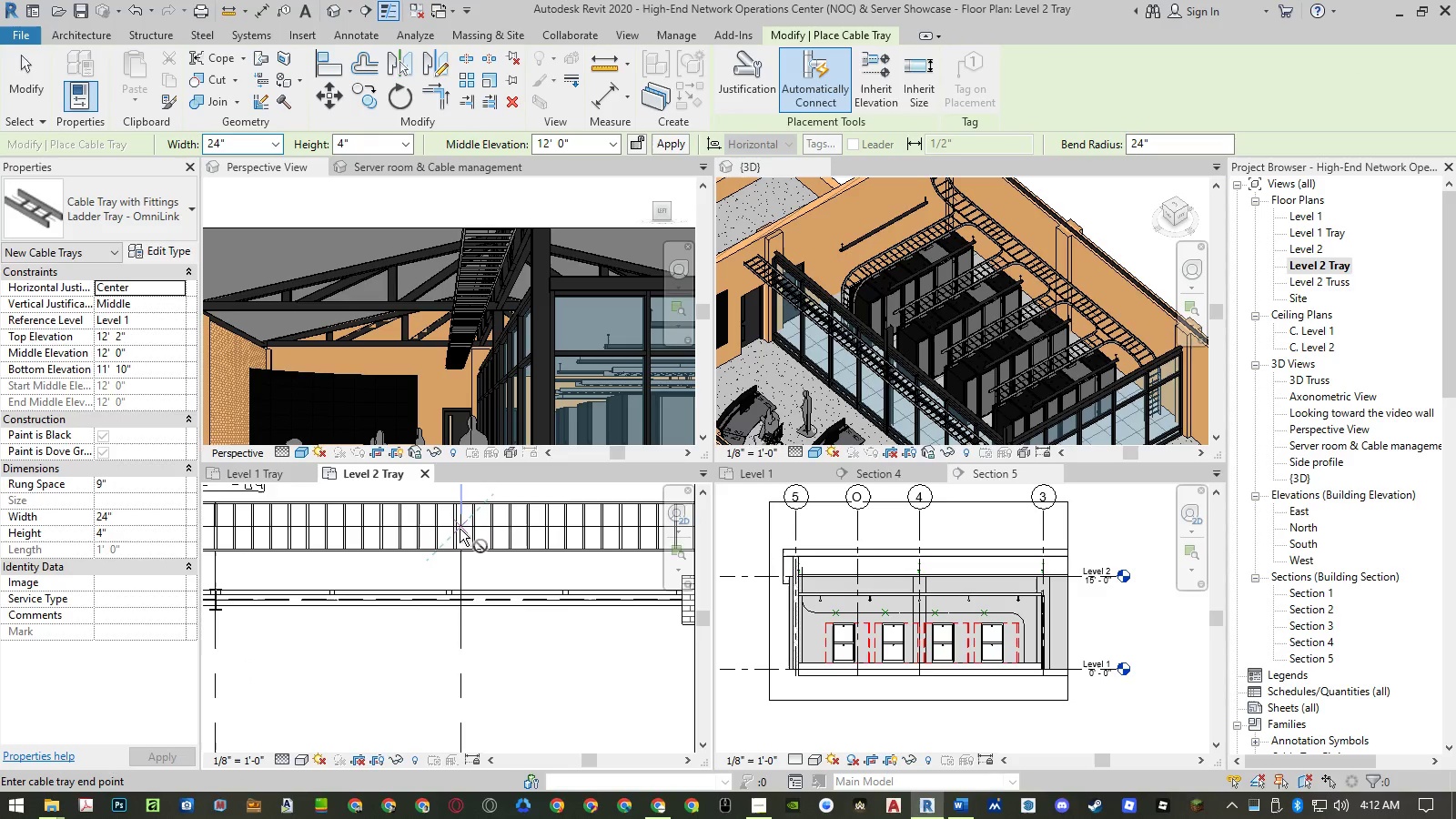 
scroll: coordinate [460, 530], scroll_direction: down, amount: 10.0
 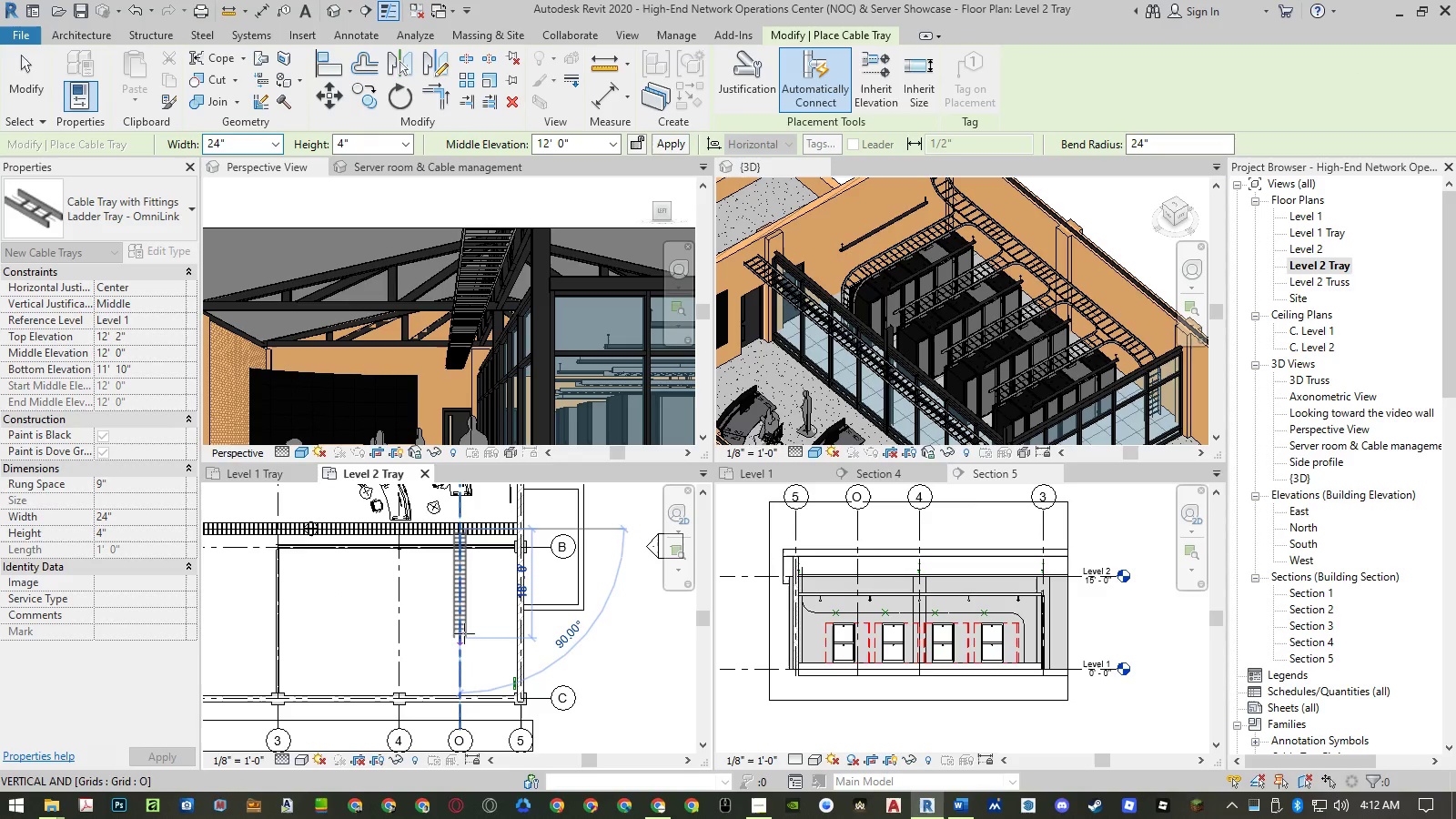 
left_click([464, 630])
 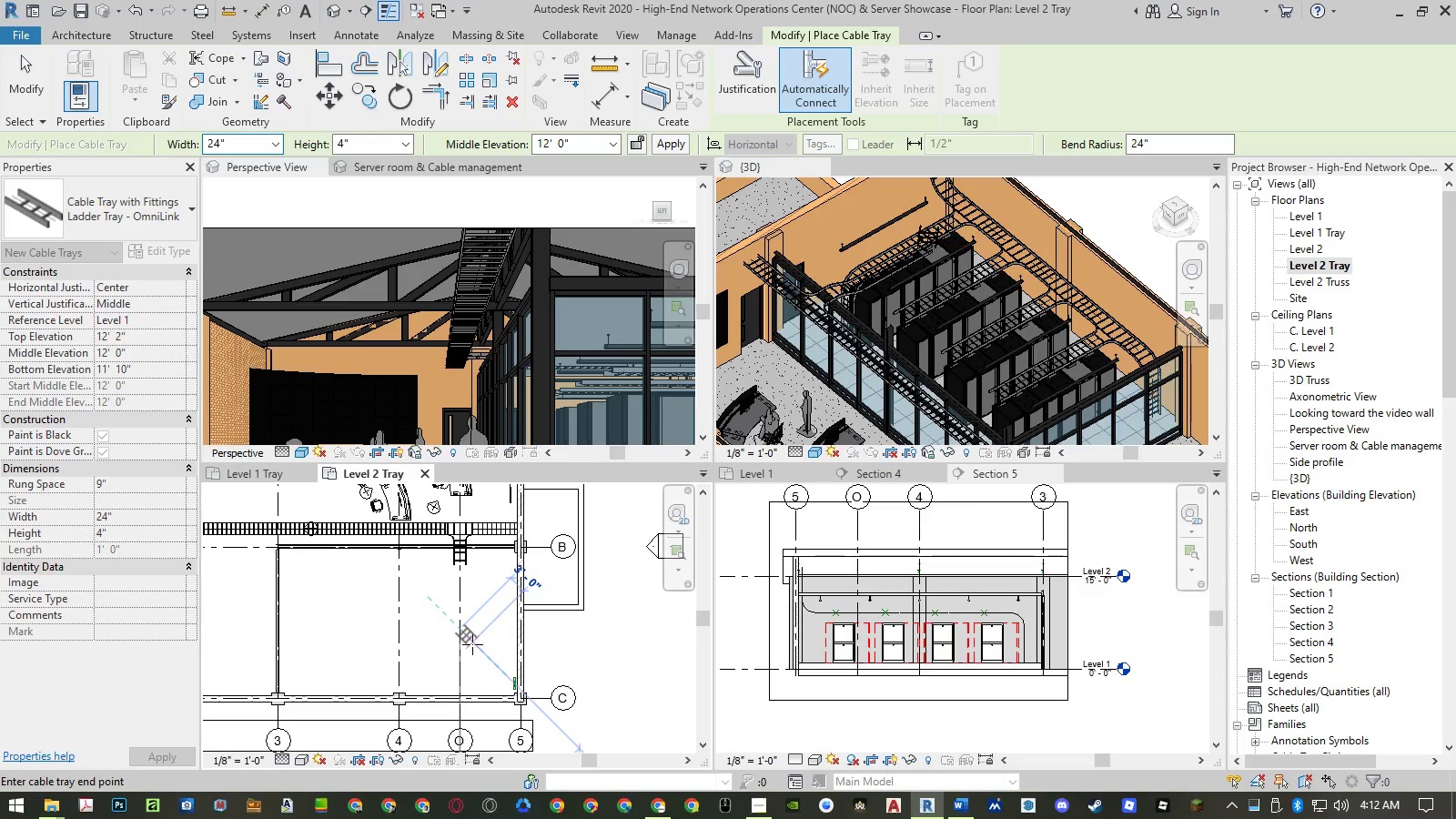 
key(Escape)
 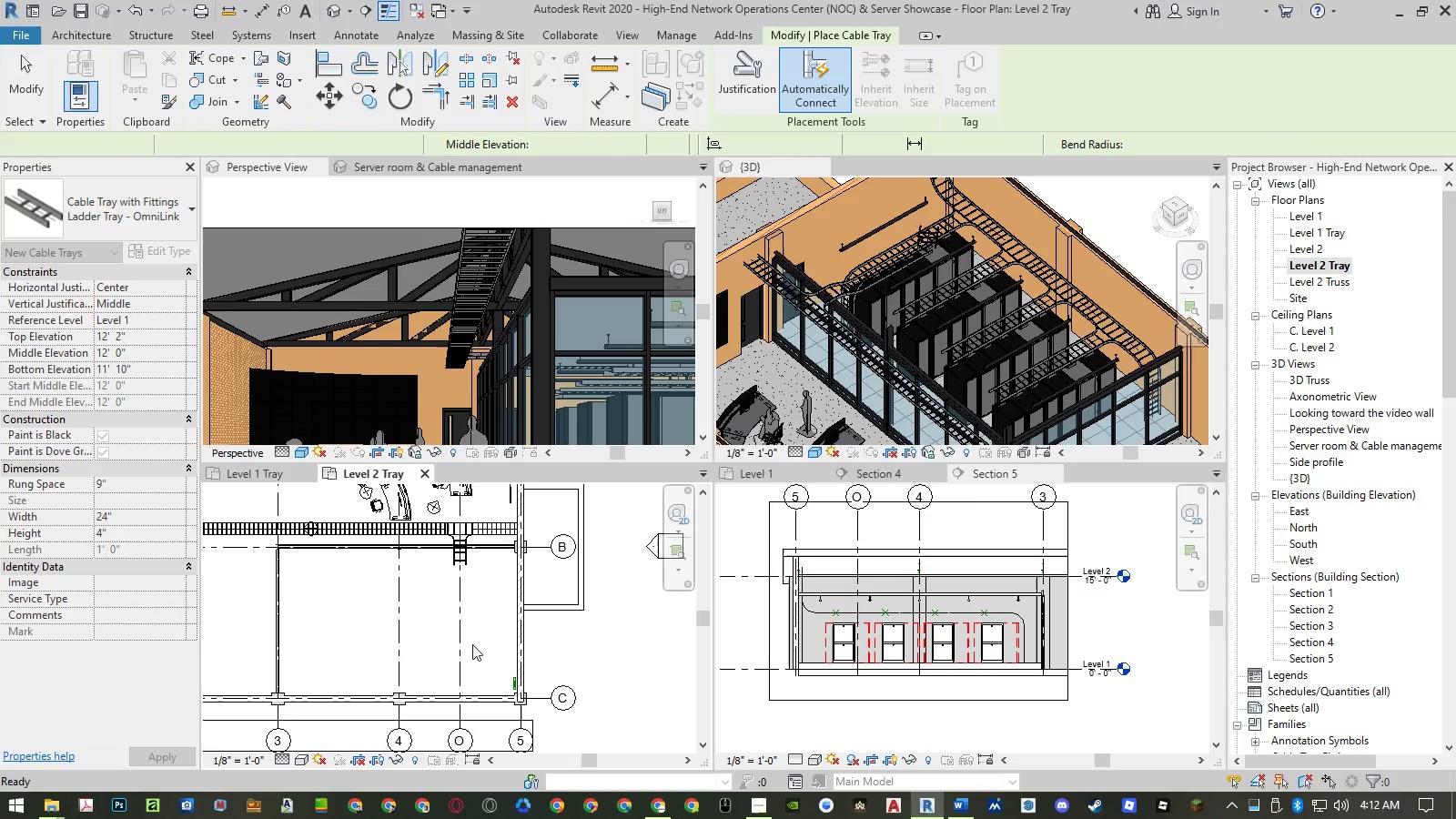 
key(Escape)
 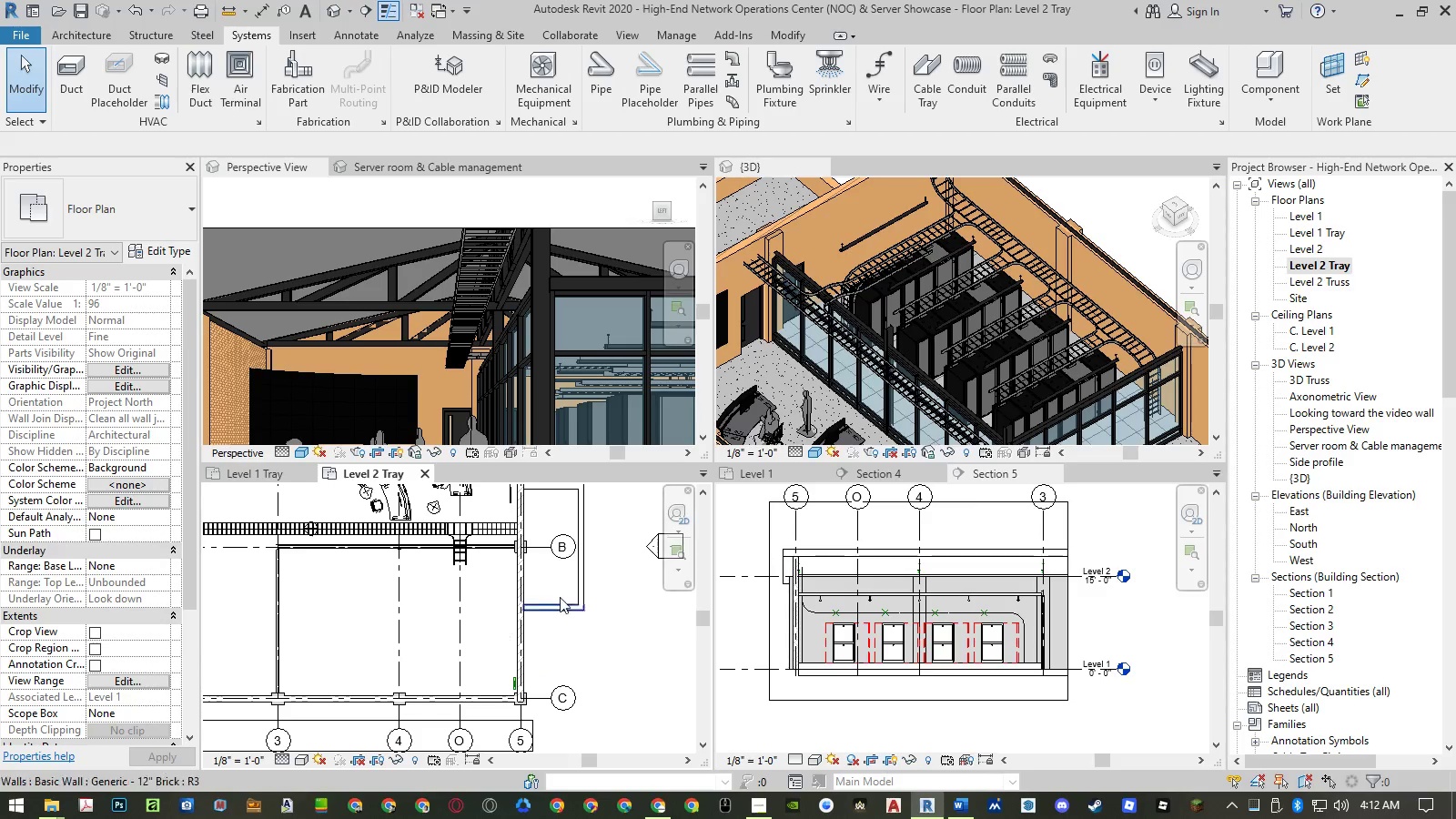 
wait(5.55)
 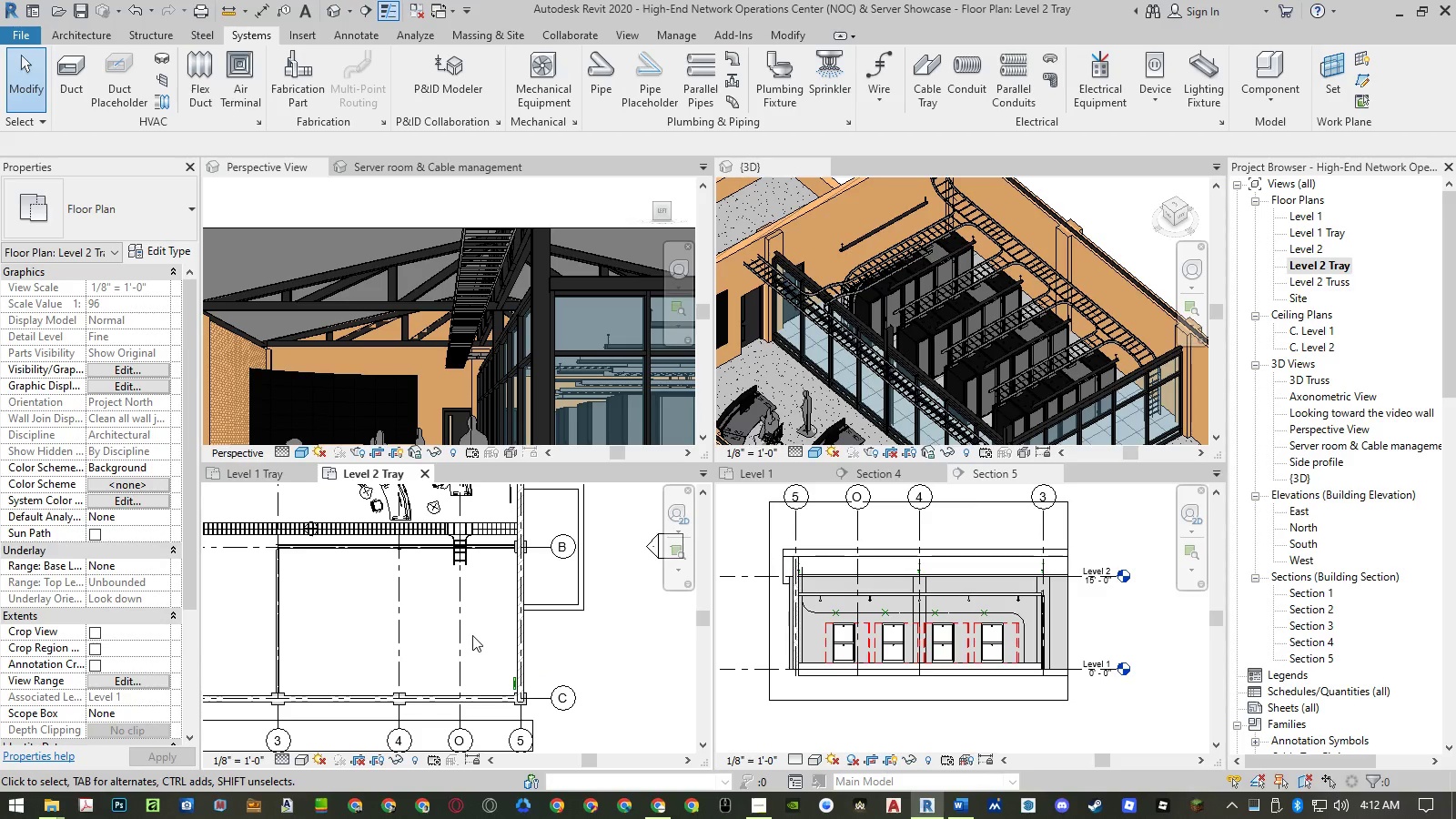 
scroll: coordinate [879, 257], scroll_direction: up, amount: 3.0
 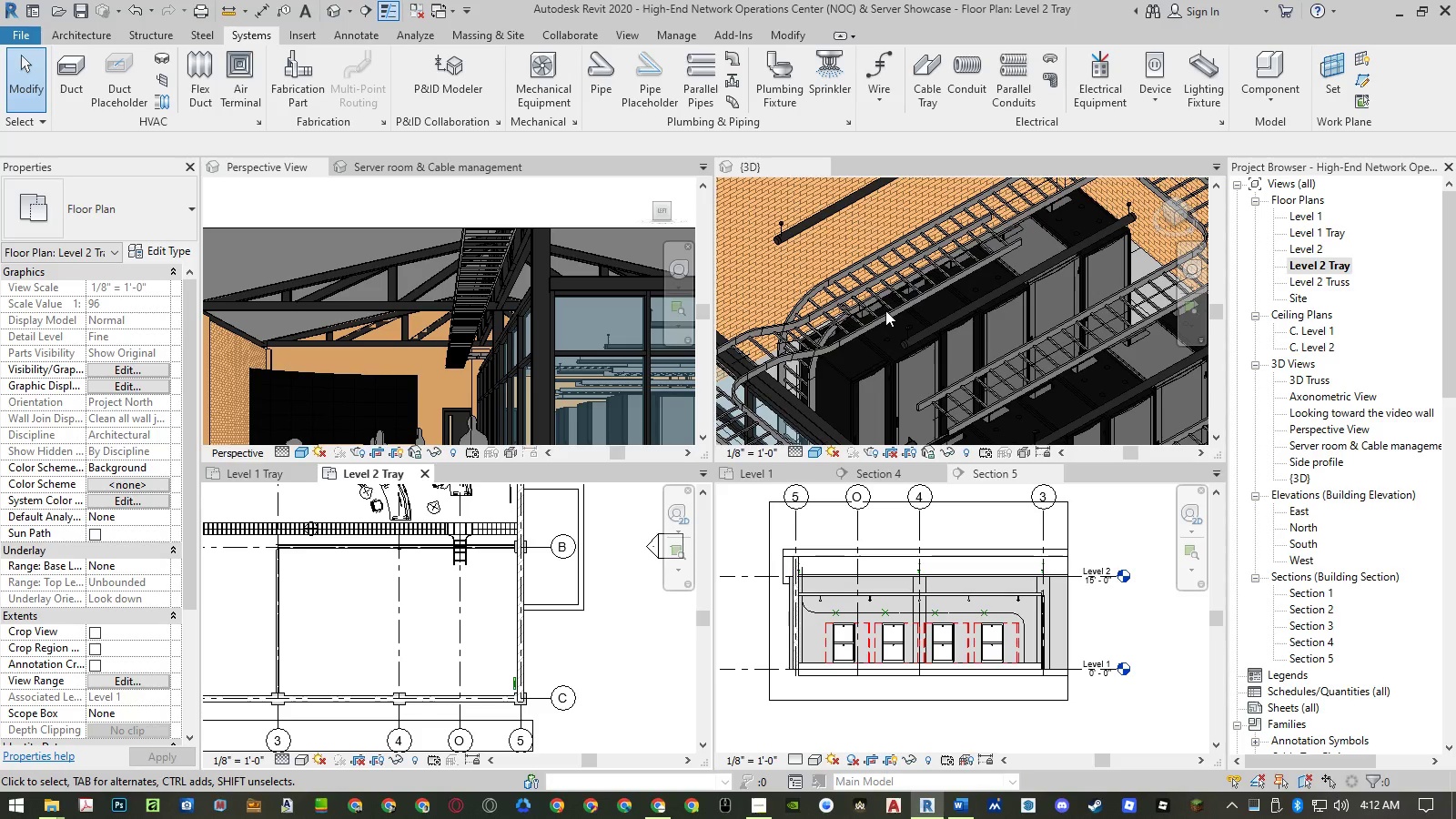 
left_click([885, 310])
 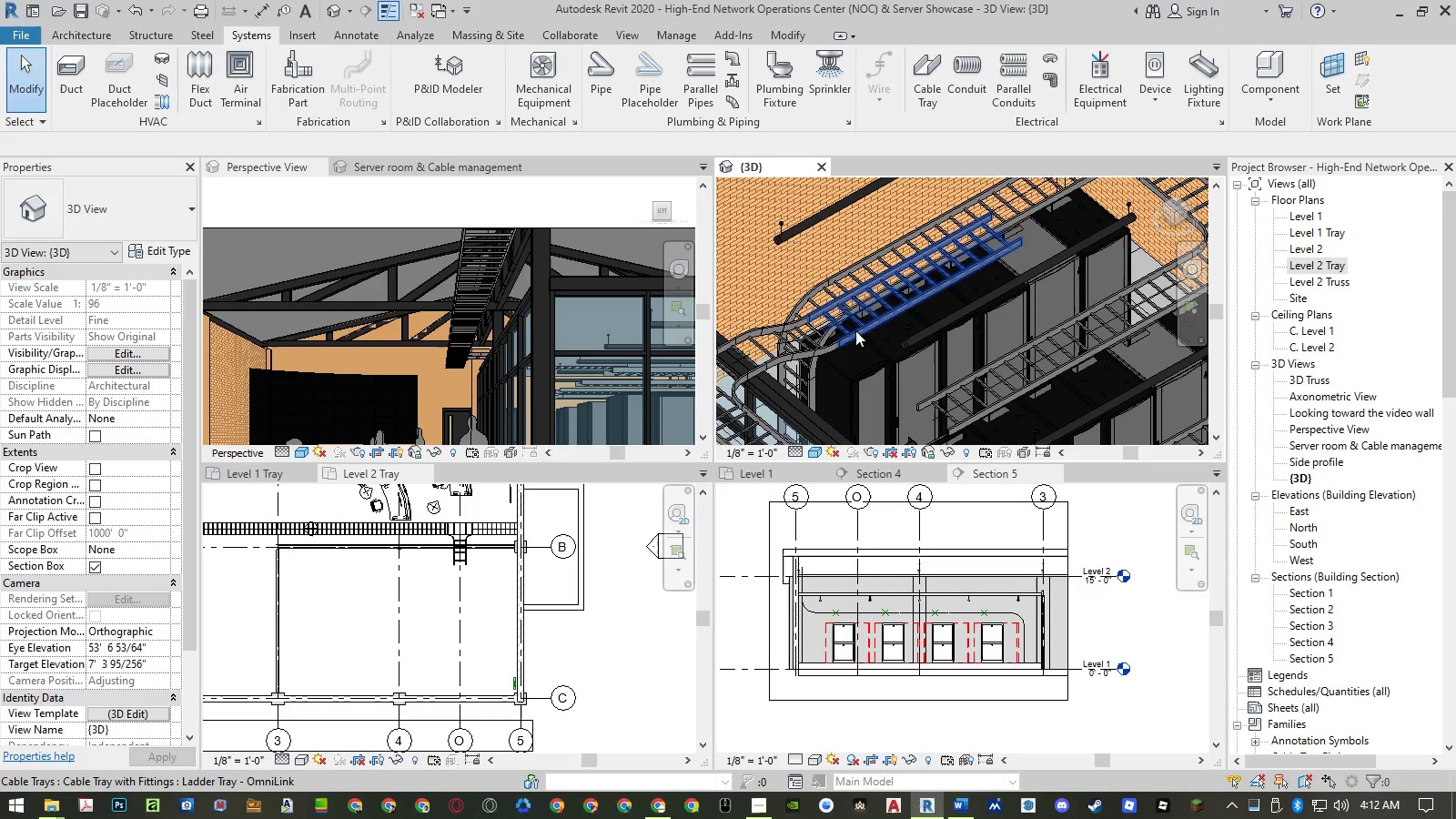 
left_click([855, 330])
 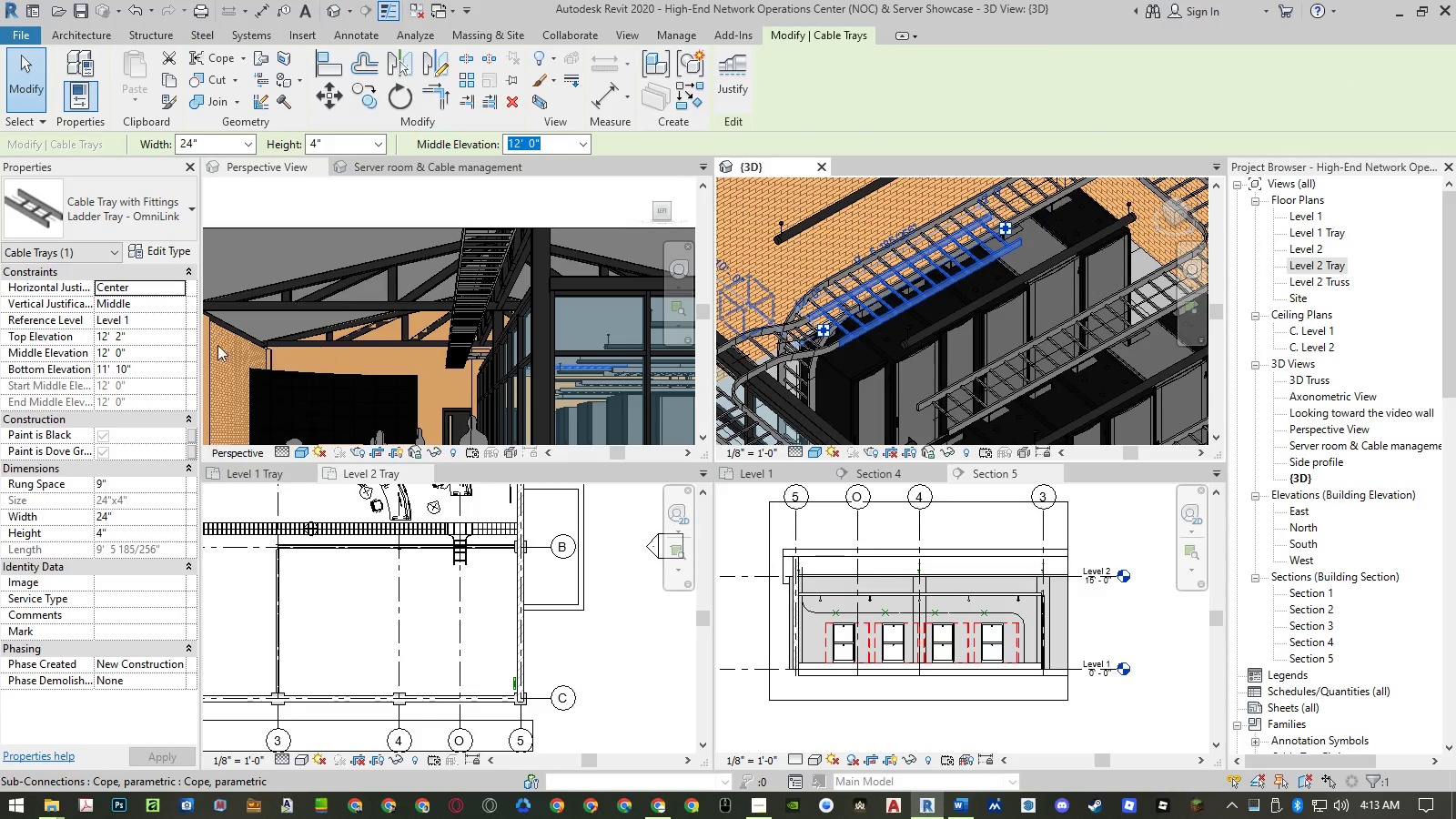 
left_click([151, 361])
 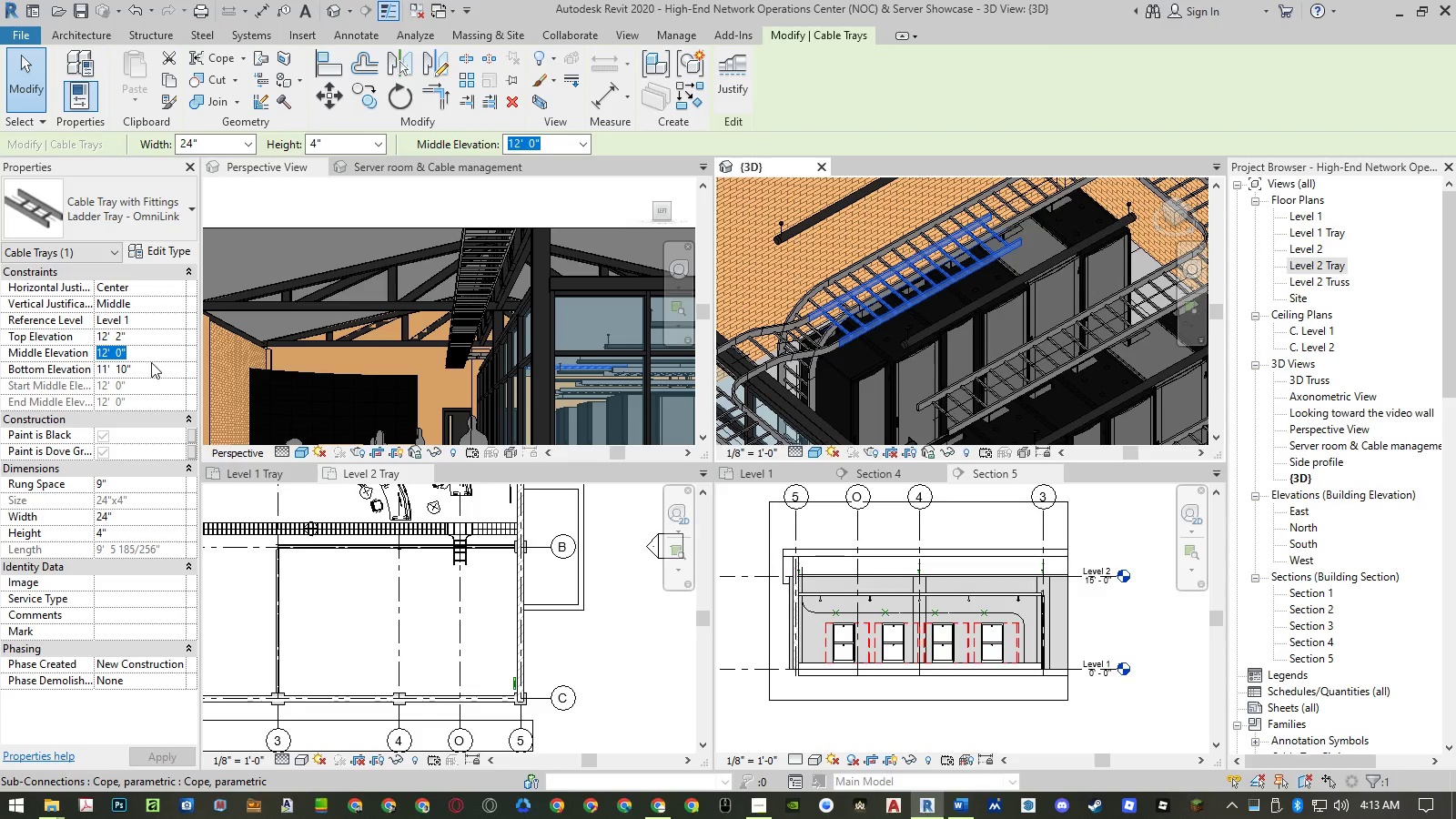 
left_click([152, 368])
 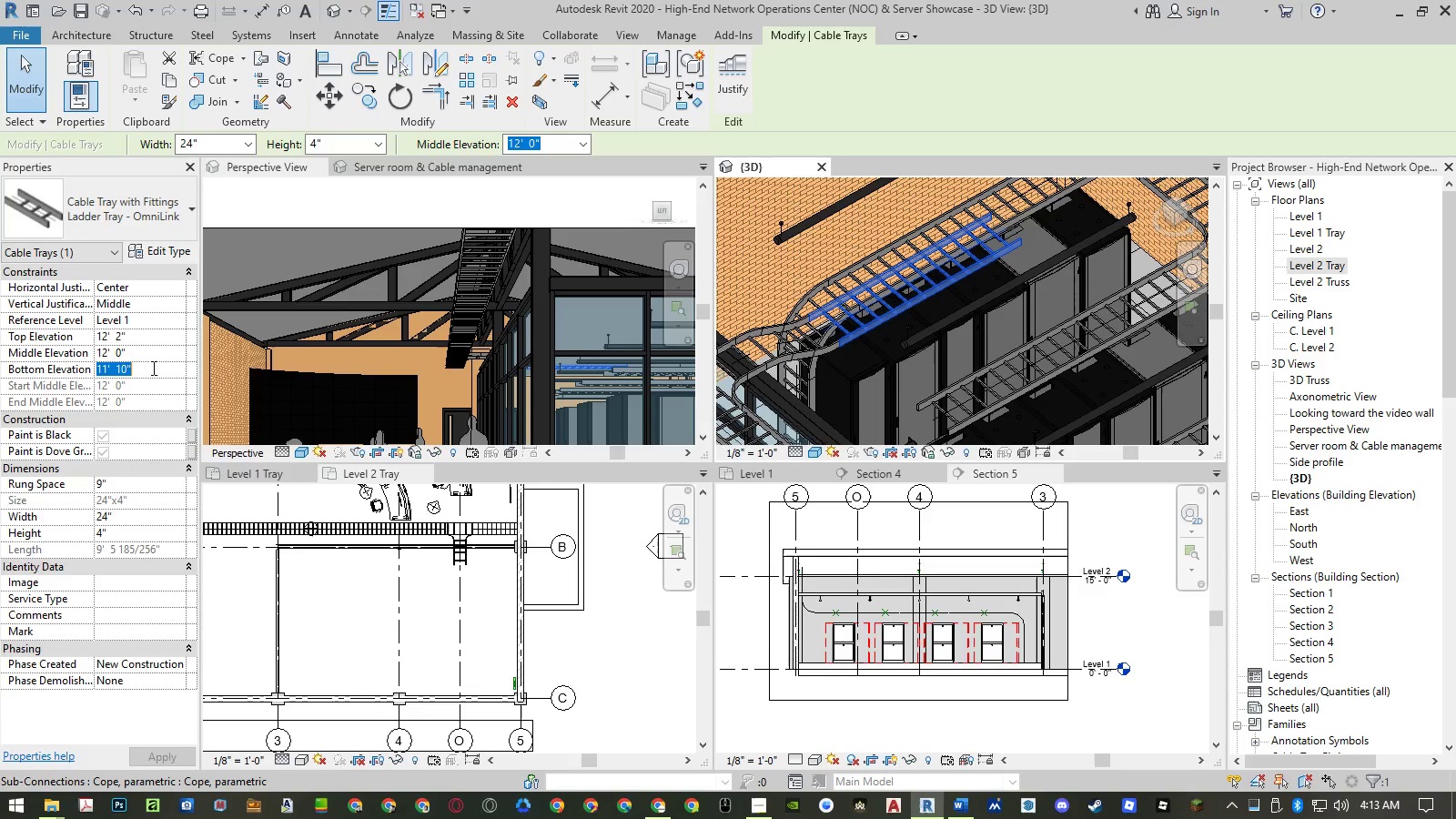 
key(Numpad3)
 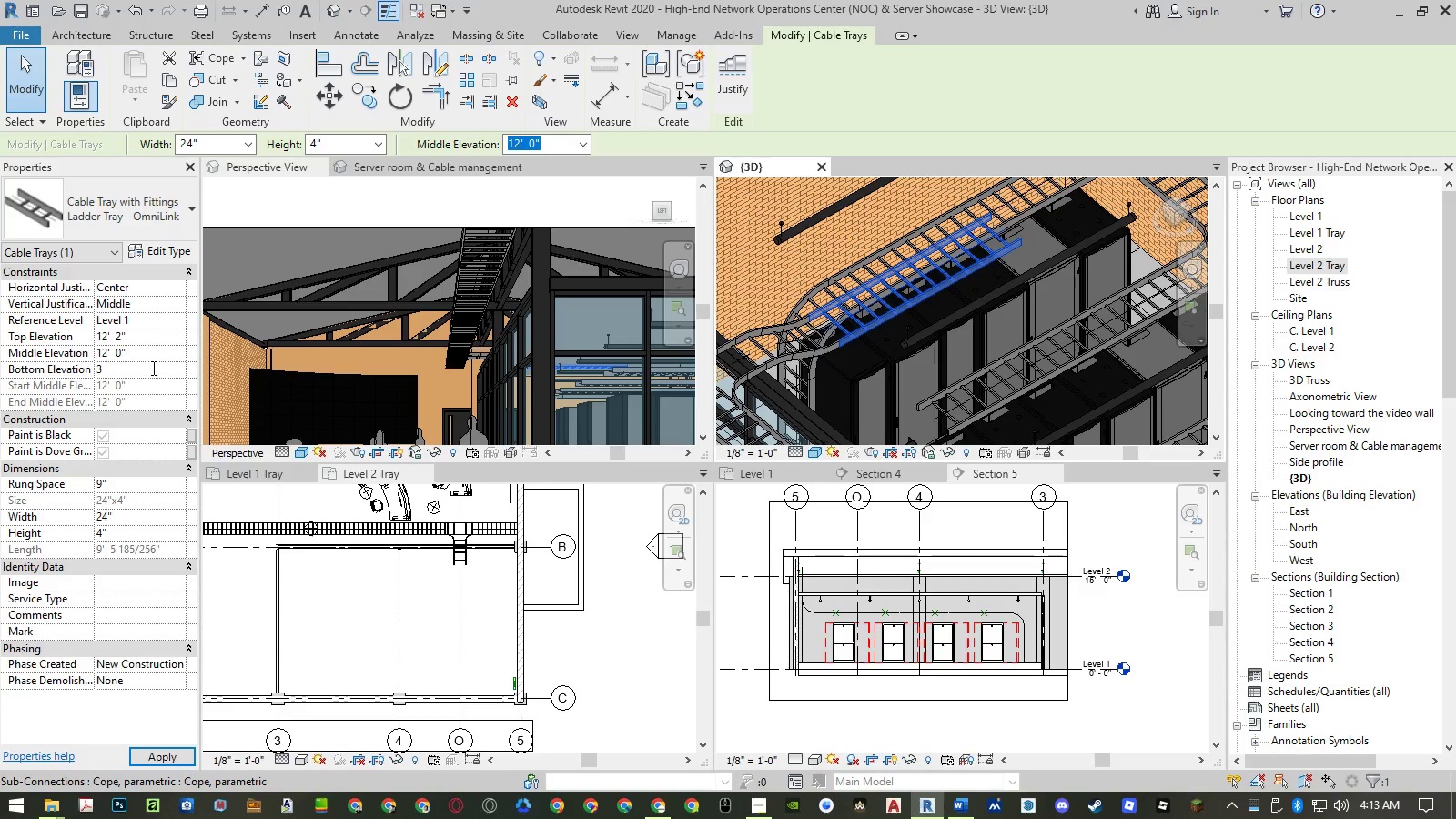 
key(Backspace)
 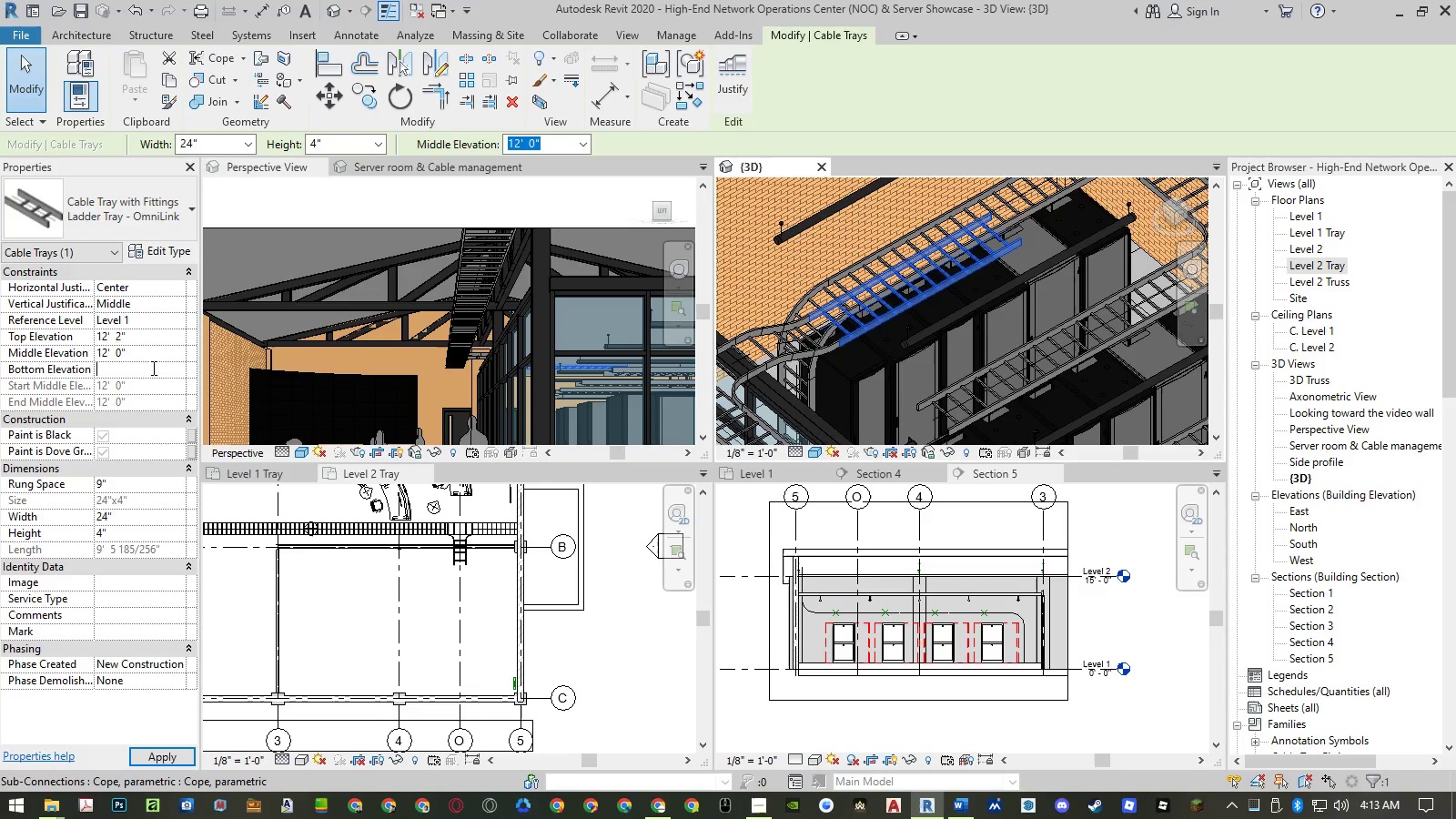 
key(Numpad1)
 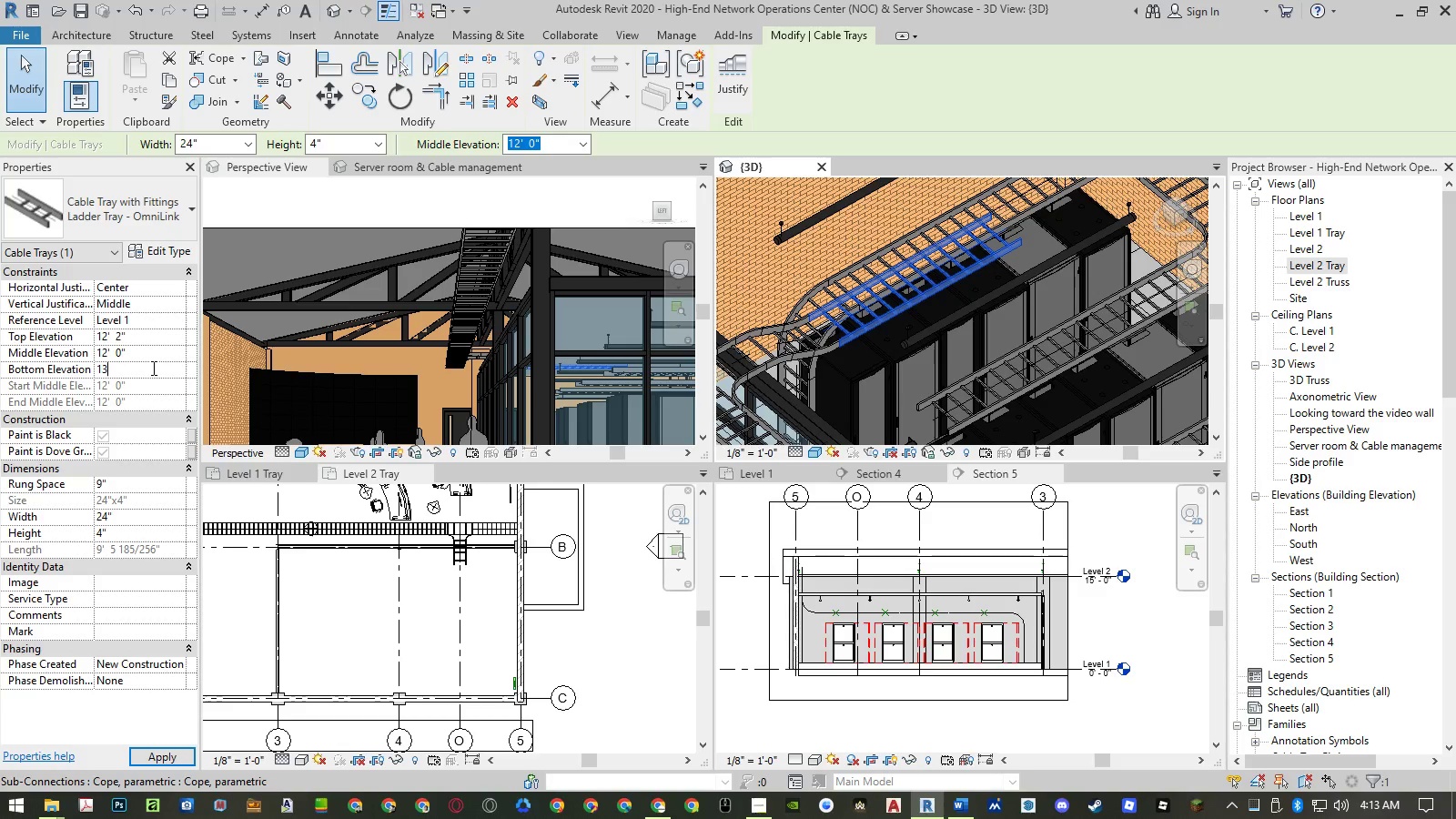 
key(Numpad3)
 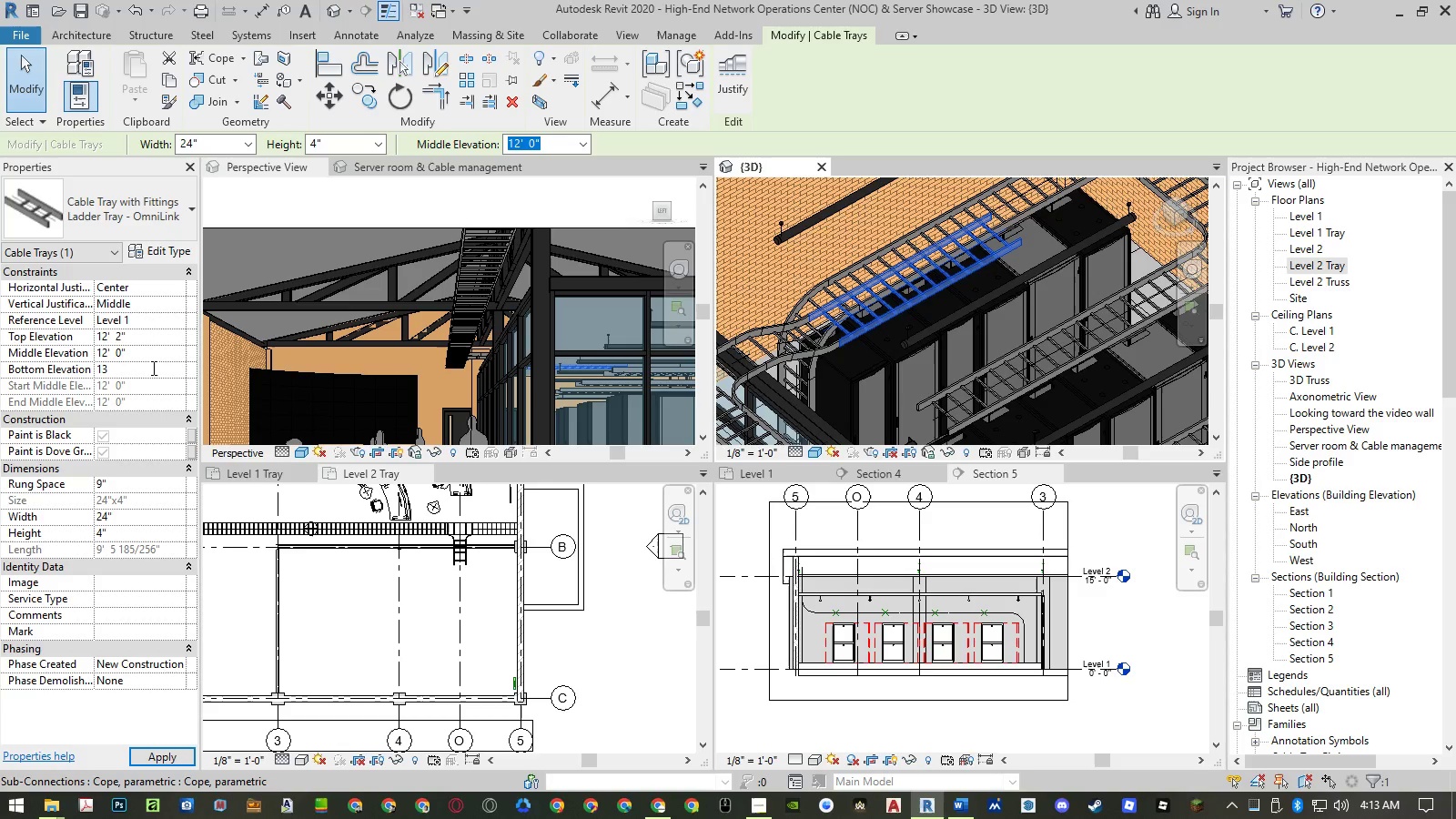 
key(NumpadEnter)
 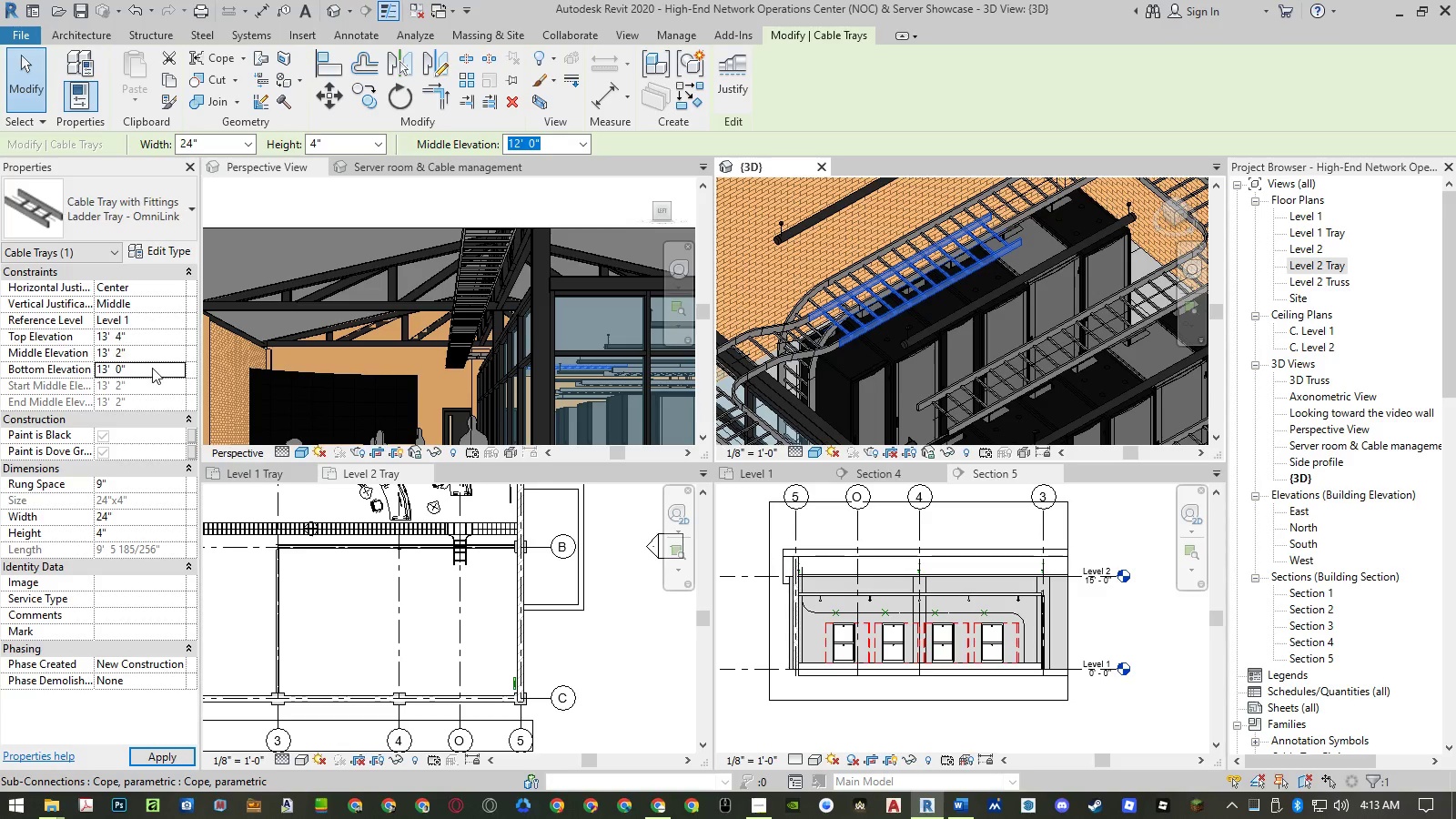 
key(NumpadEnter)
 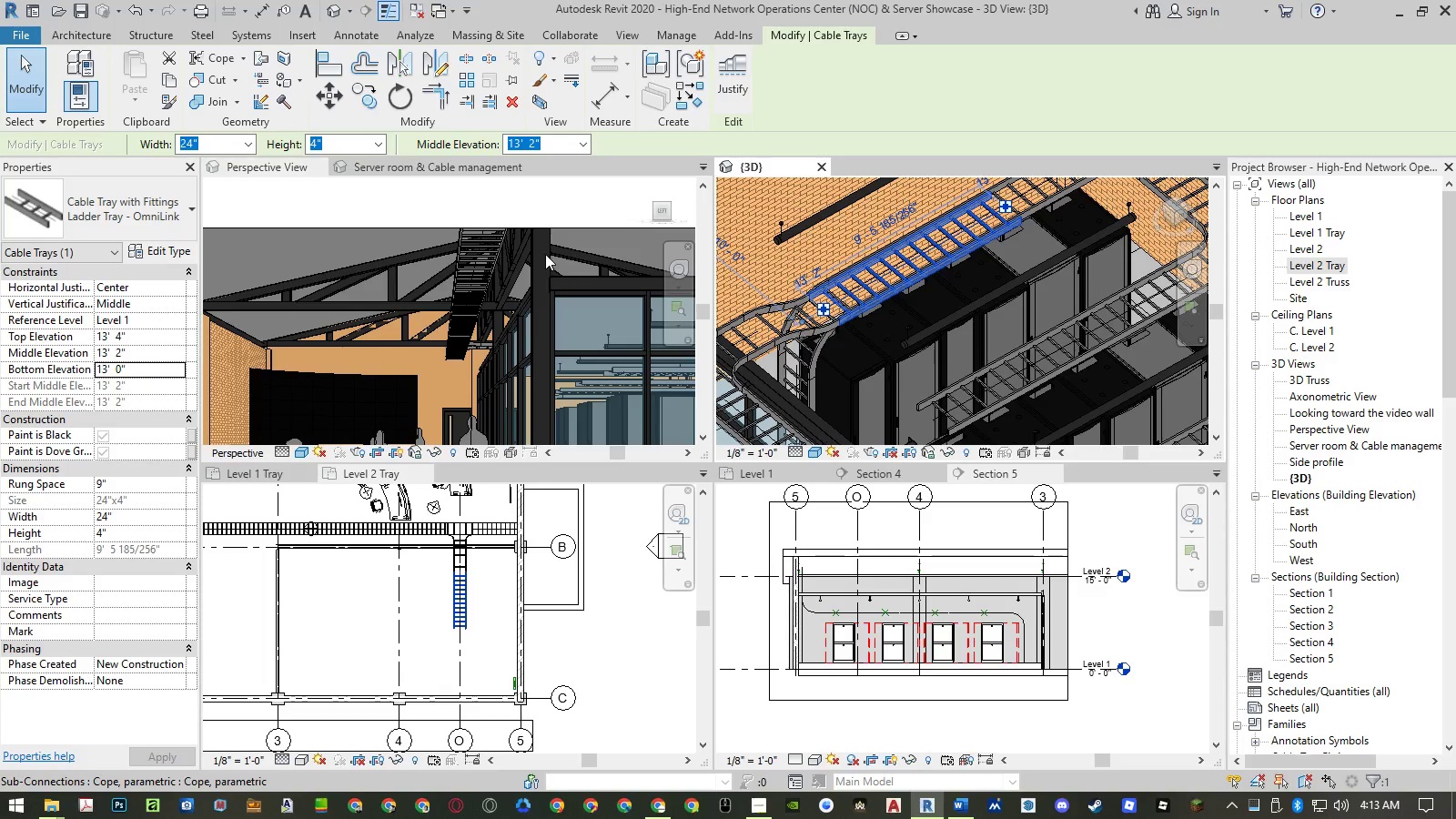 
scroll: coordinate [915, 332], scroll_direction: down, amount: 4.0
 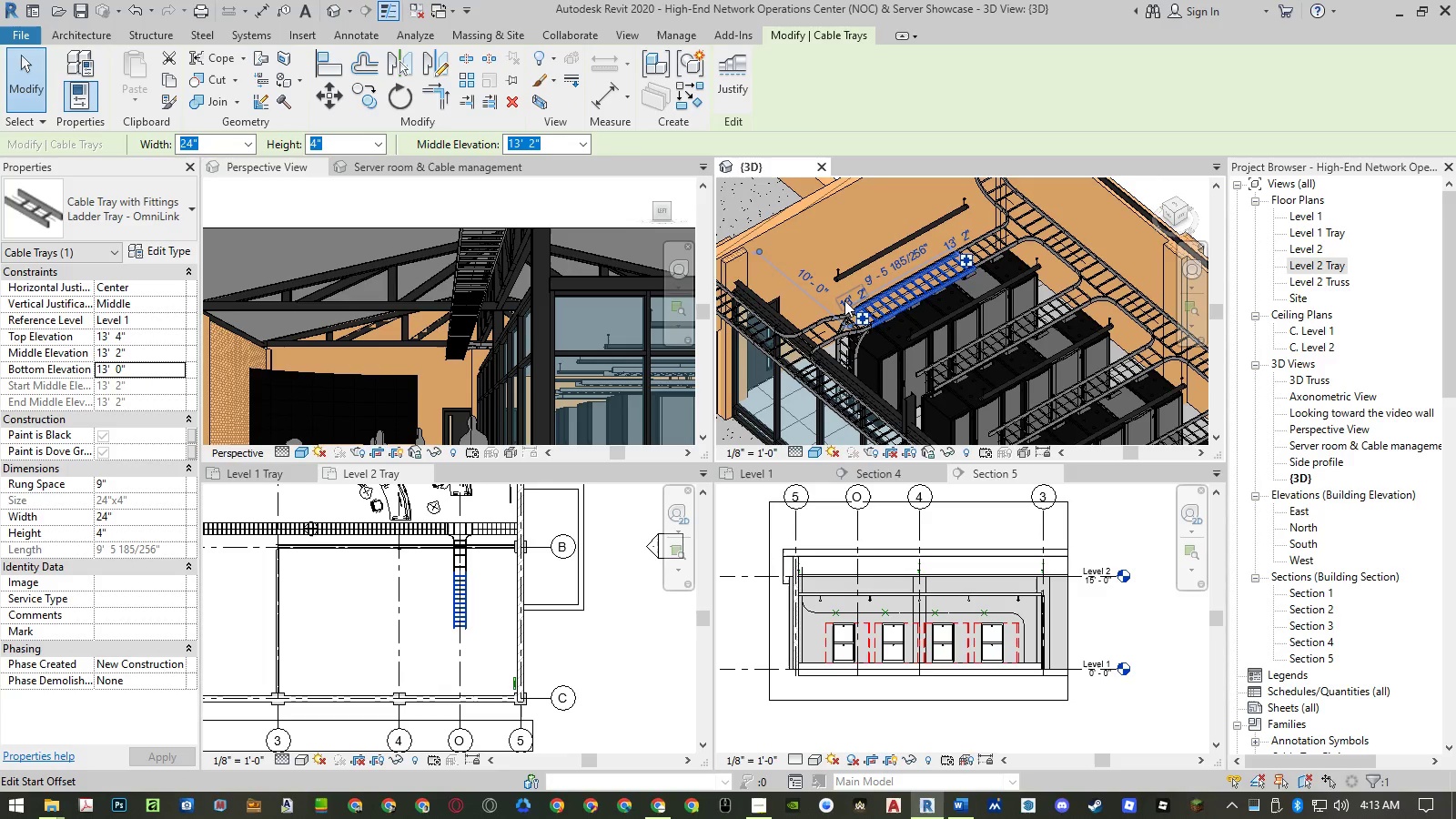 
scroll: coordinate [885, 288], scroll_direction: up, amount: 2.0
 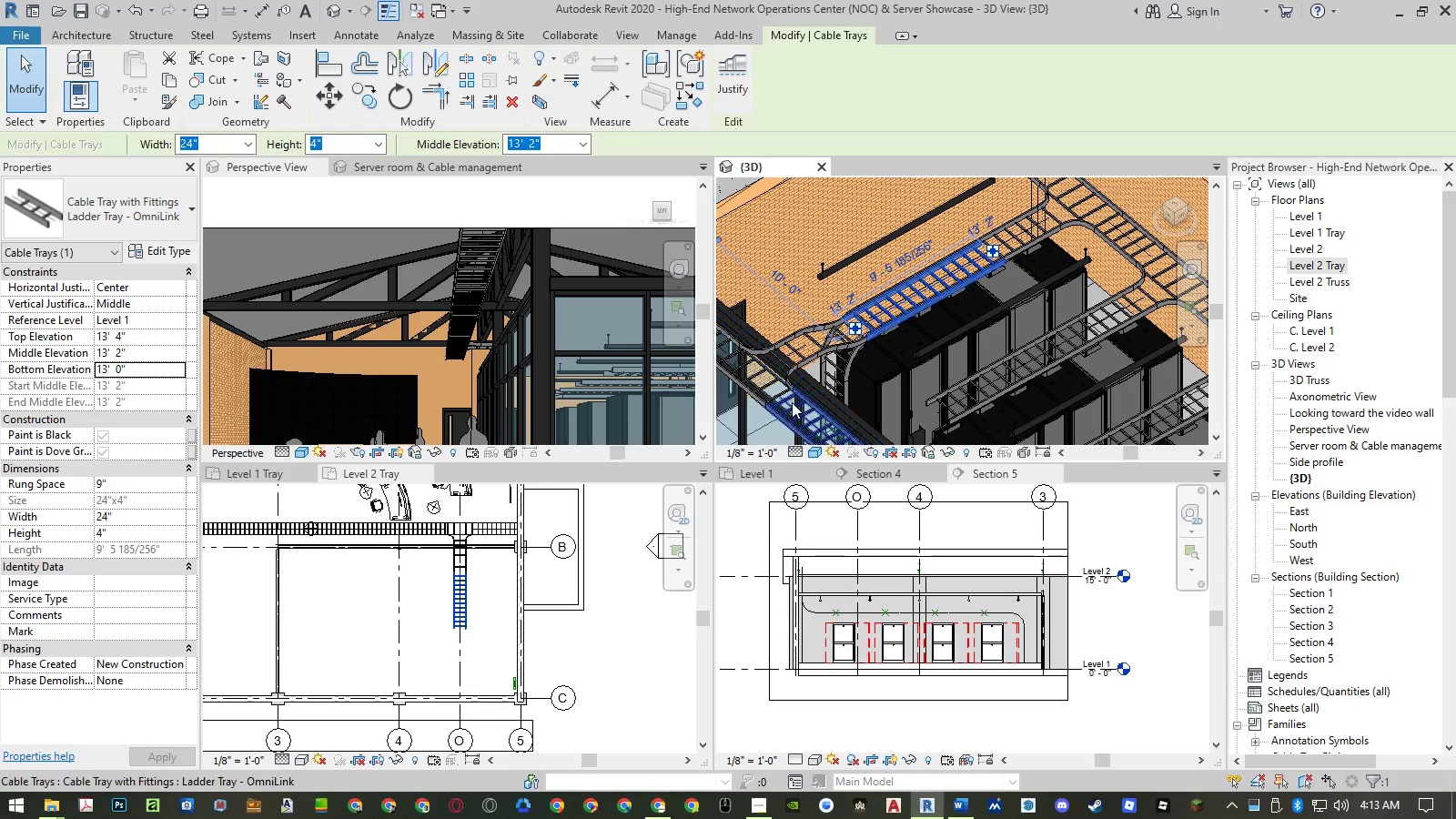 
left_click([794, 404])
 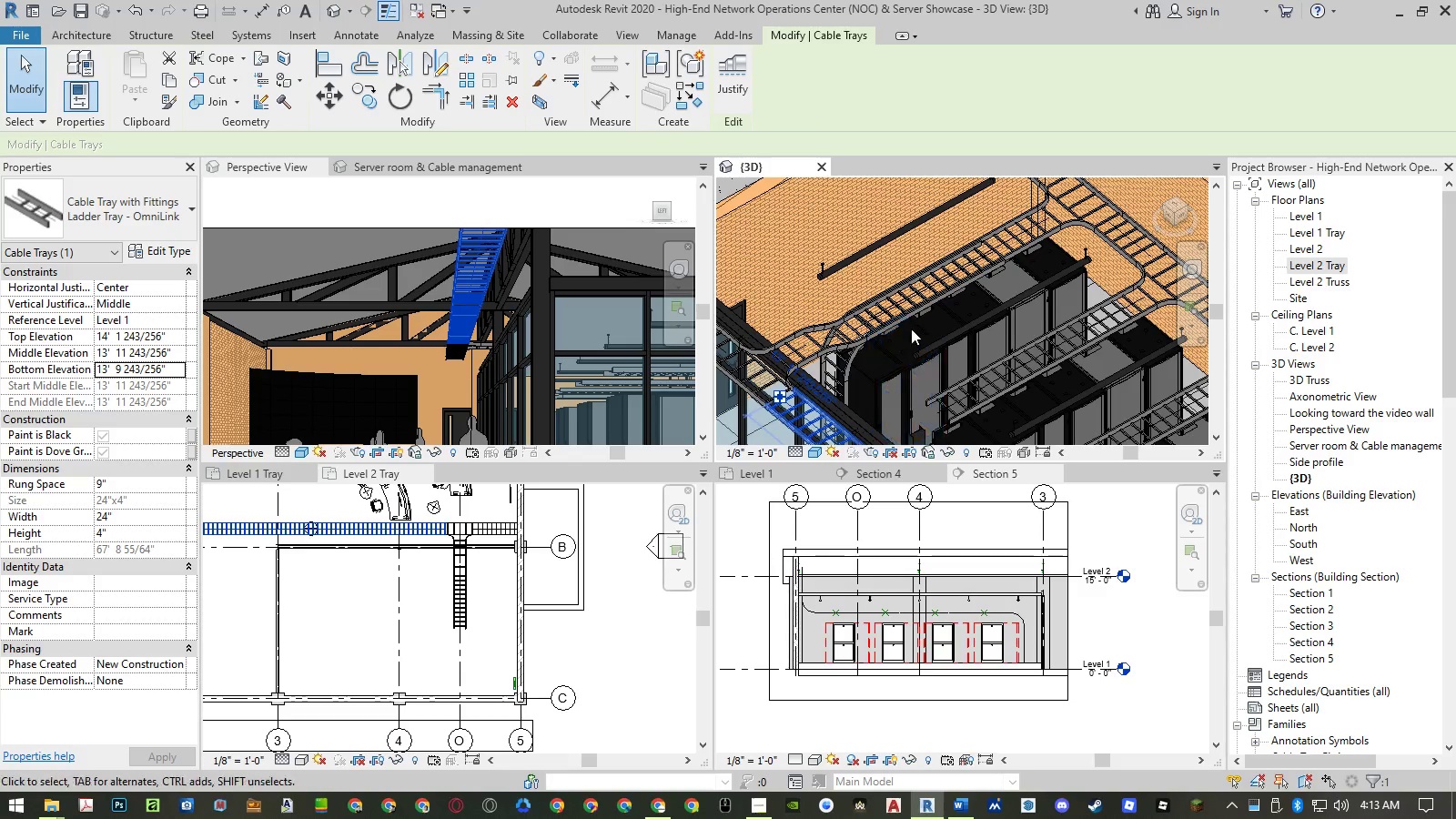 
key(Control+Z)
 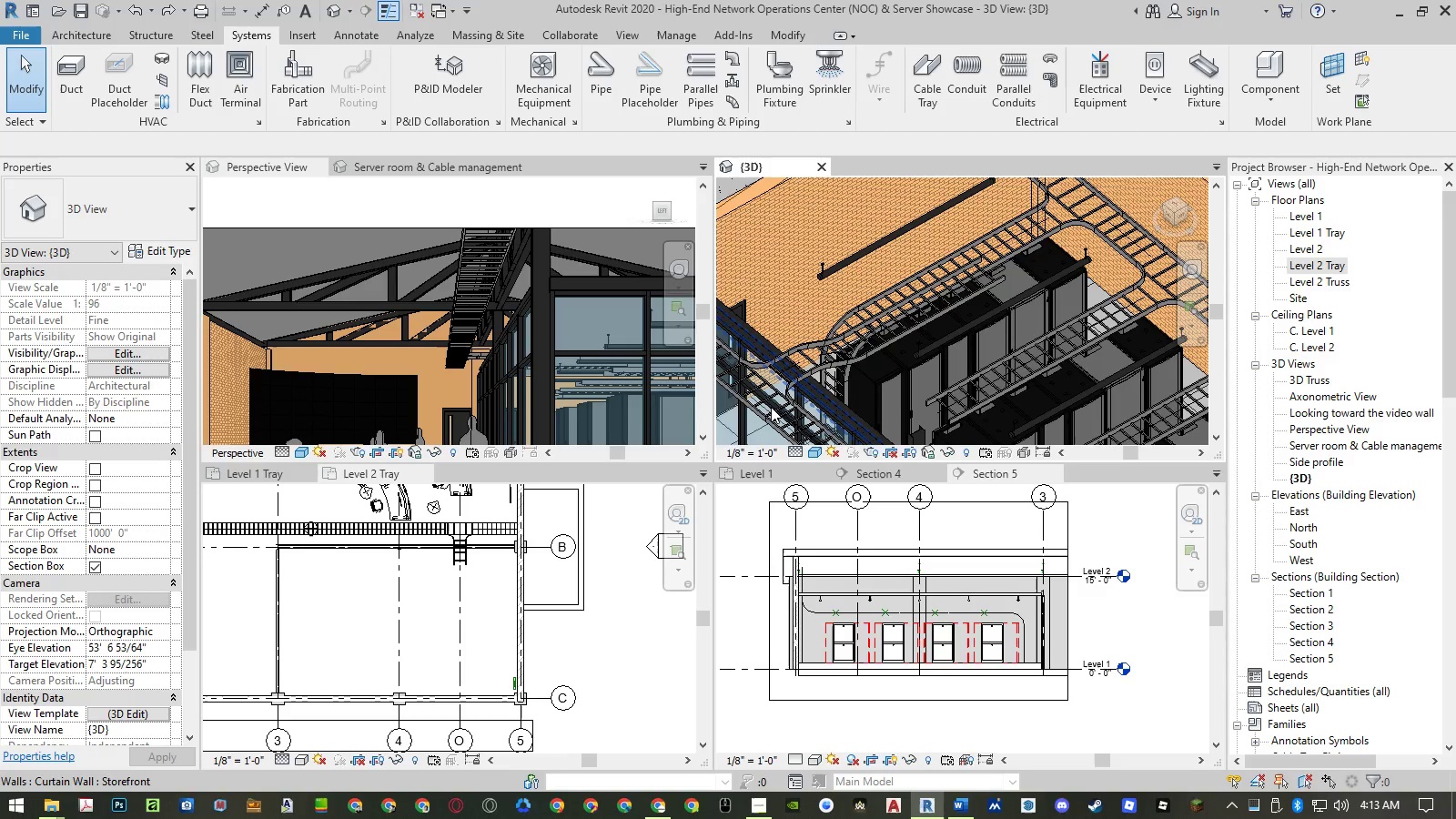 
left_click([763, 416])
 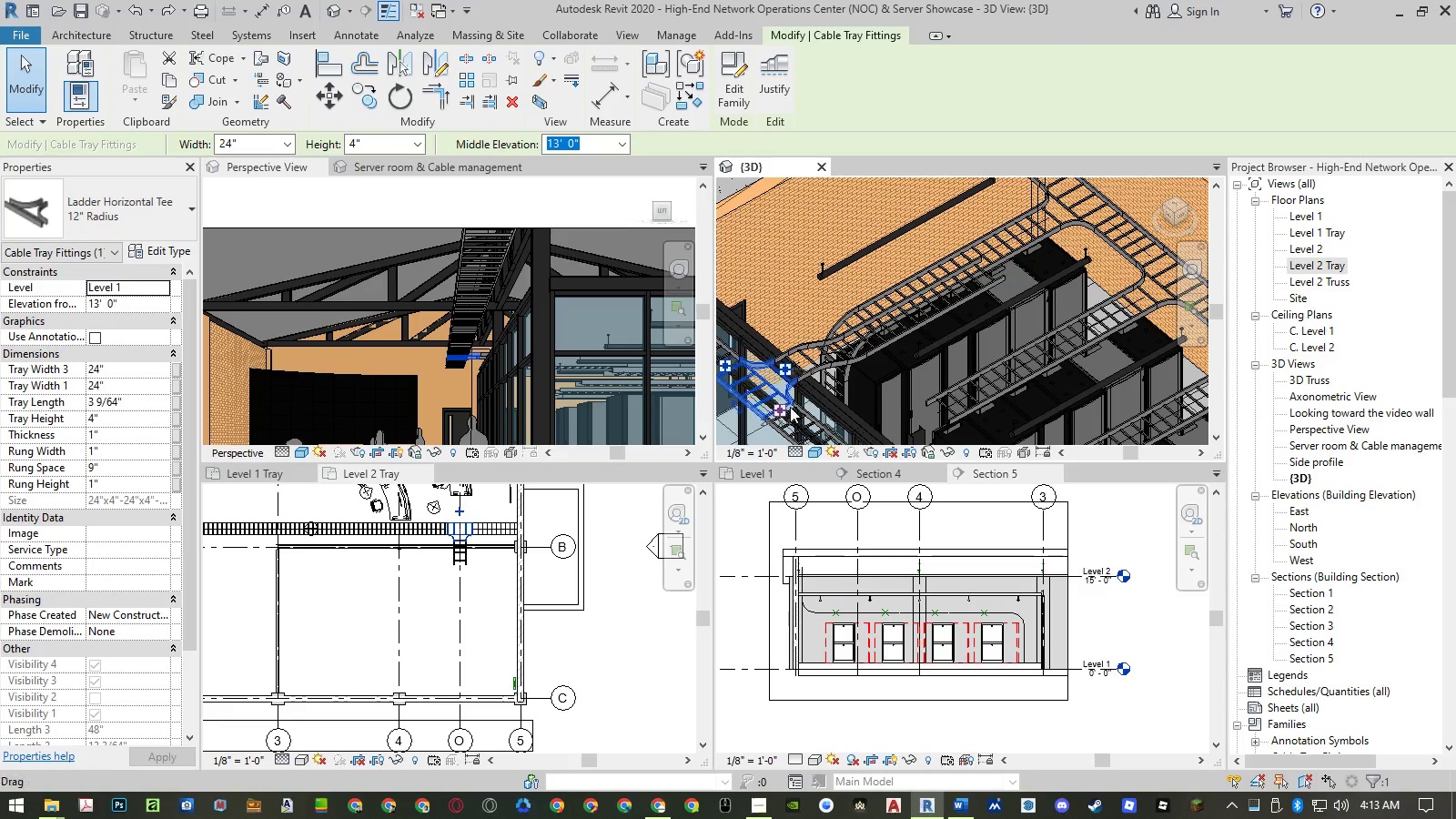 
left_click([885, 328])
 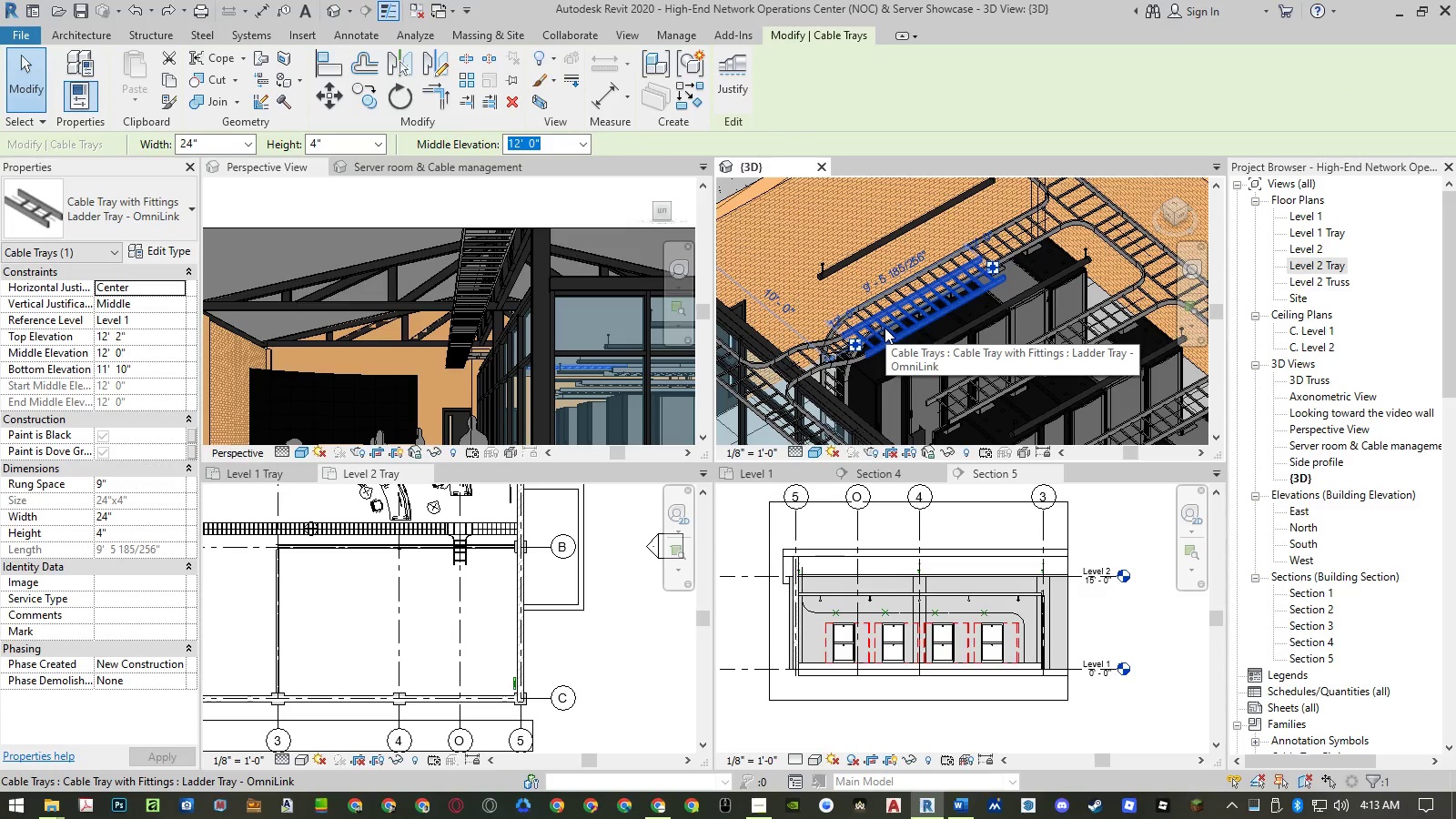 
key(Delete)
 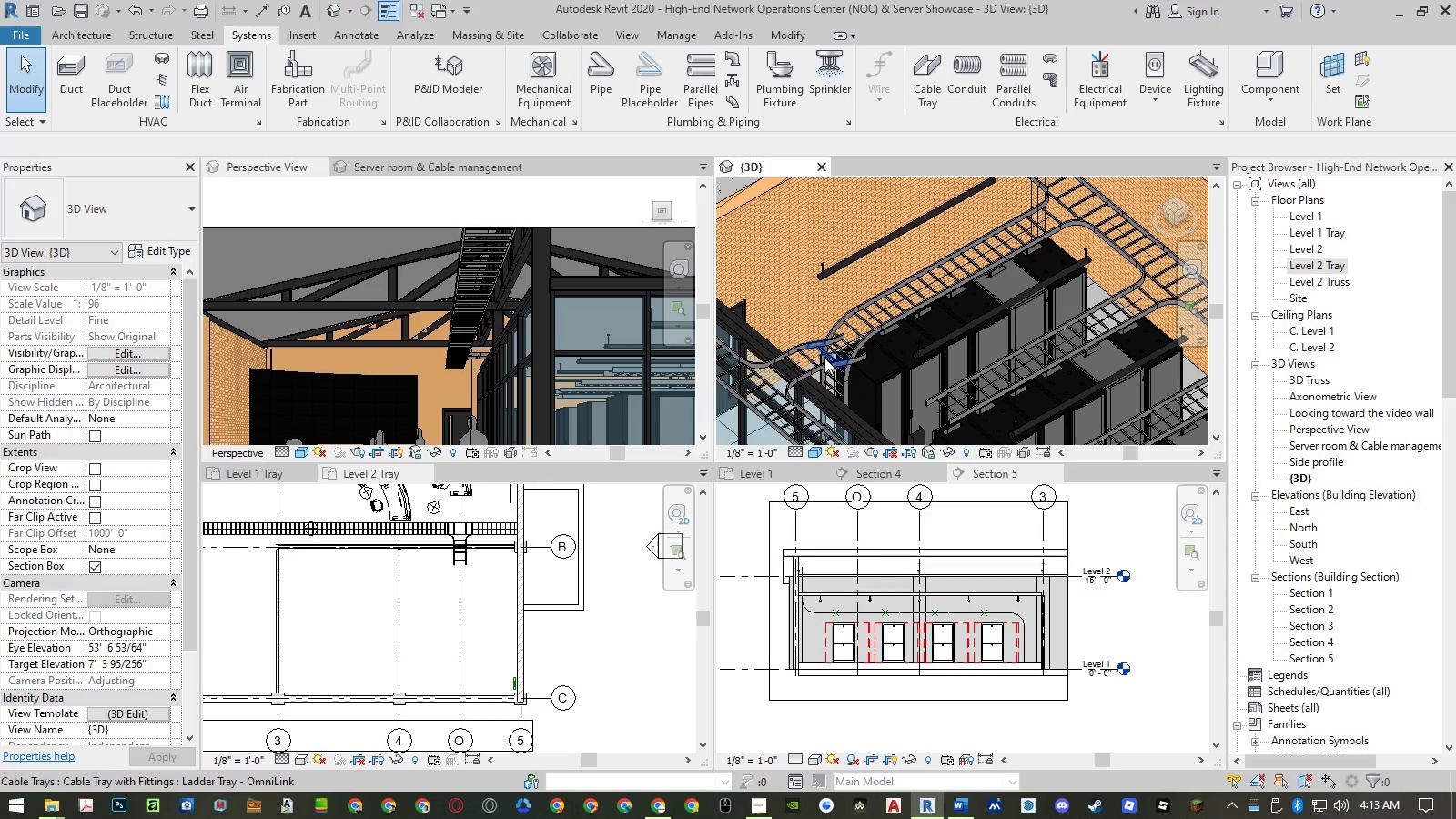 
scroll: coordinate [844, 351], scroll_direction: up, amount: 6.0
 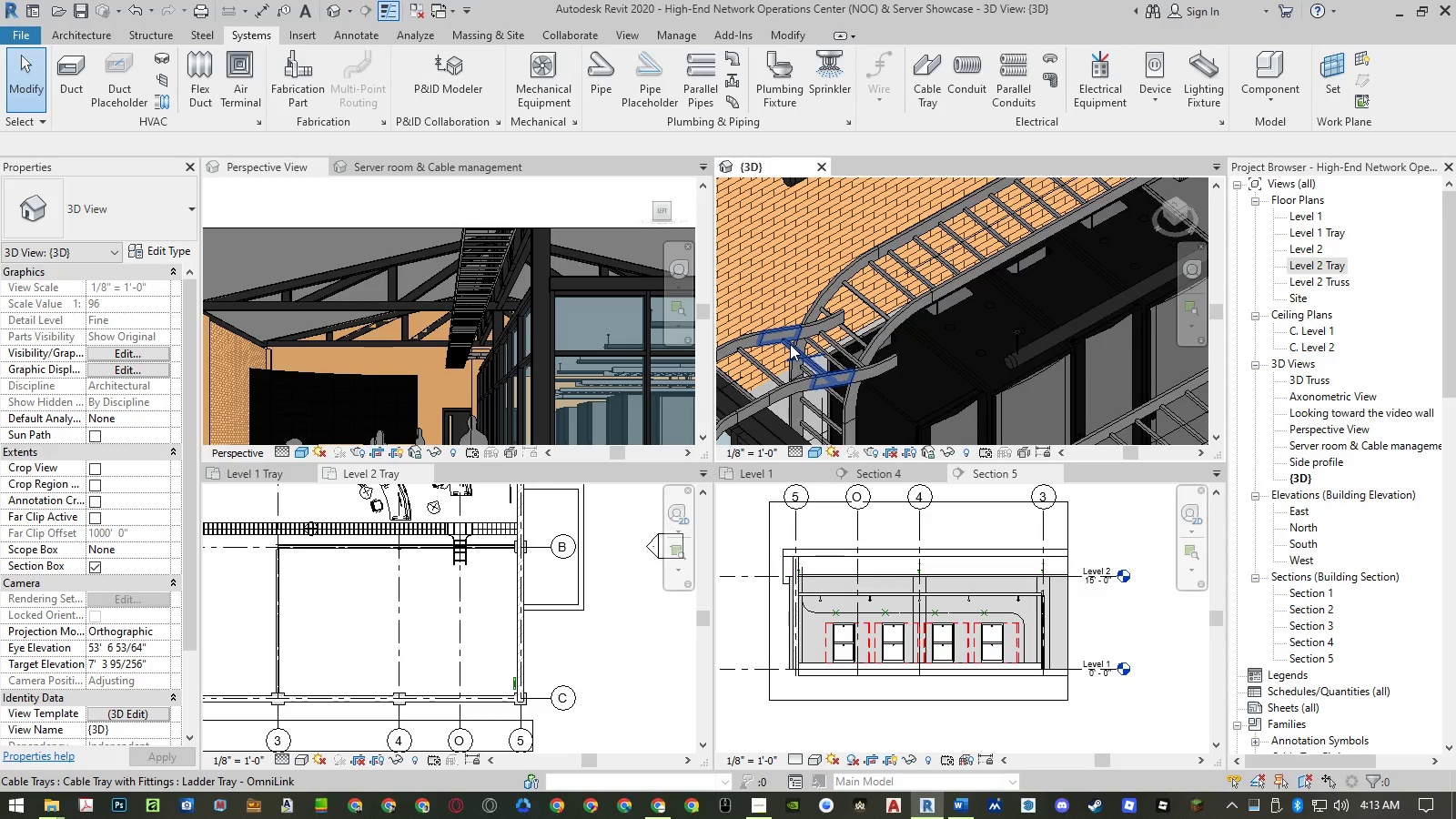 
left_click([807, 332])
 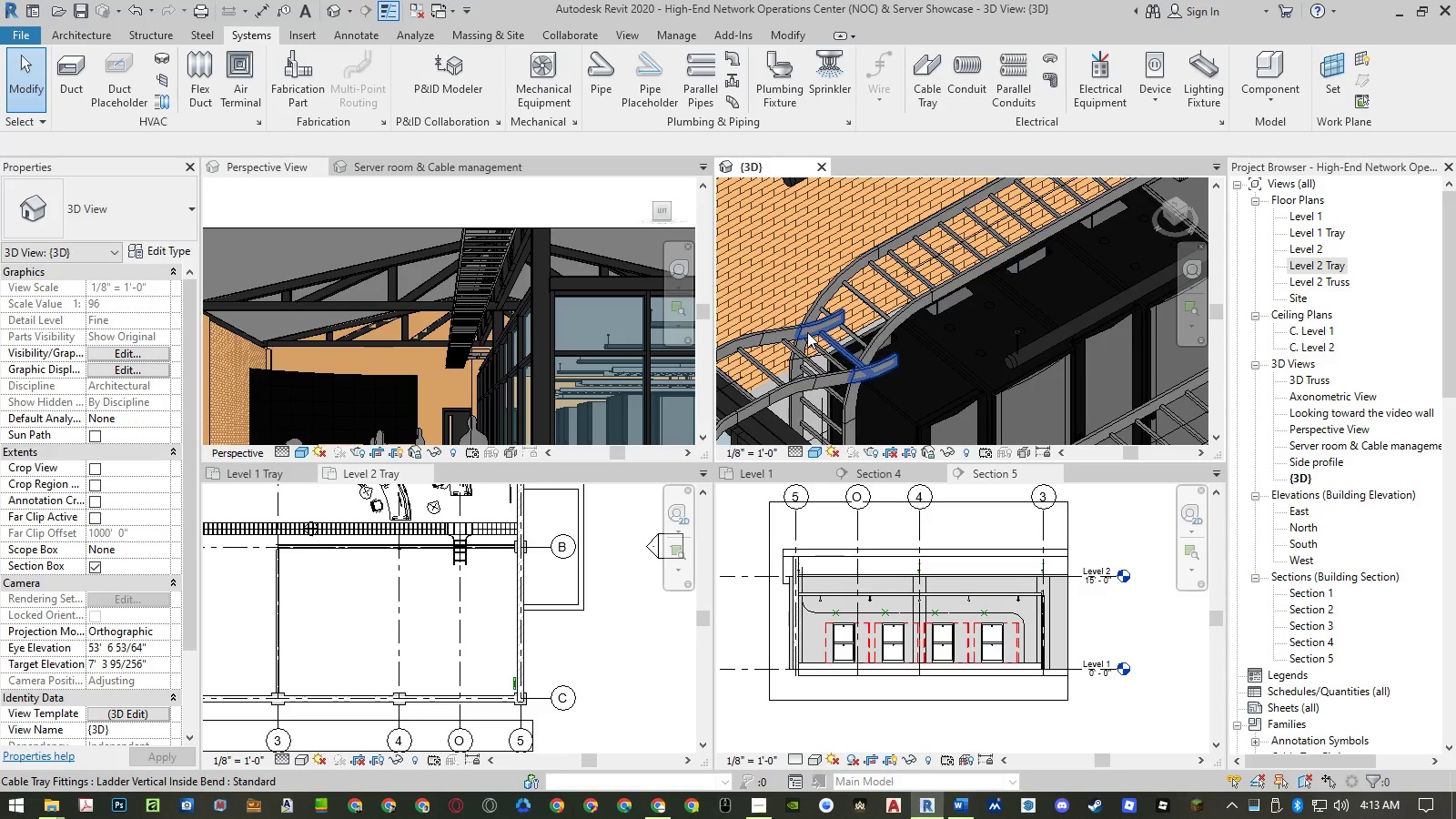 
key(Delete)
 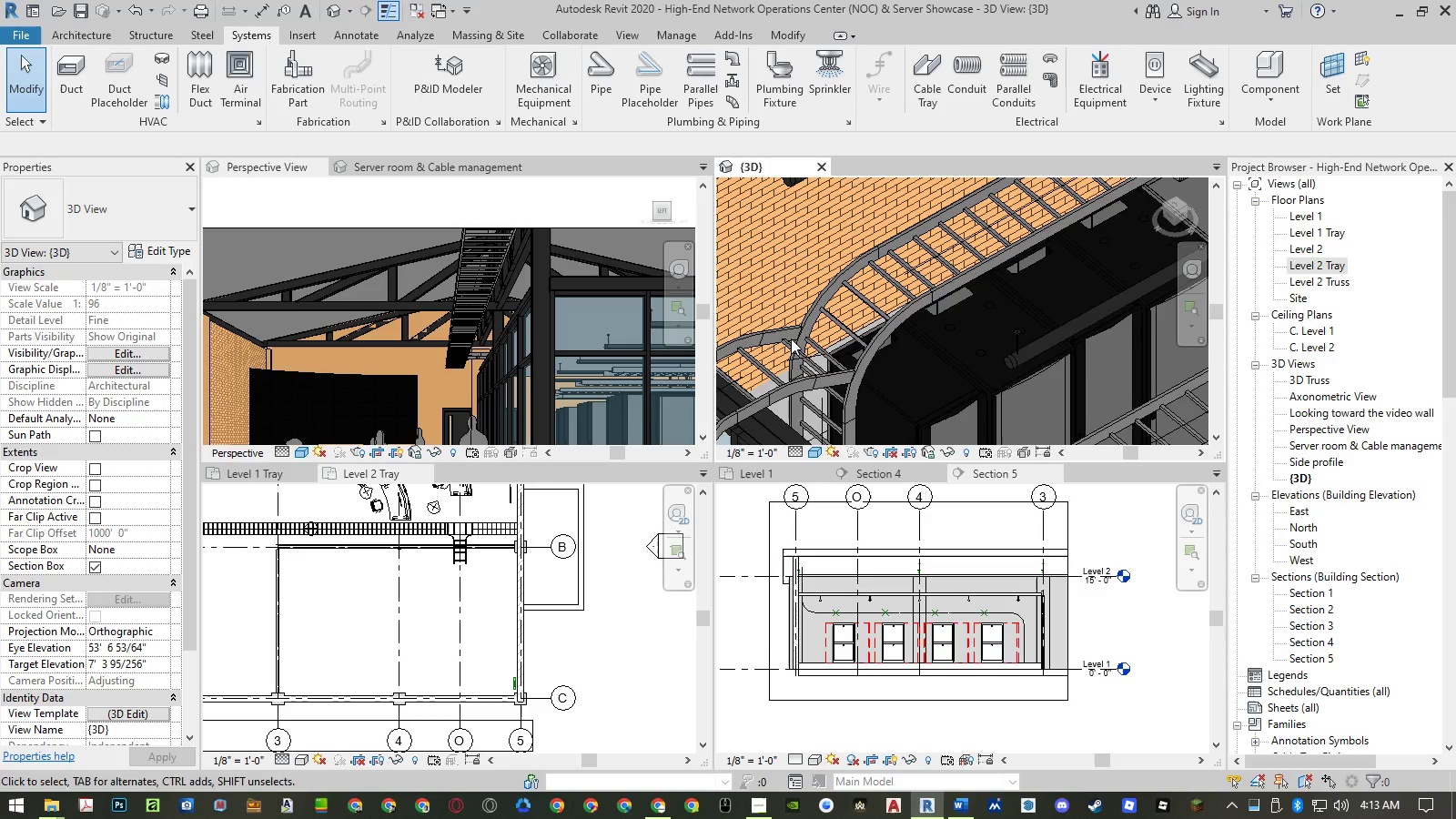 
left_click([791, 339])
 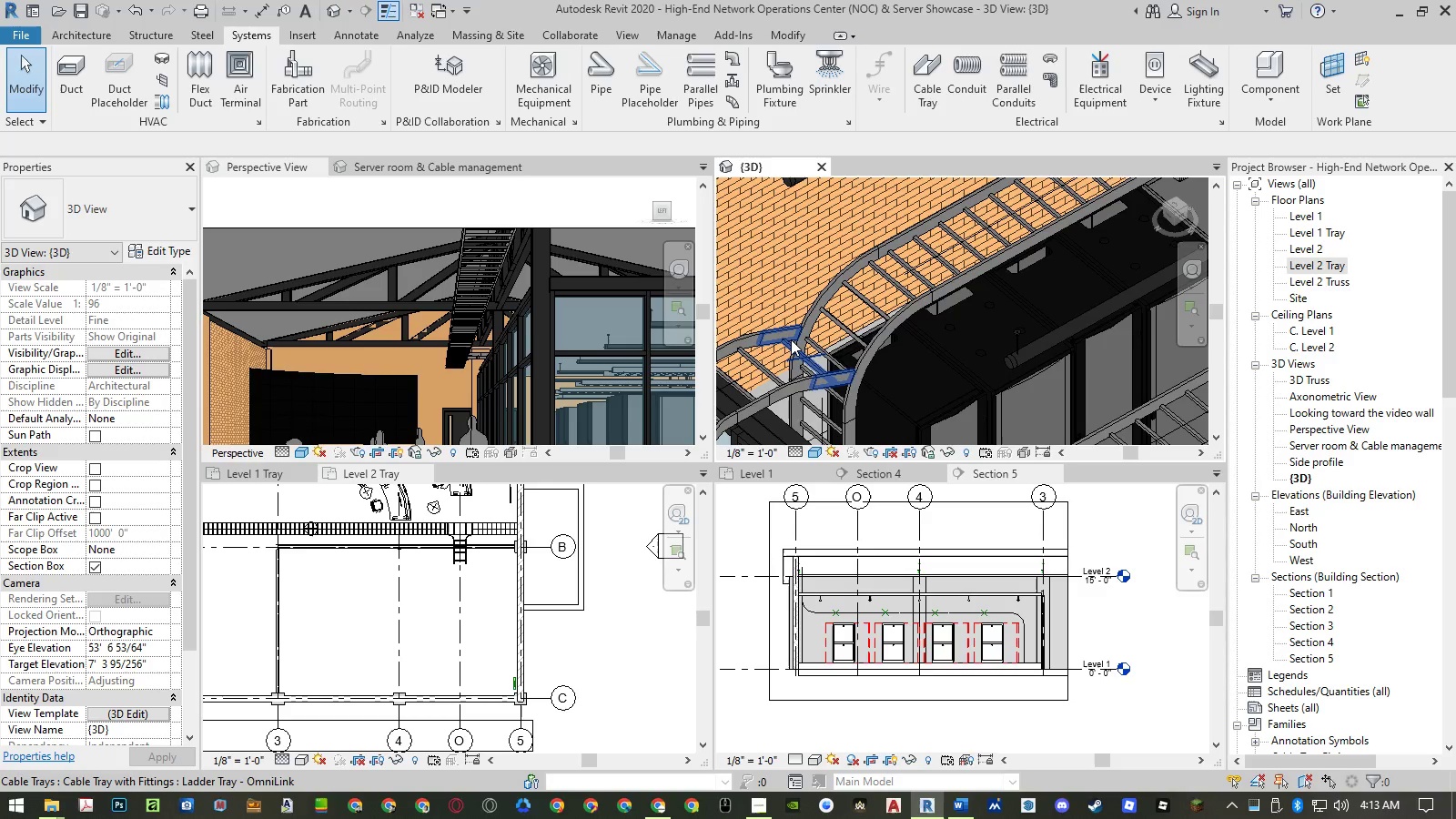 
key(Delete)
 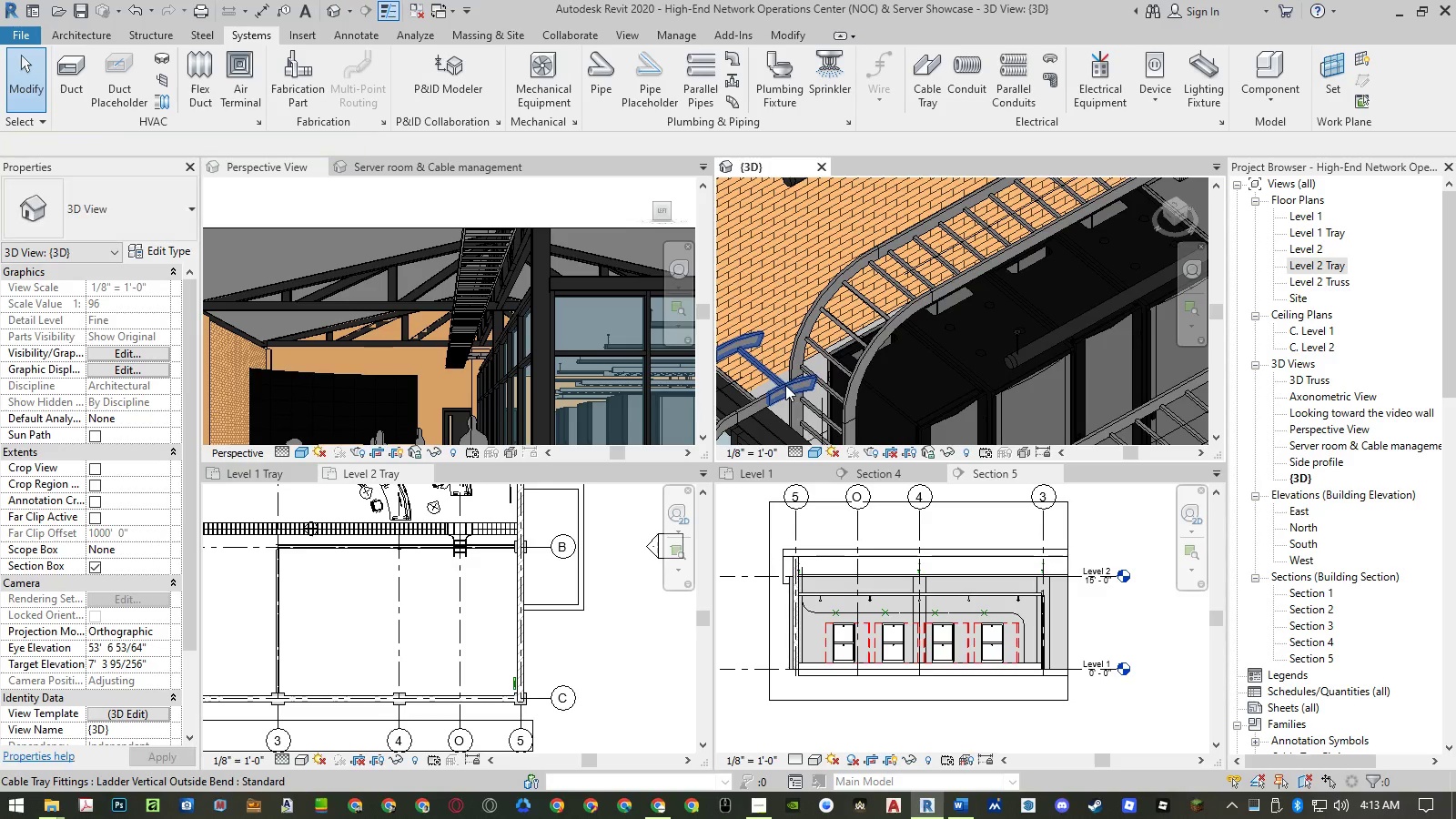 
left_click([786, 385])
 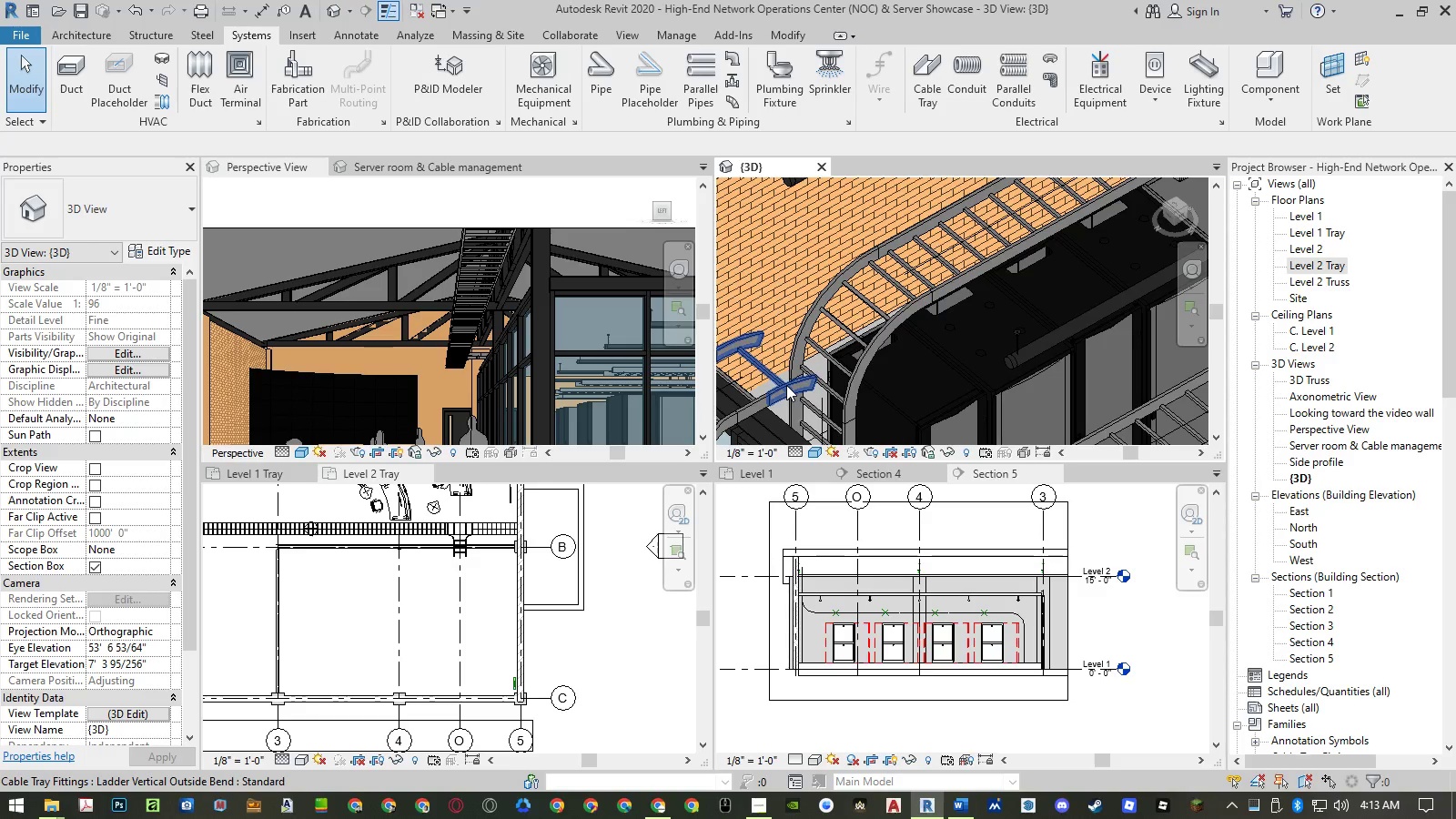 
key(Delete)
 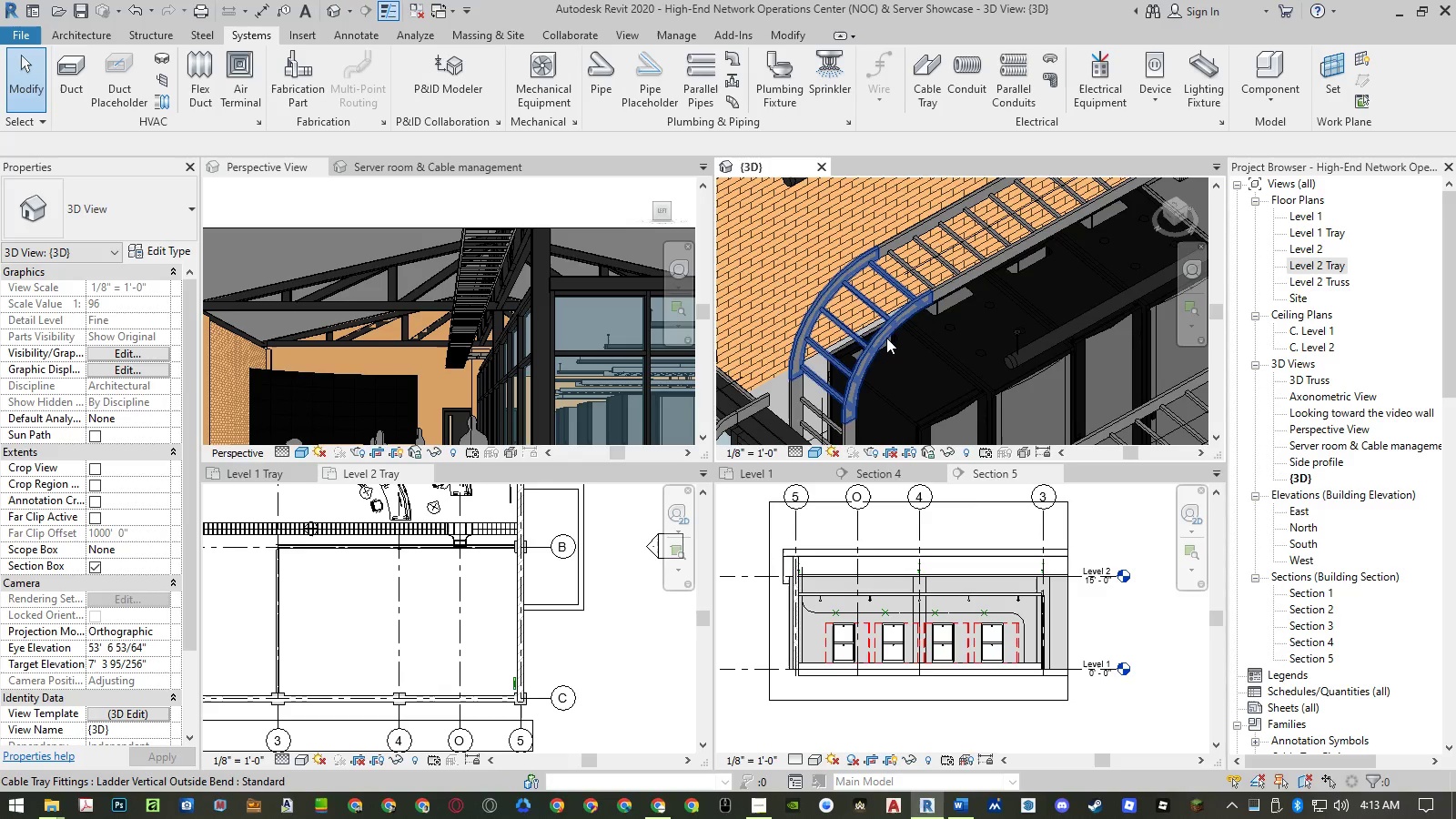 
scroll: coordinate [886, 338], scroll_direction: down, amount: 2.0
 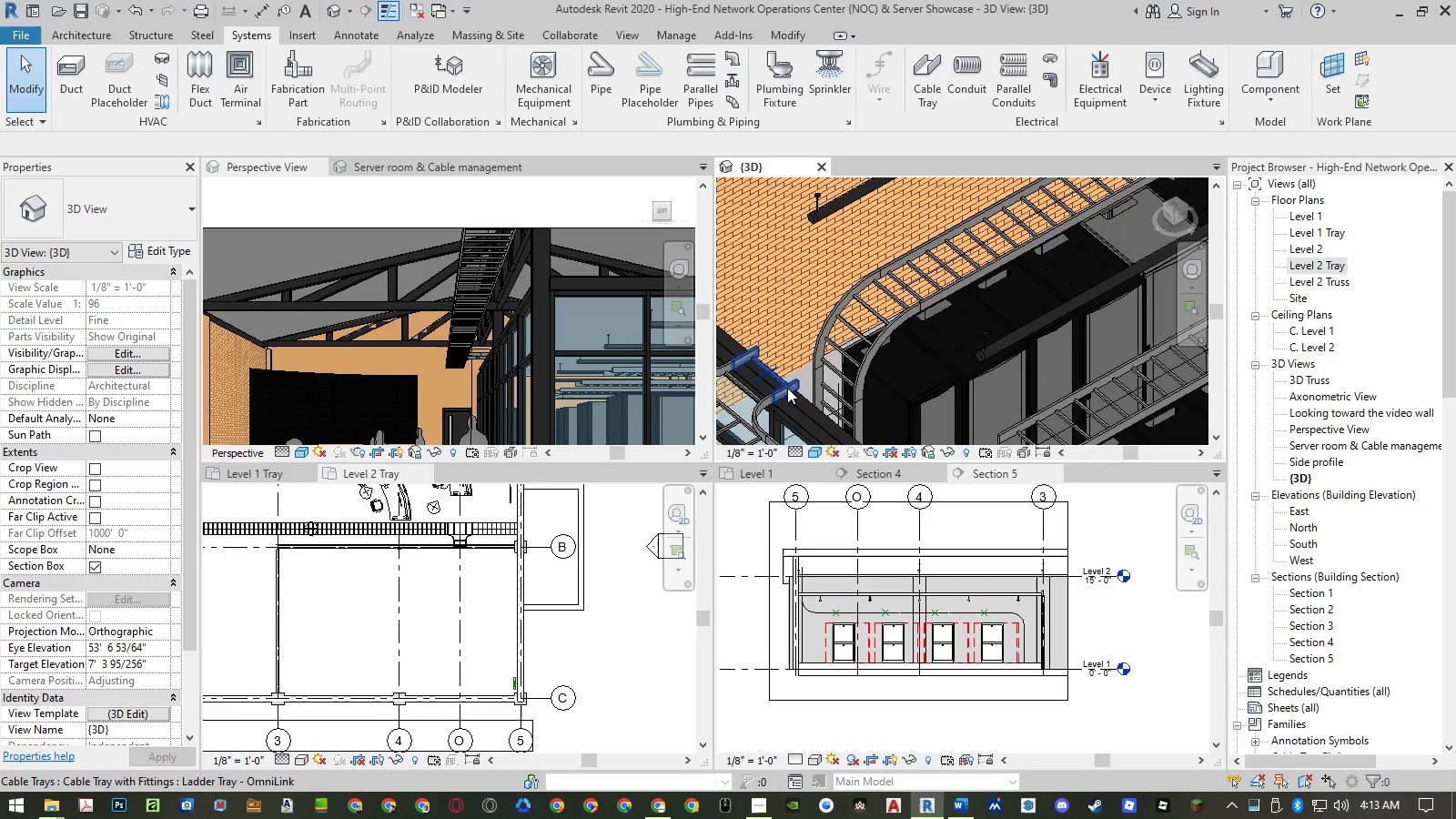 
left_click([787, 388])
 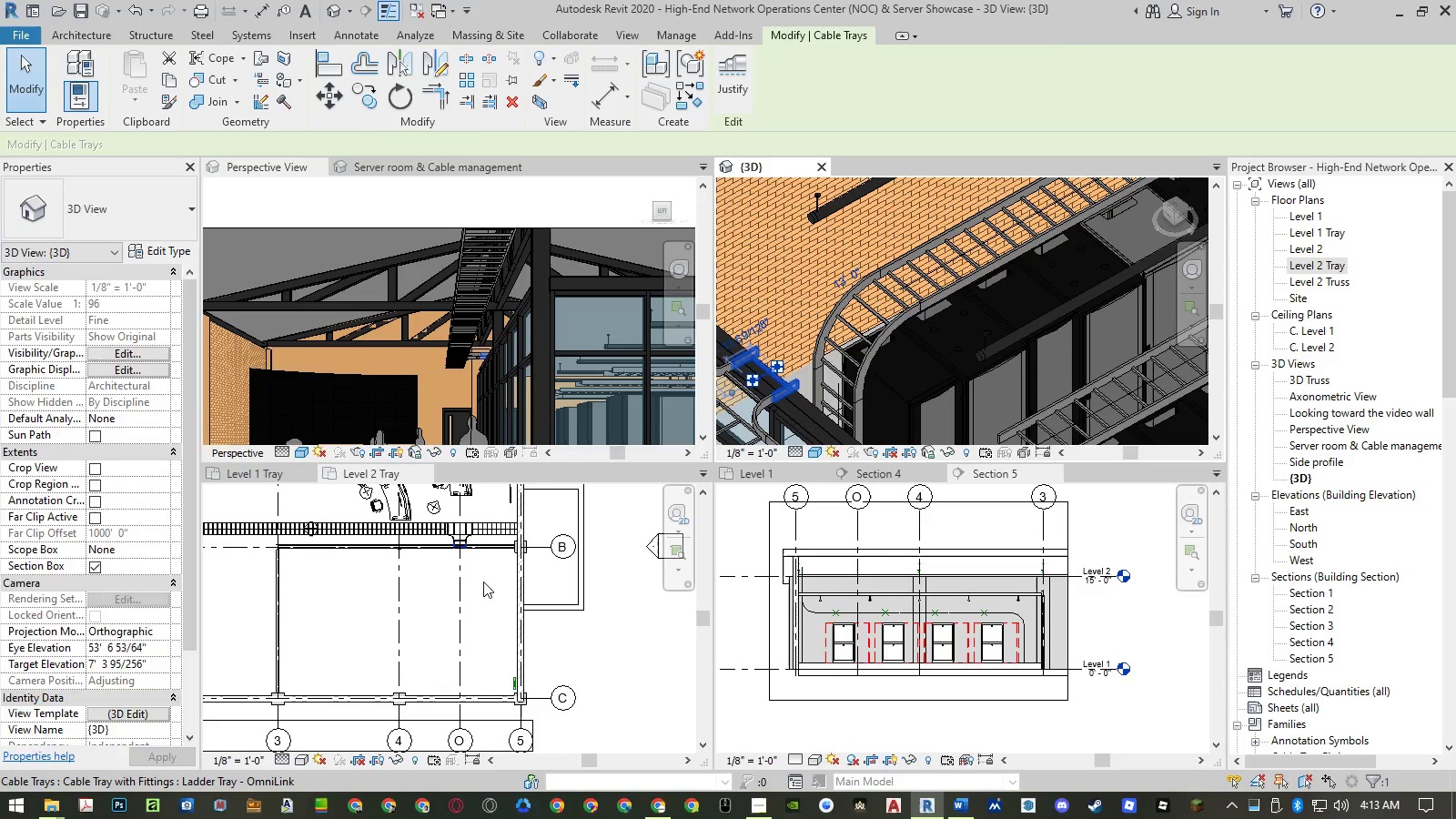 
scroll: coordinate [460, 544], scroll_direction: up, amount: 12.0
 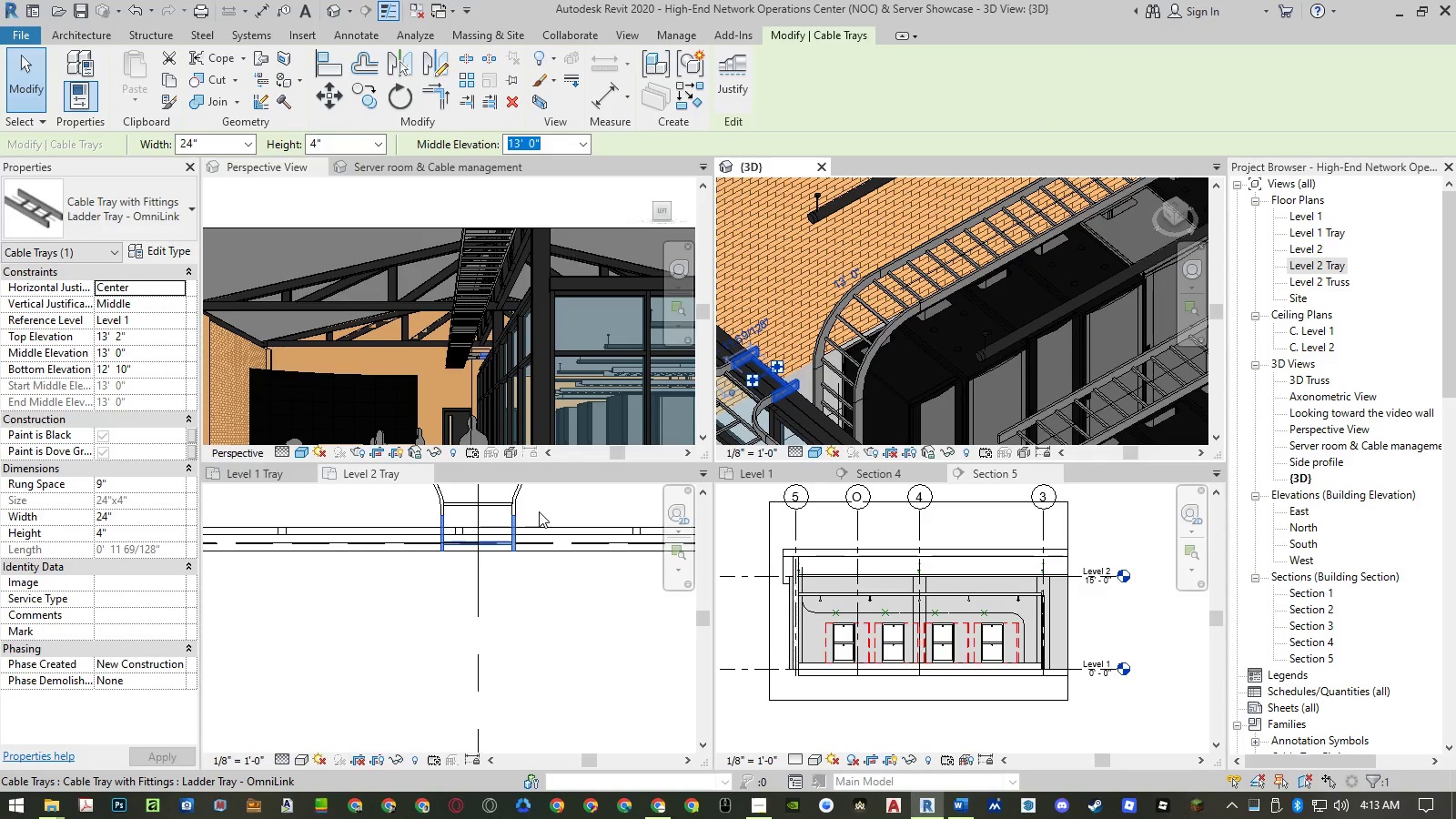 
left_click([540, 510])
 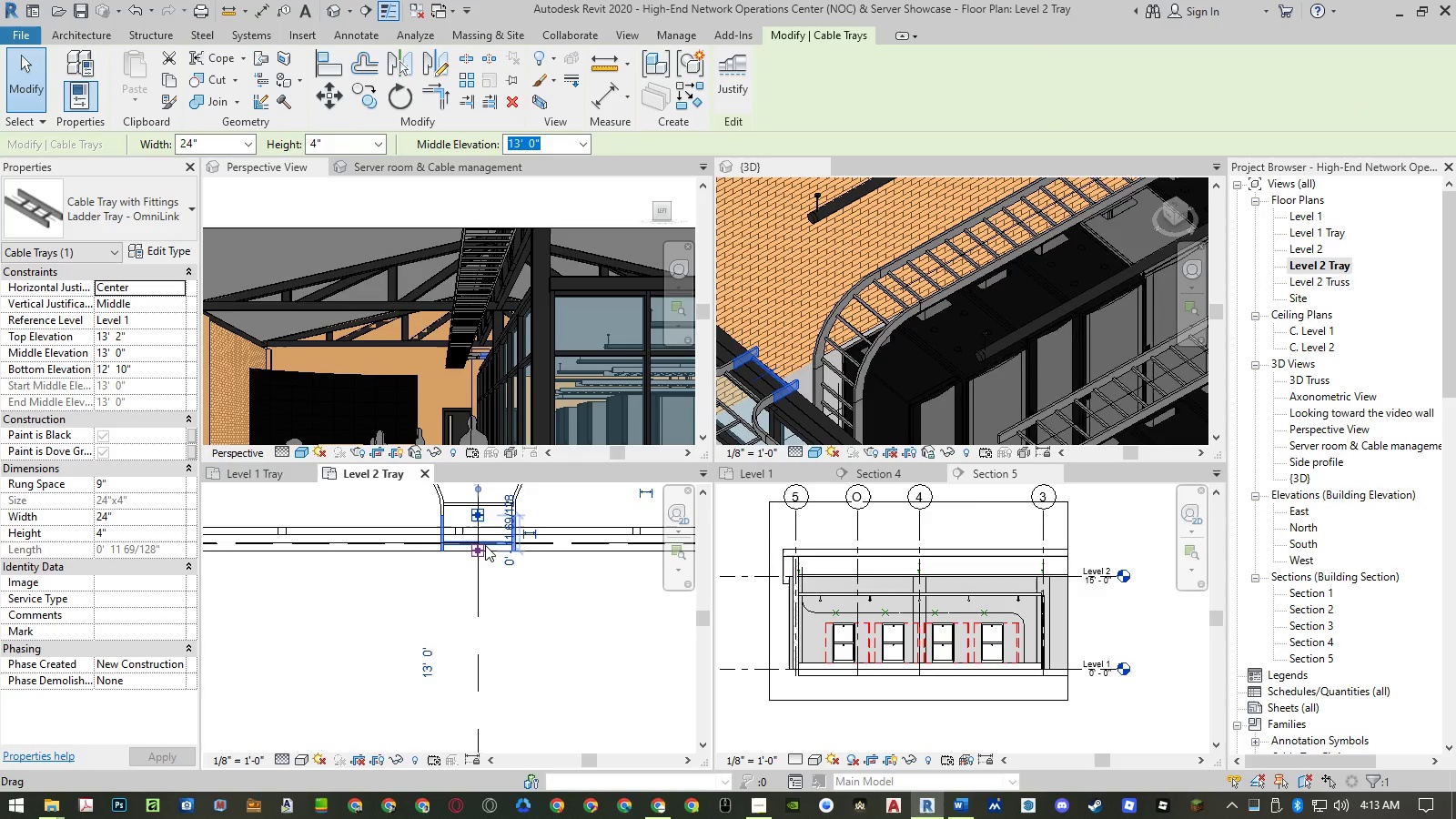 
left_click_drag(start_coordinate=[480, 548], to_coordinate=[472, 675])
 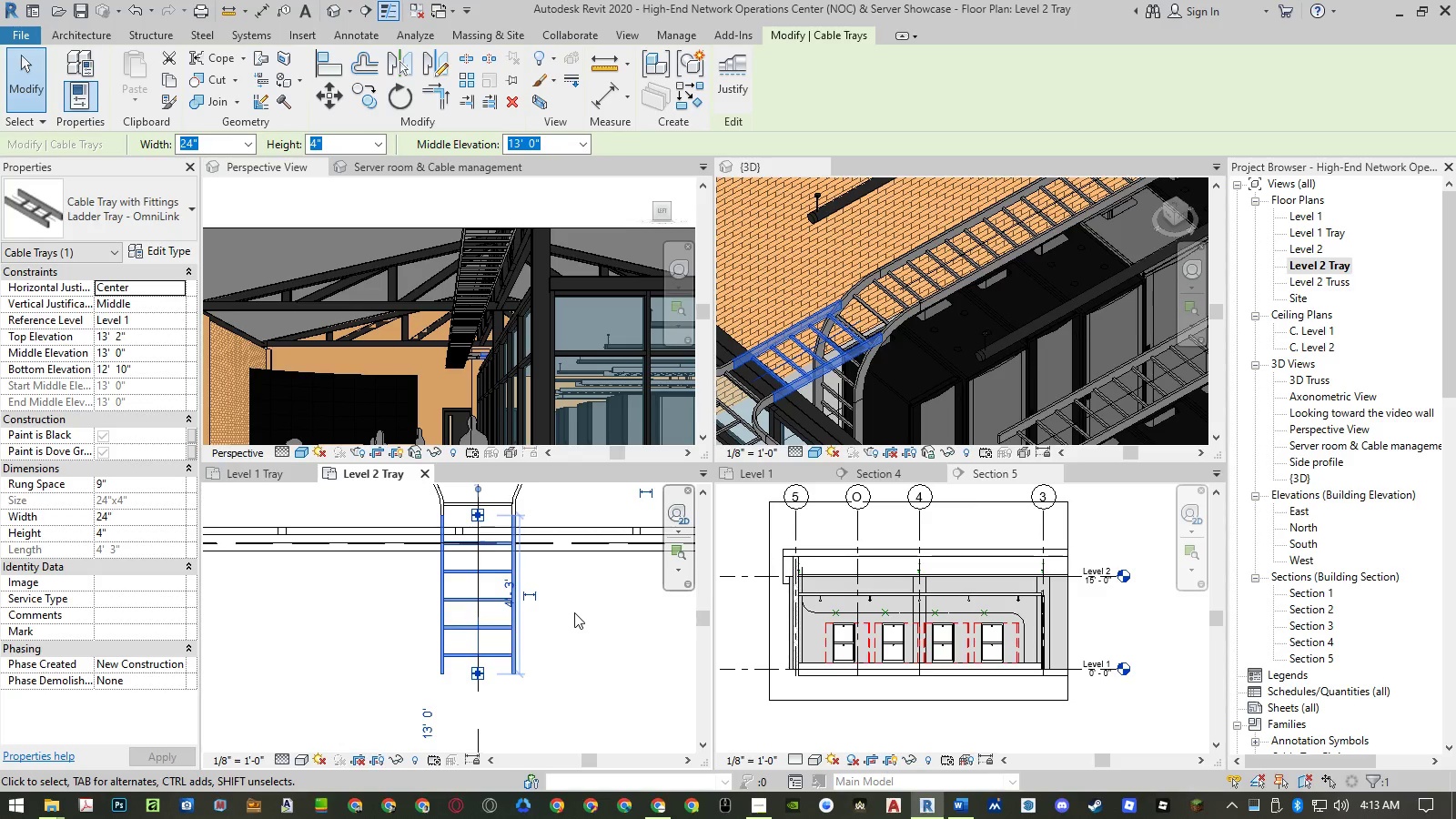 
scroll: coordinate [520, 440], scroll_direction: down, amount: 7.0
 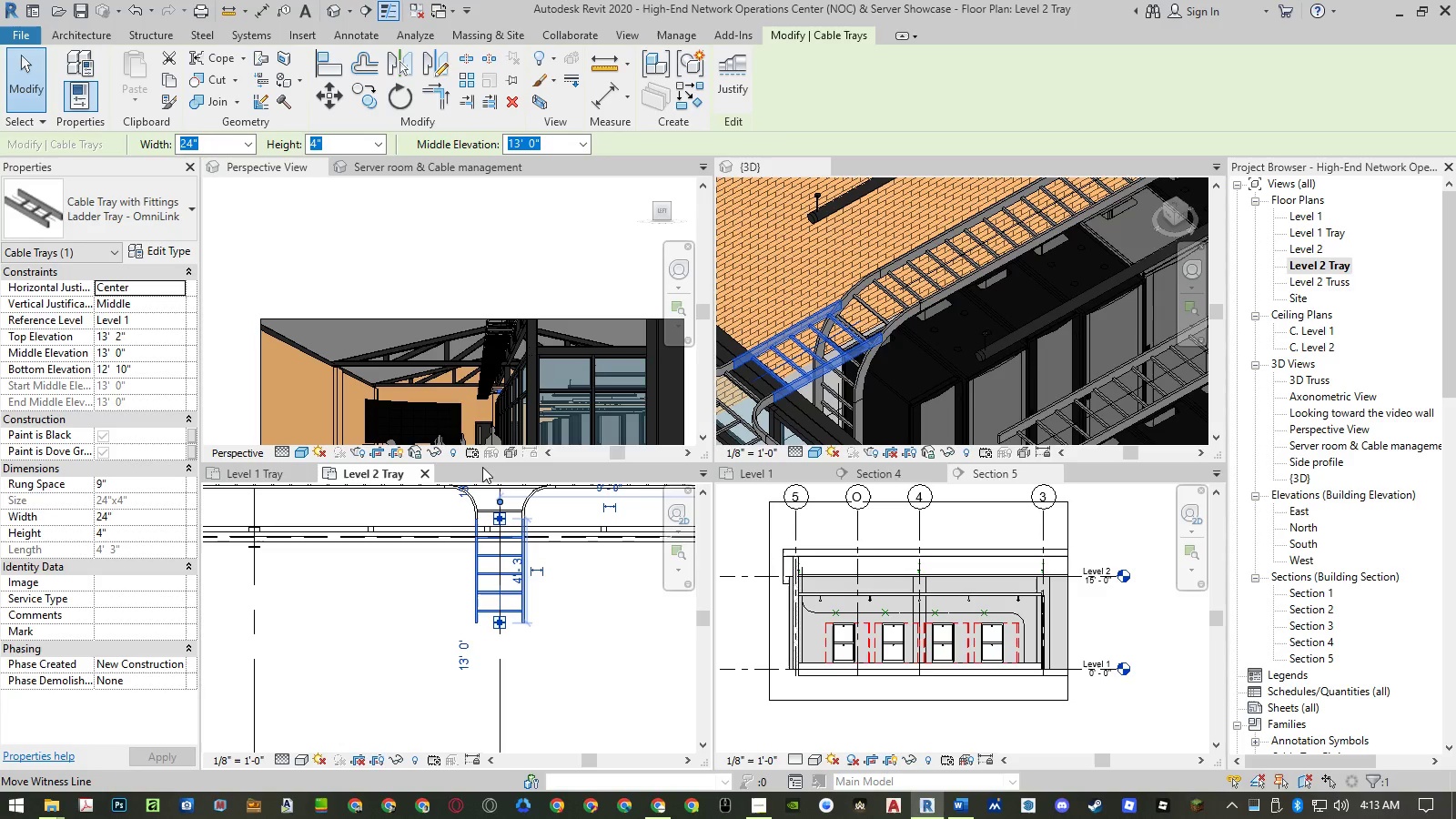 
scroll: coordinate [433, 327], scroll_direction: up, amount: 1.0
 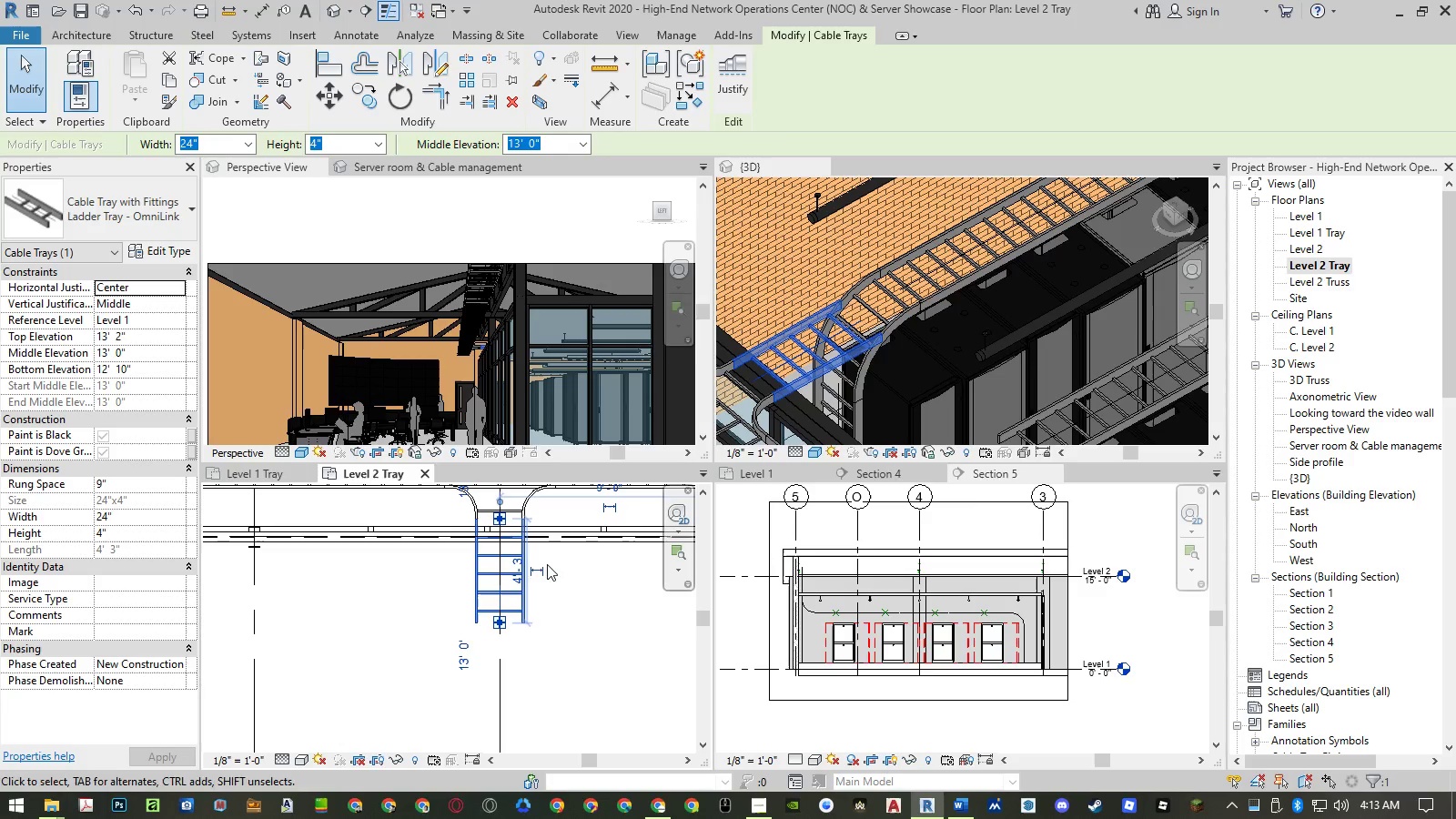 
scroll: coordinate [520, 631], scroll_direction: none, amount: 0.0
 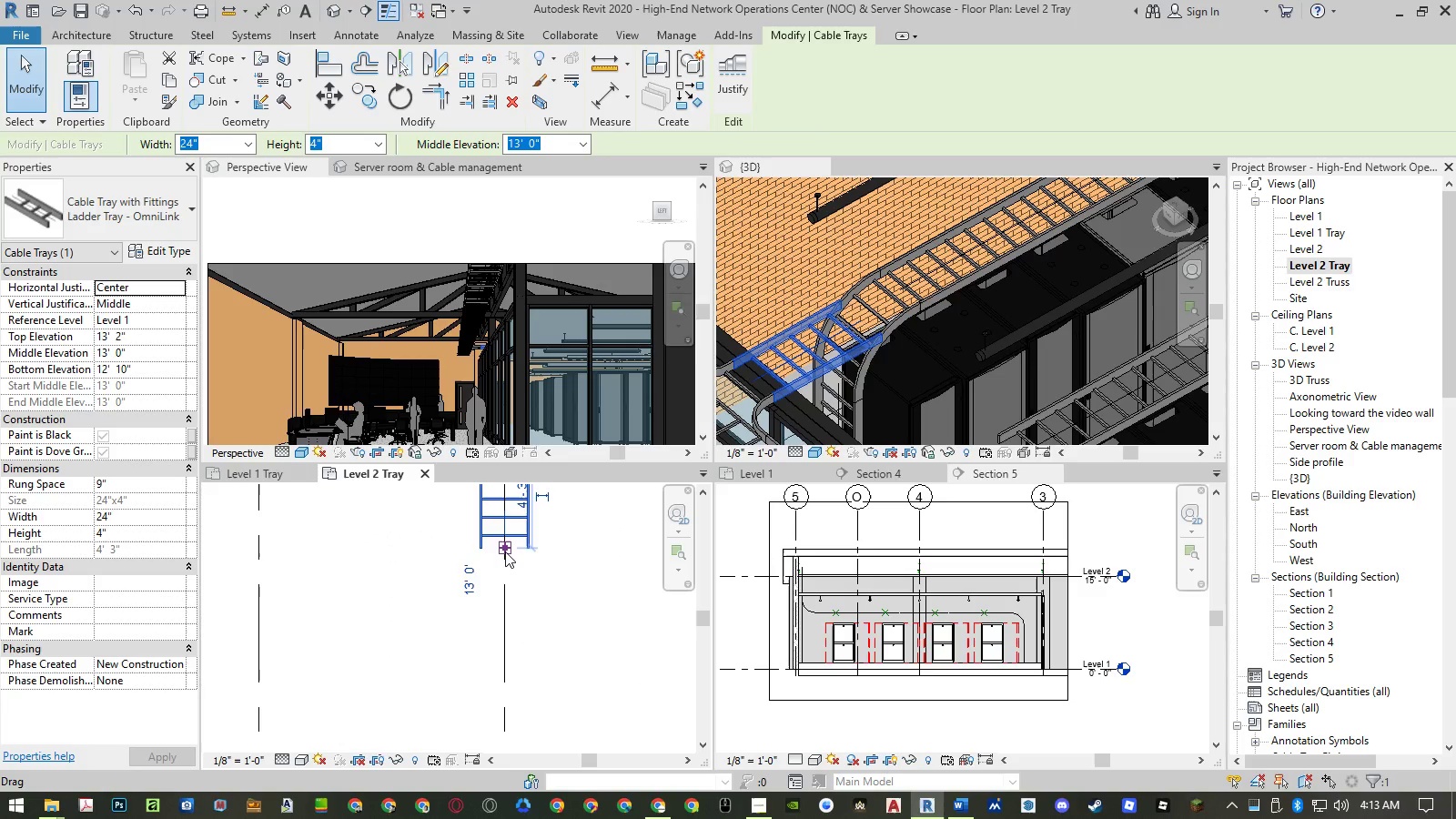 
left_click_drag(start_coordinate=[505, 550], to_coordinate=[502, 705])
 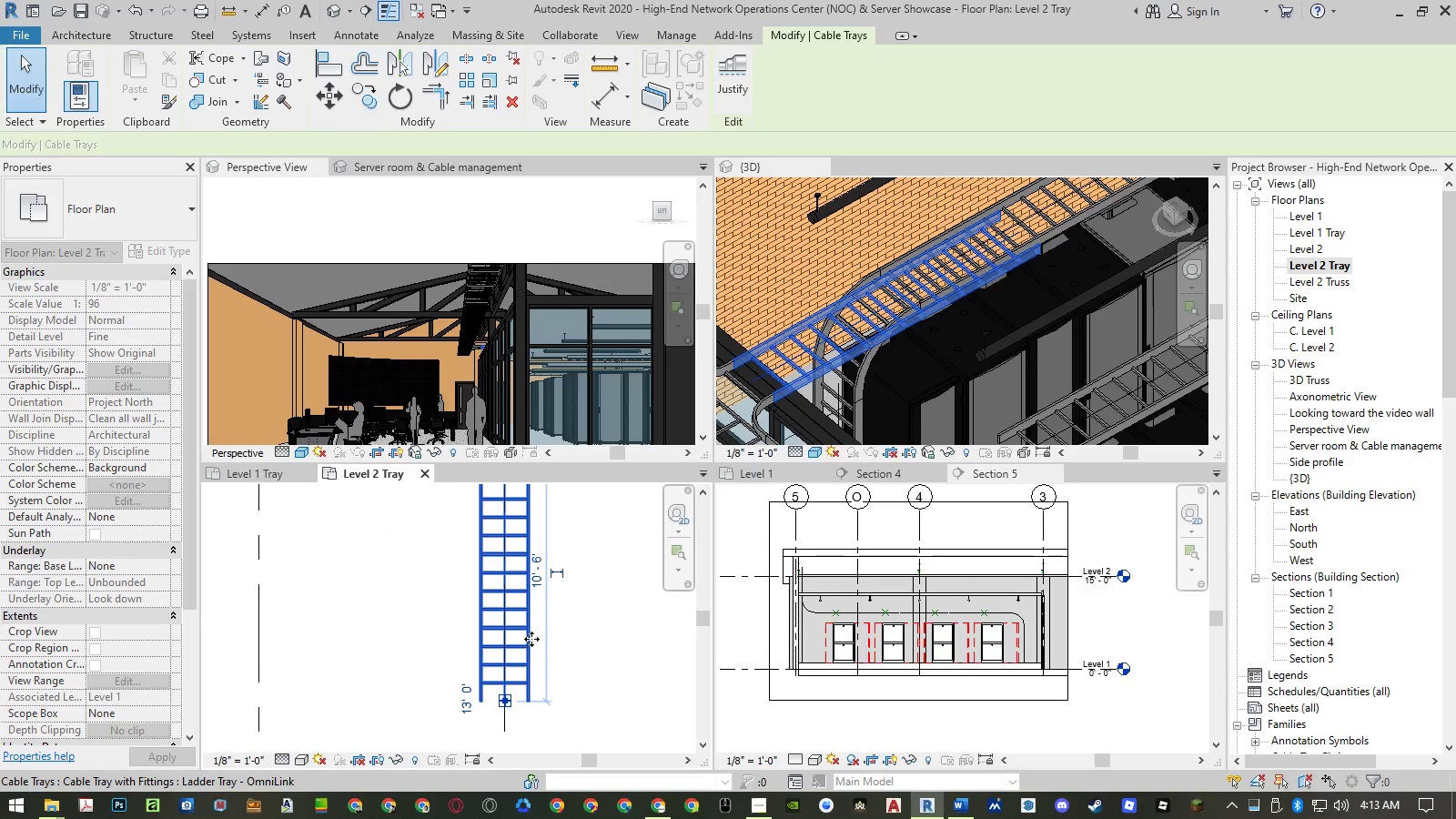 
scroll: coordinate [498, 595], scroll_direction: down, amount: 5.0
 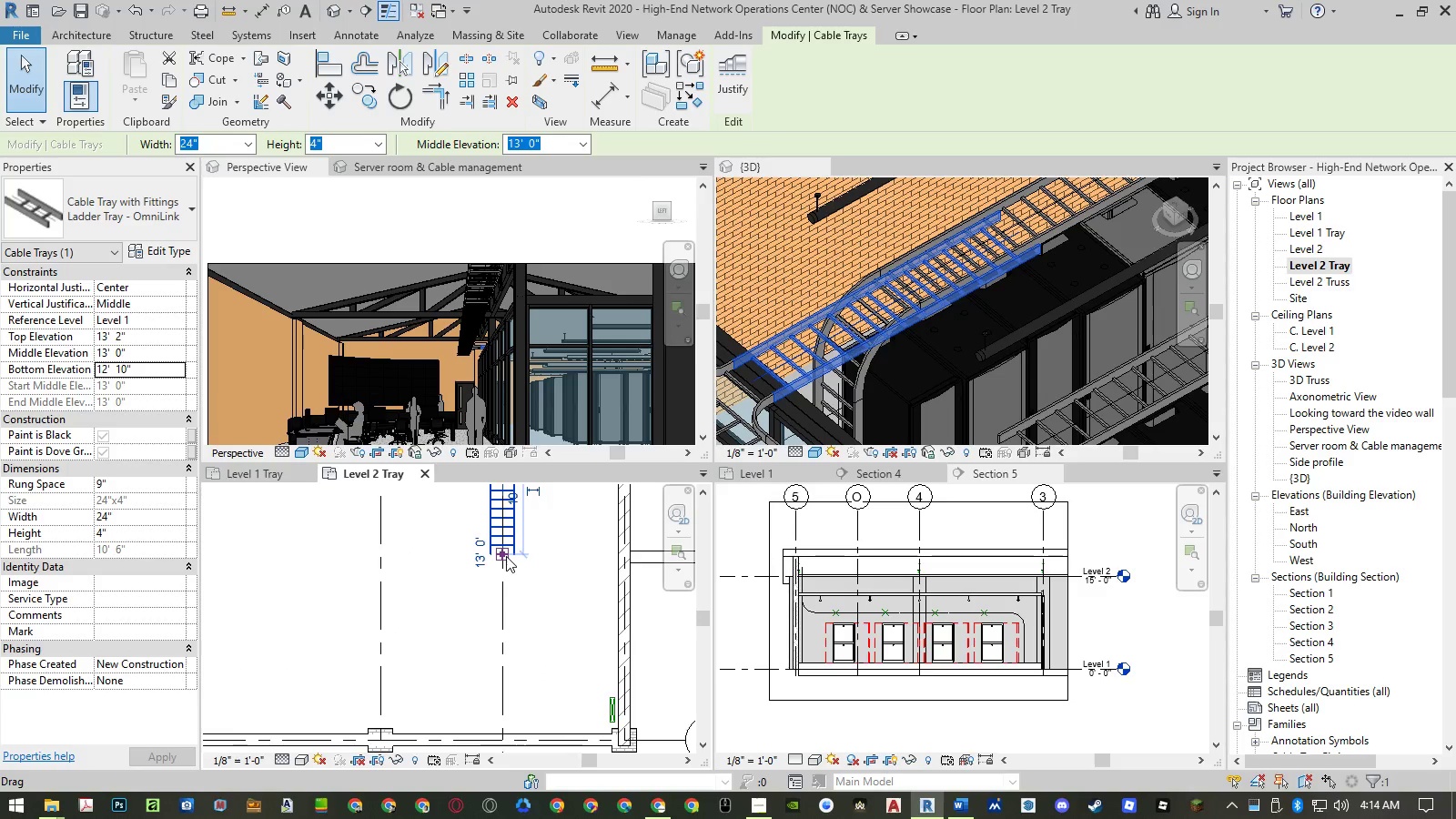 
left_click_drag(start_coordinate=[506, 556], to_coordinate=[503, 643])
 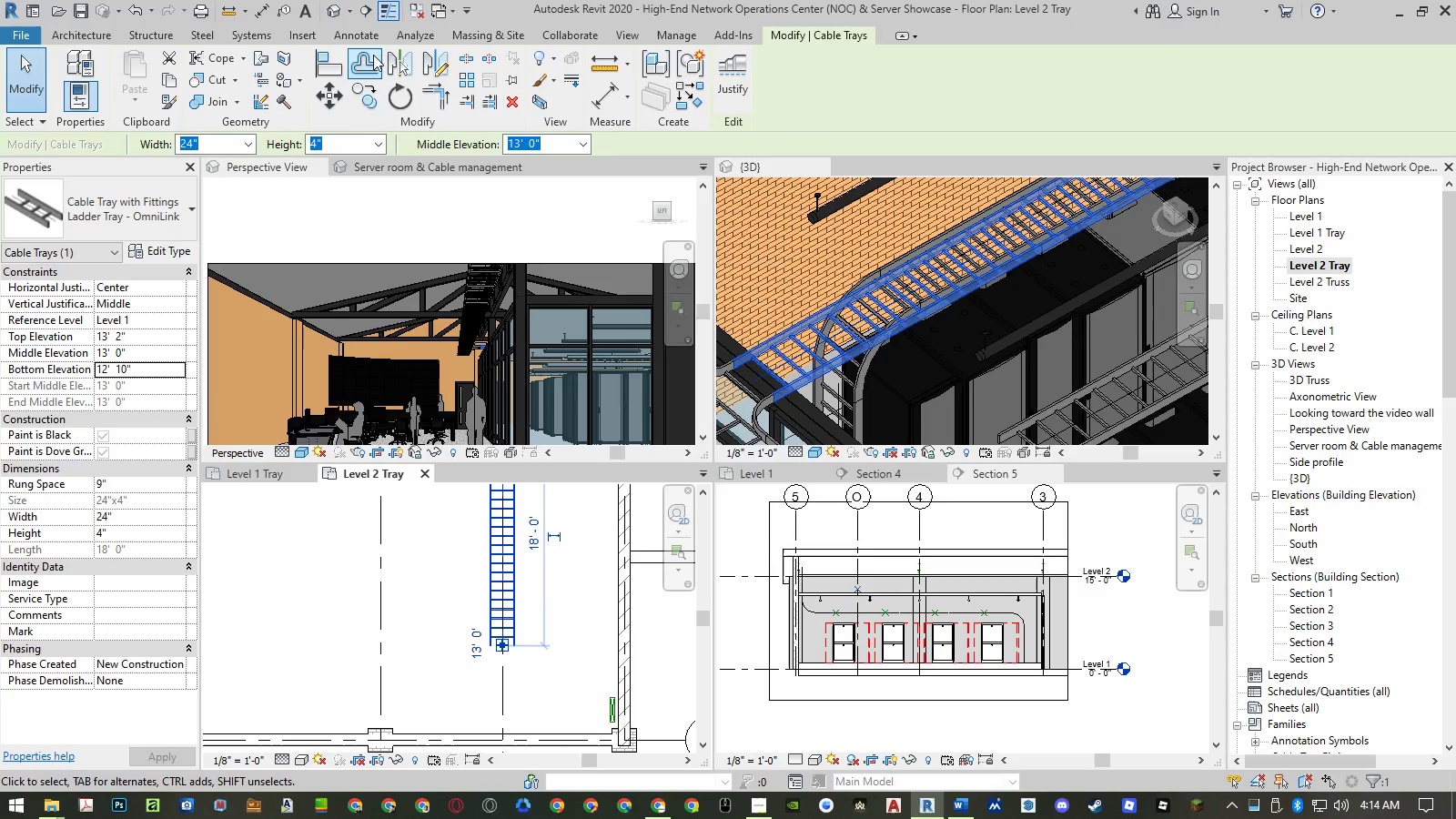 
type(cs)
 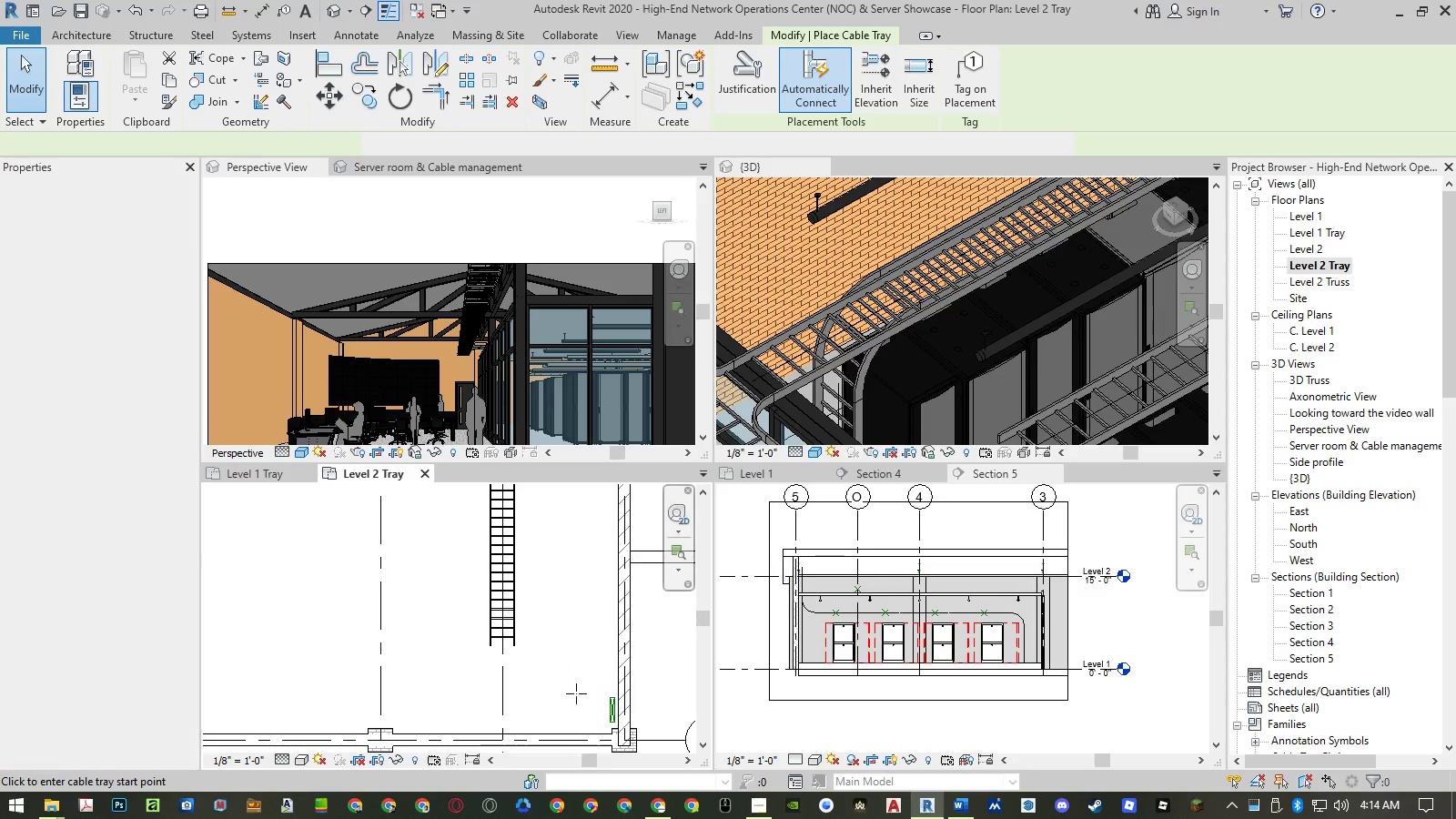 
scroll: coordinate [612, 711], scroll_direction: up, amount: 8.0
 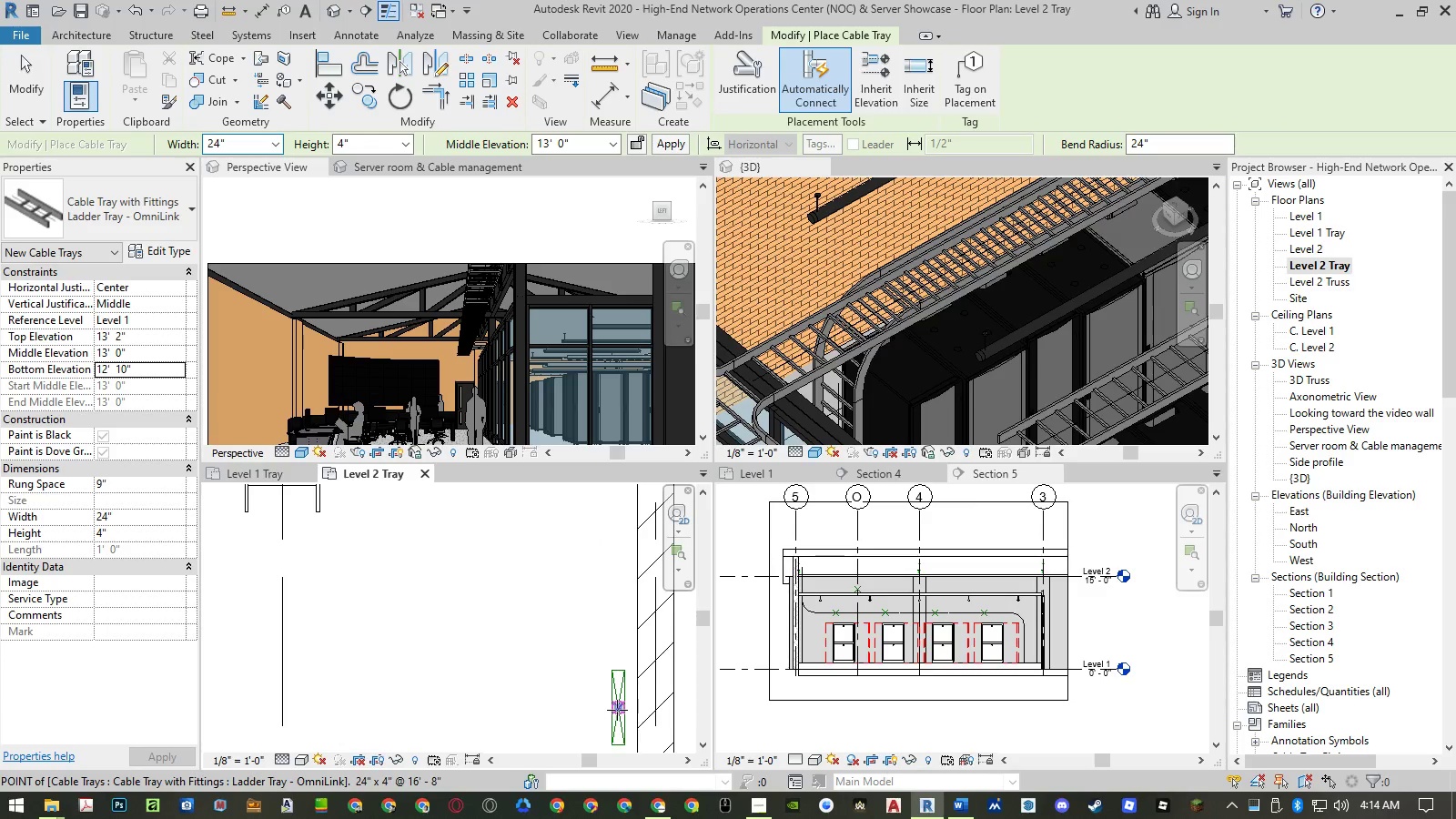 
left_click([617, 710])
 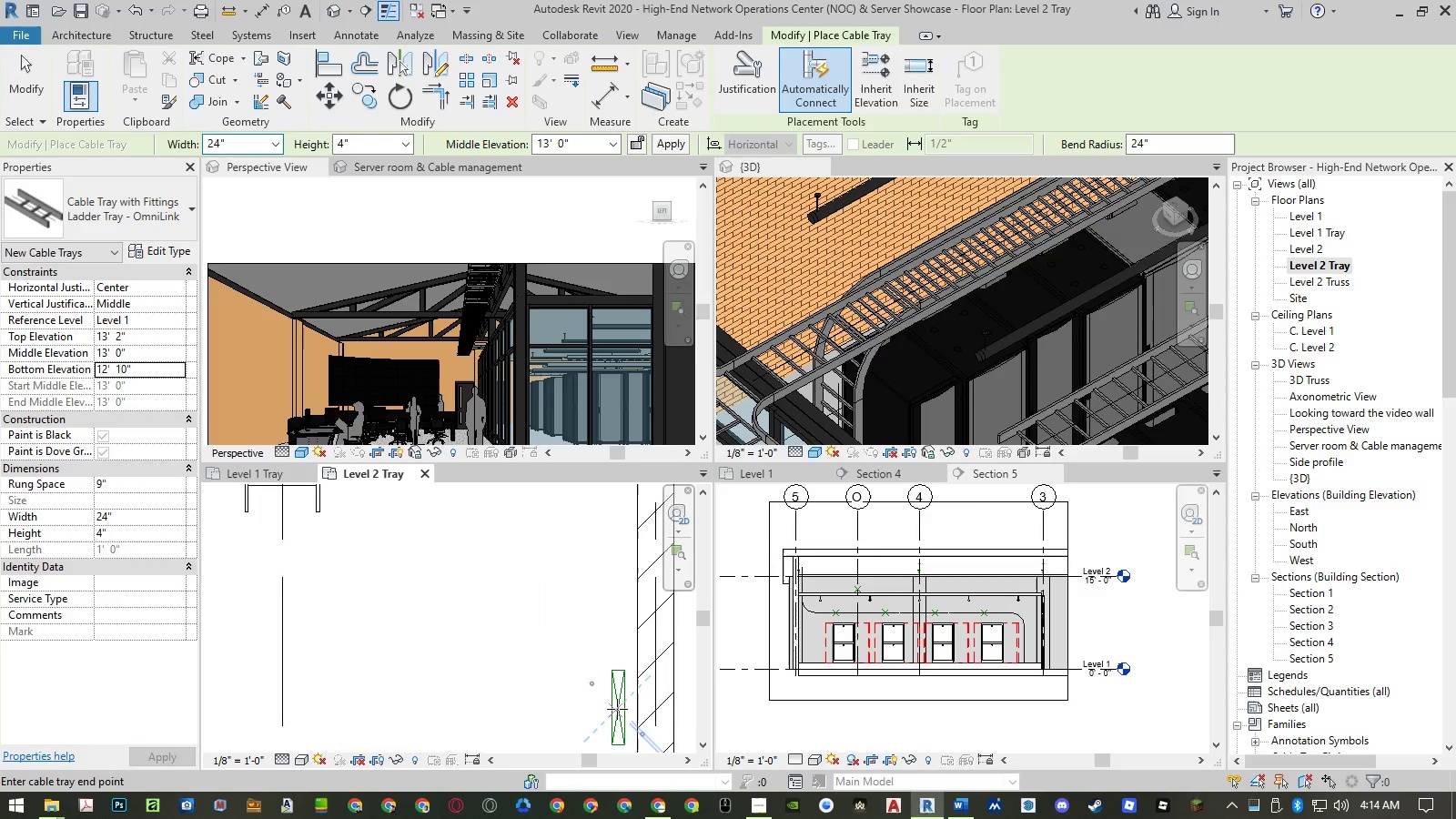 
scroll: coordinate [617, 709], scroll_direction: down, amount: 5.0
 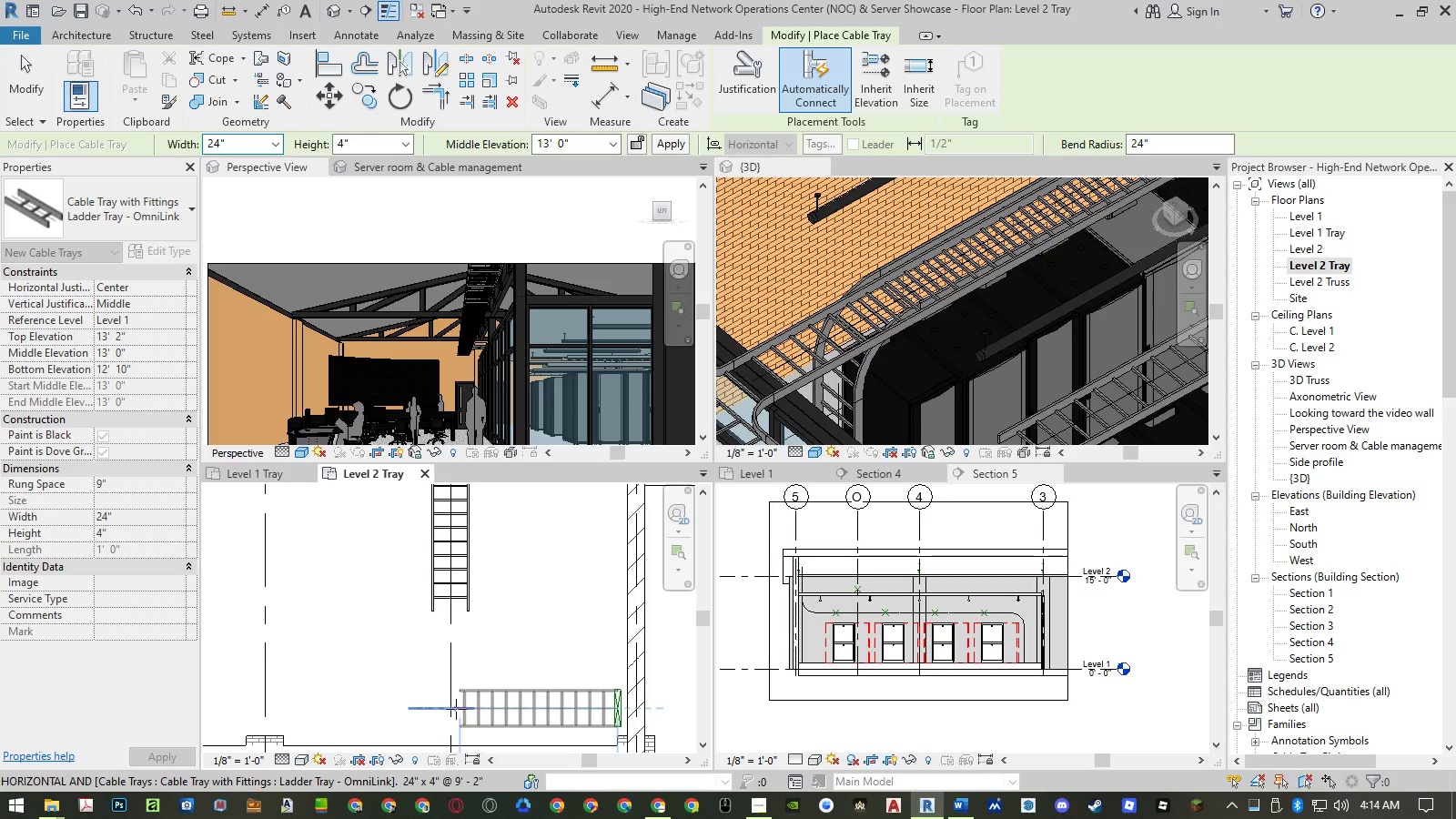 
left_click([454, 710])
 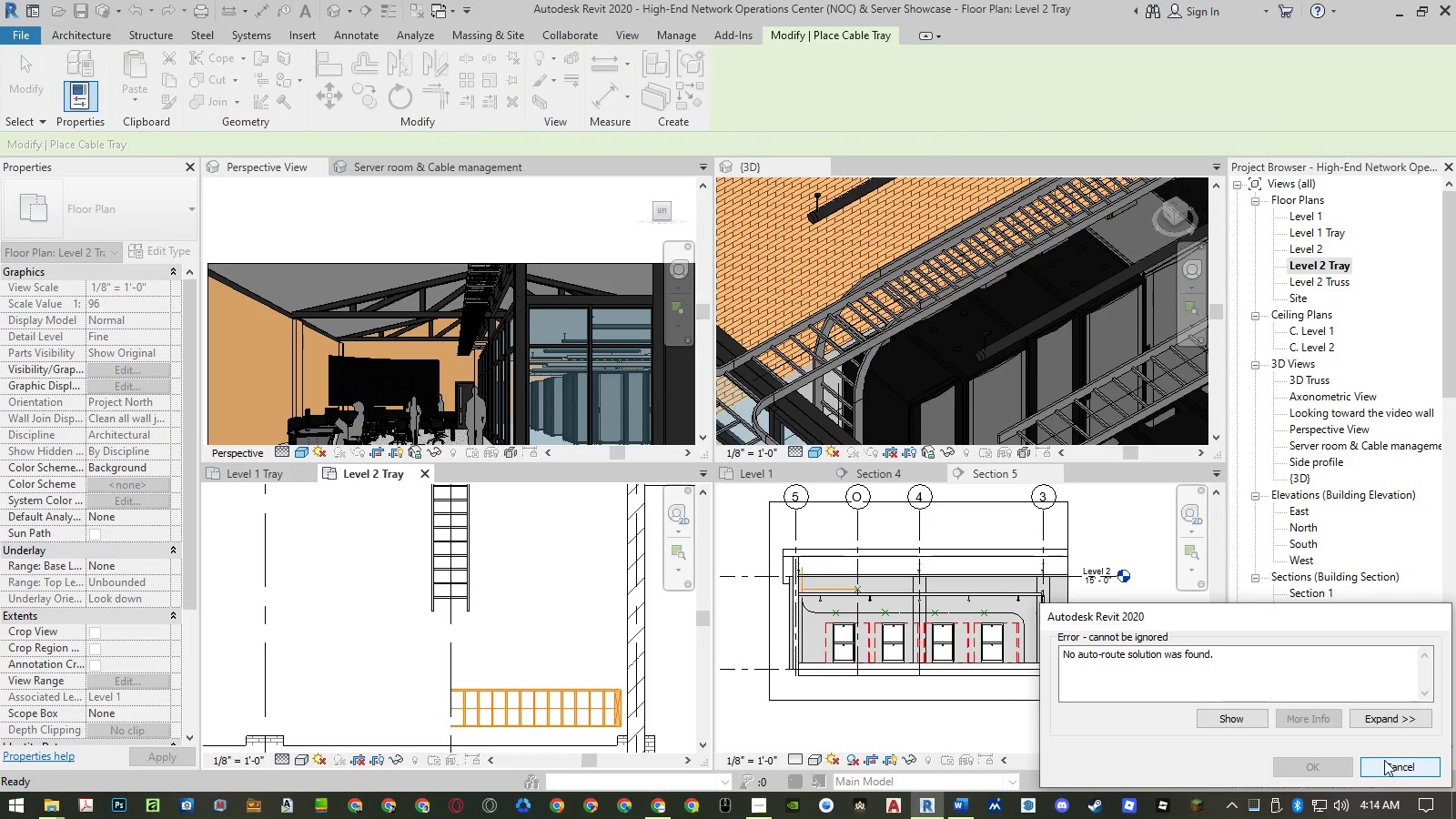 
wait(6.91)
 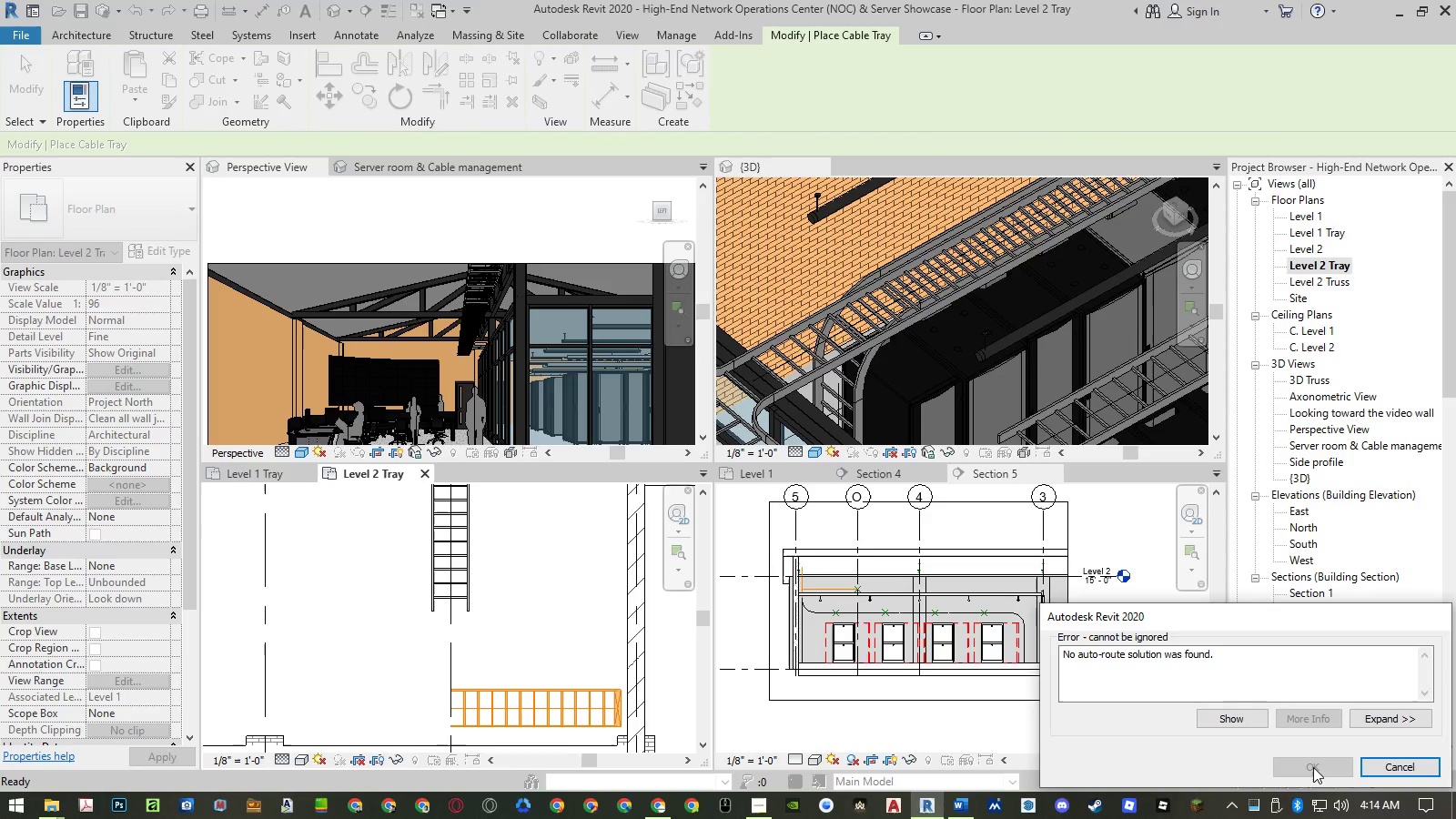 
left_click([1384, 760])
 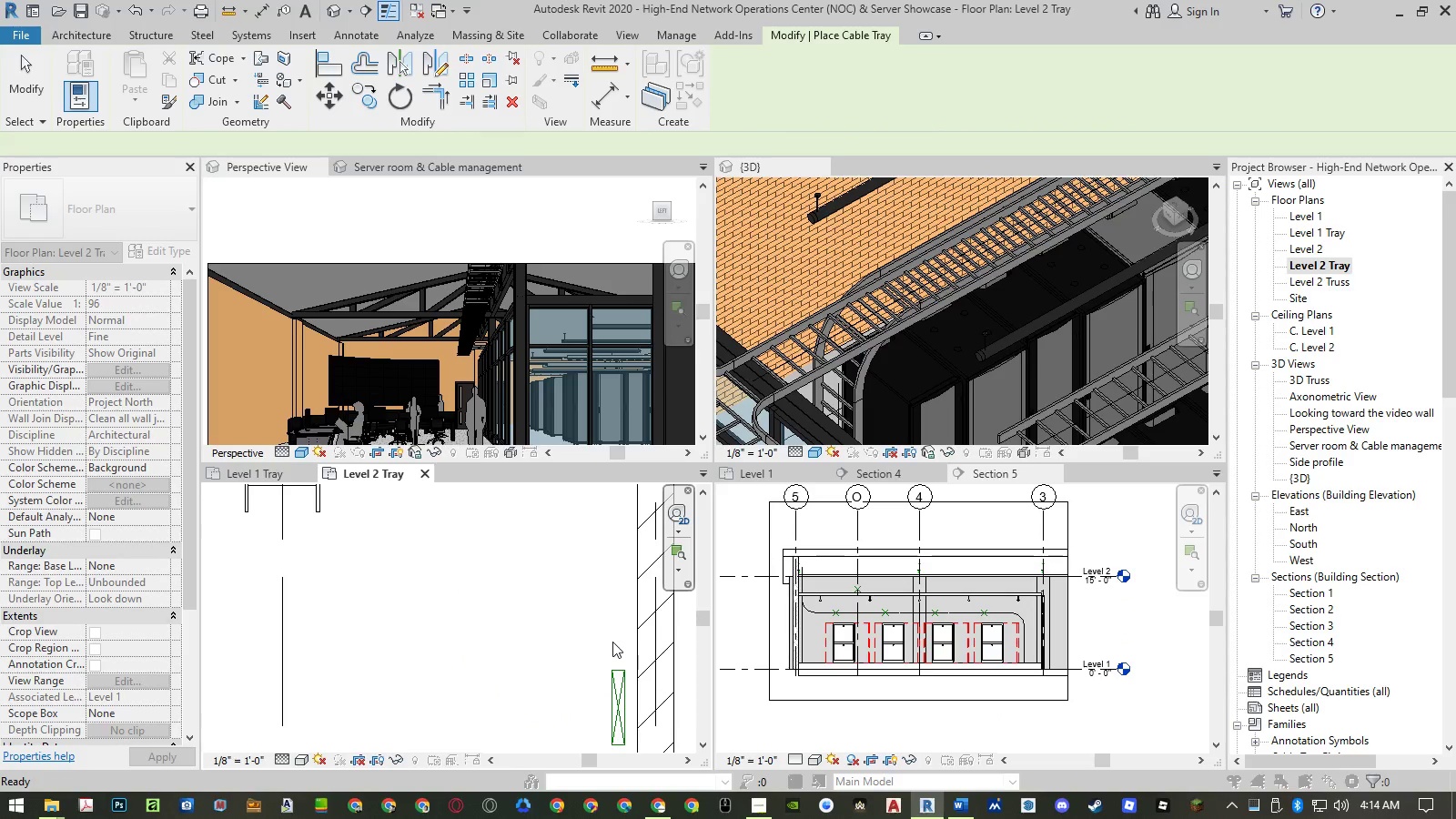 
scroll: coordinate [606, 639], scroll_direction: down, amount: 4.0
 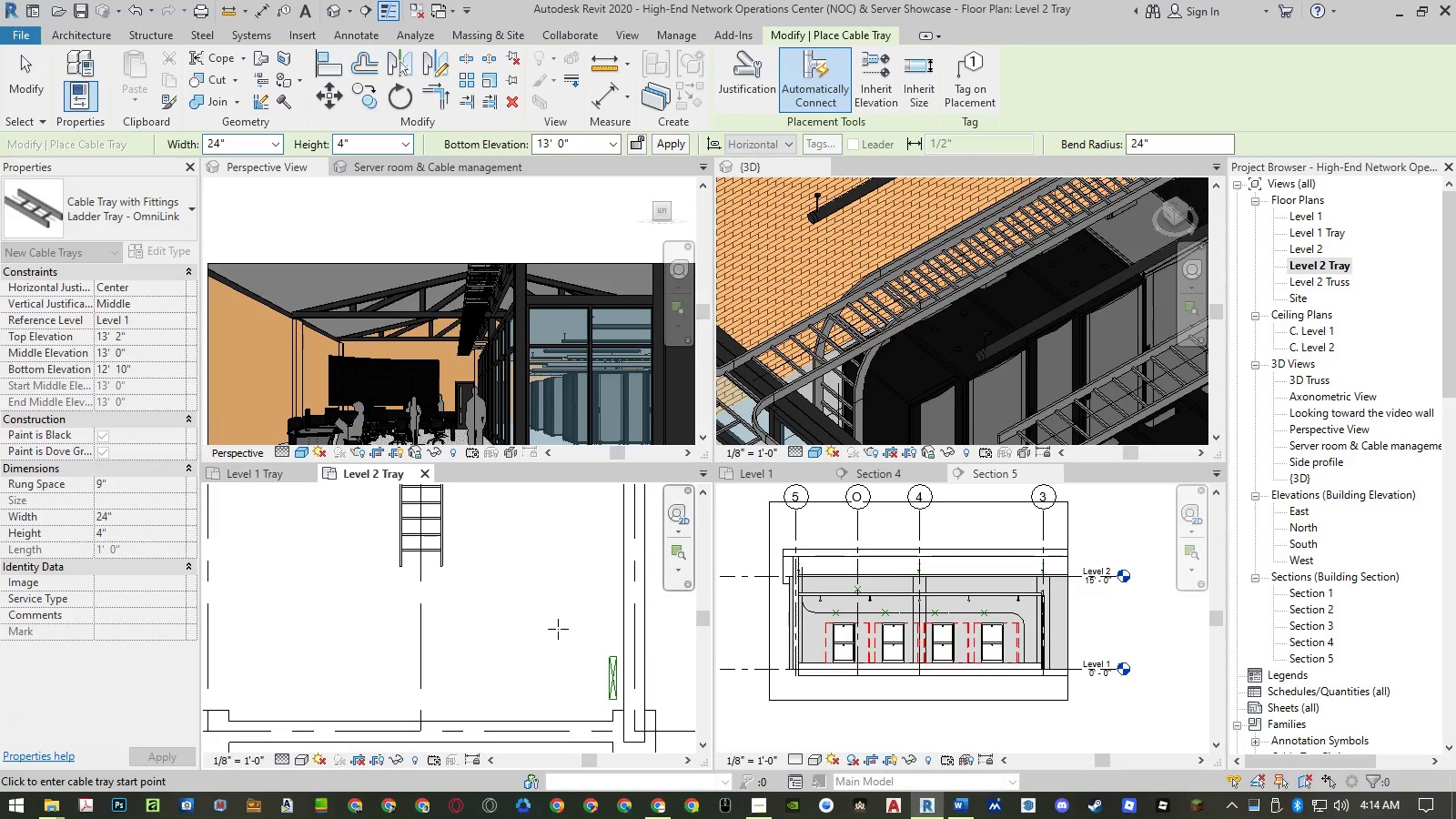 
key(Escape)
 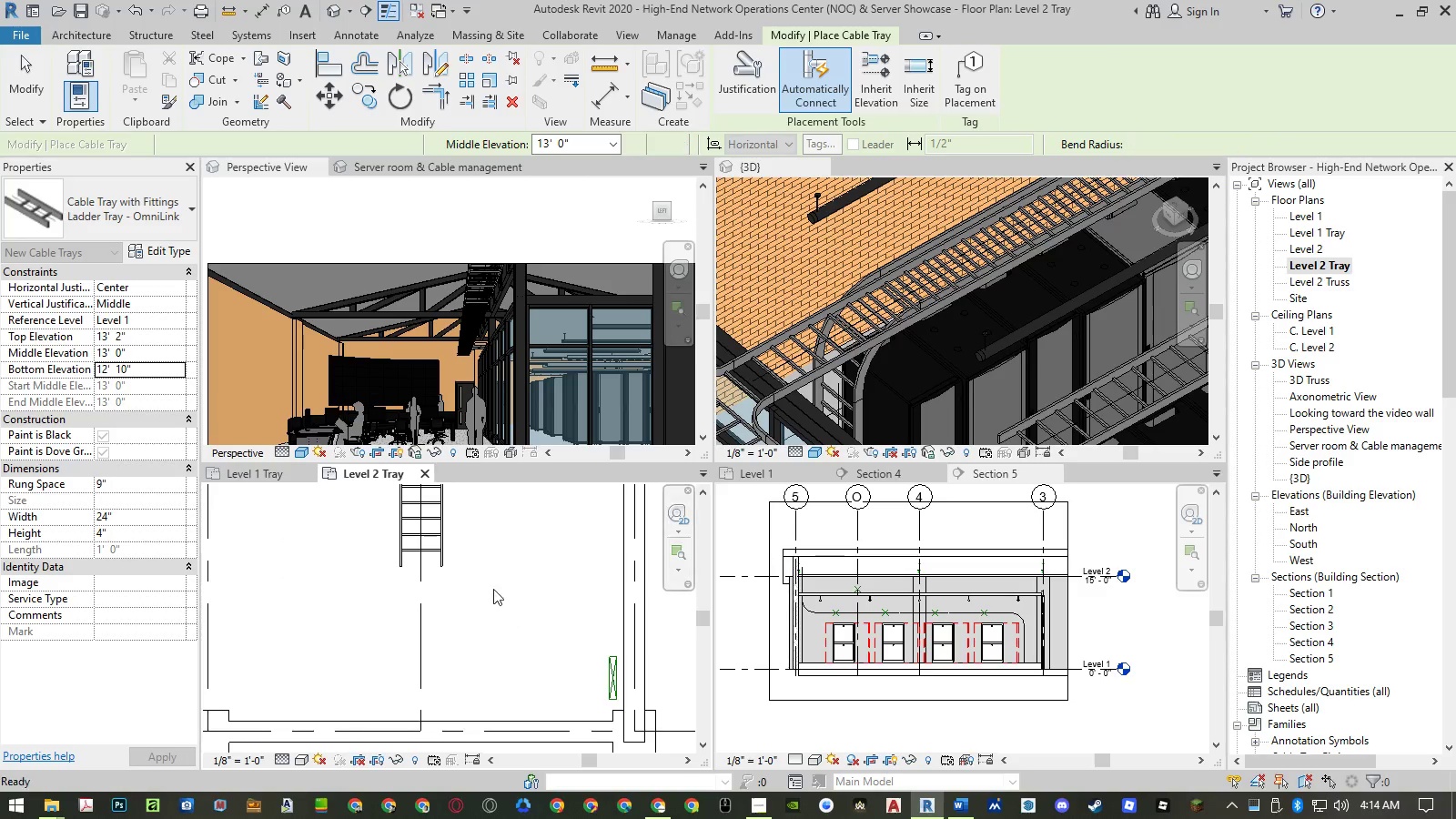 
key(Escape)
 